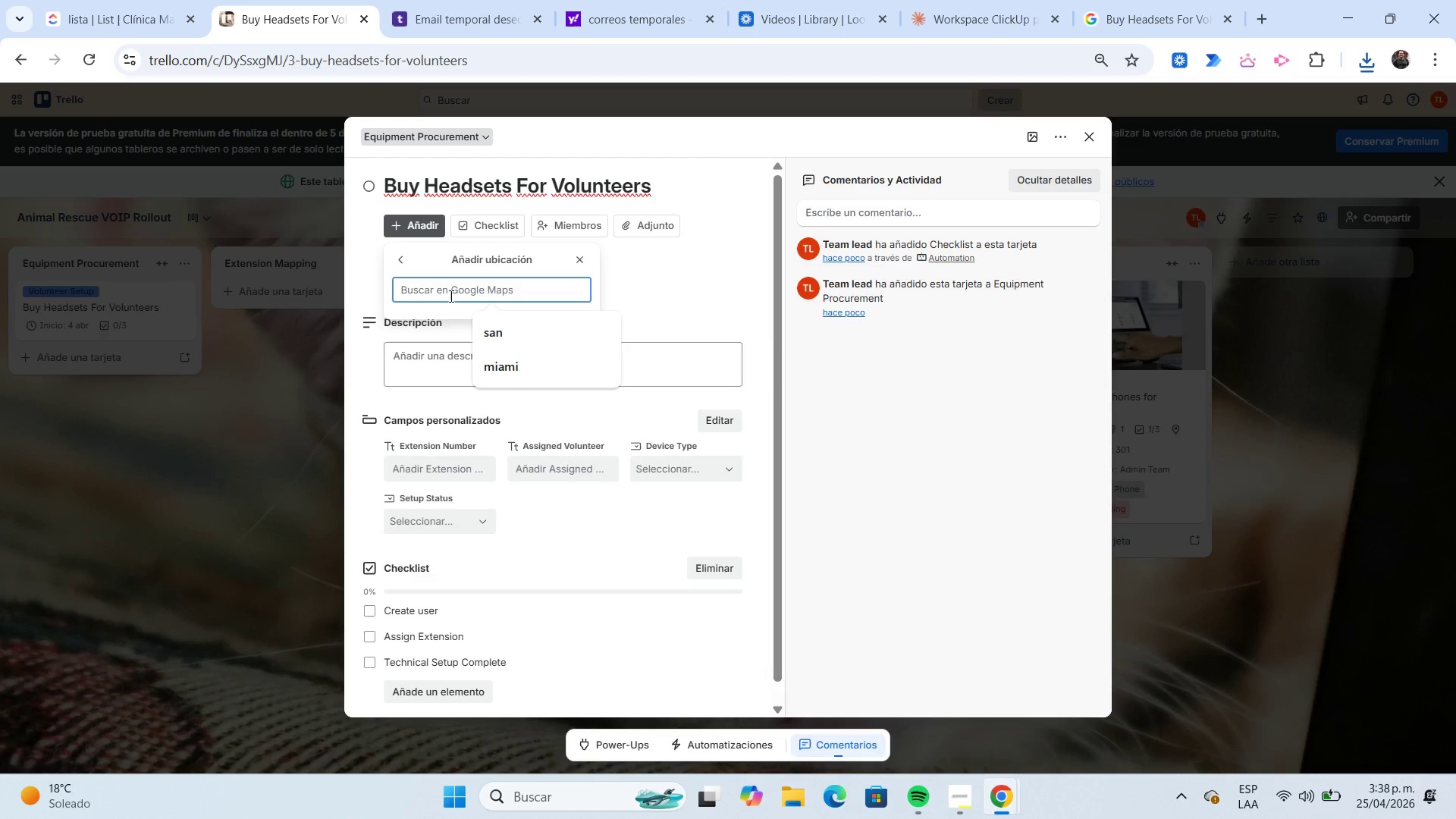 
type(diego)
 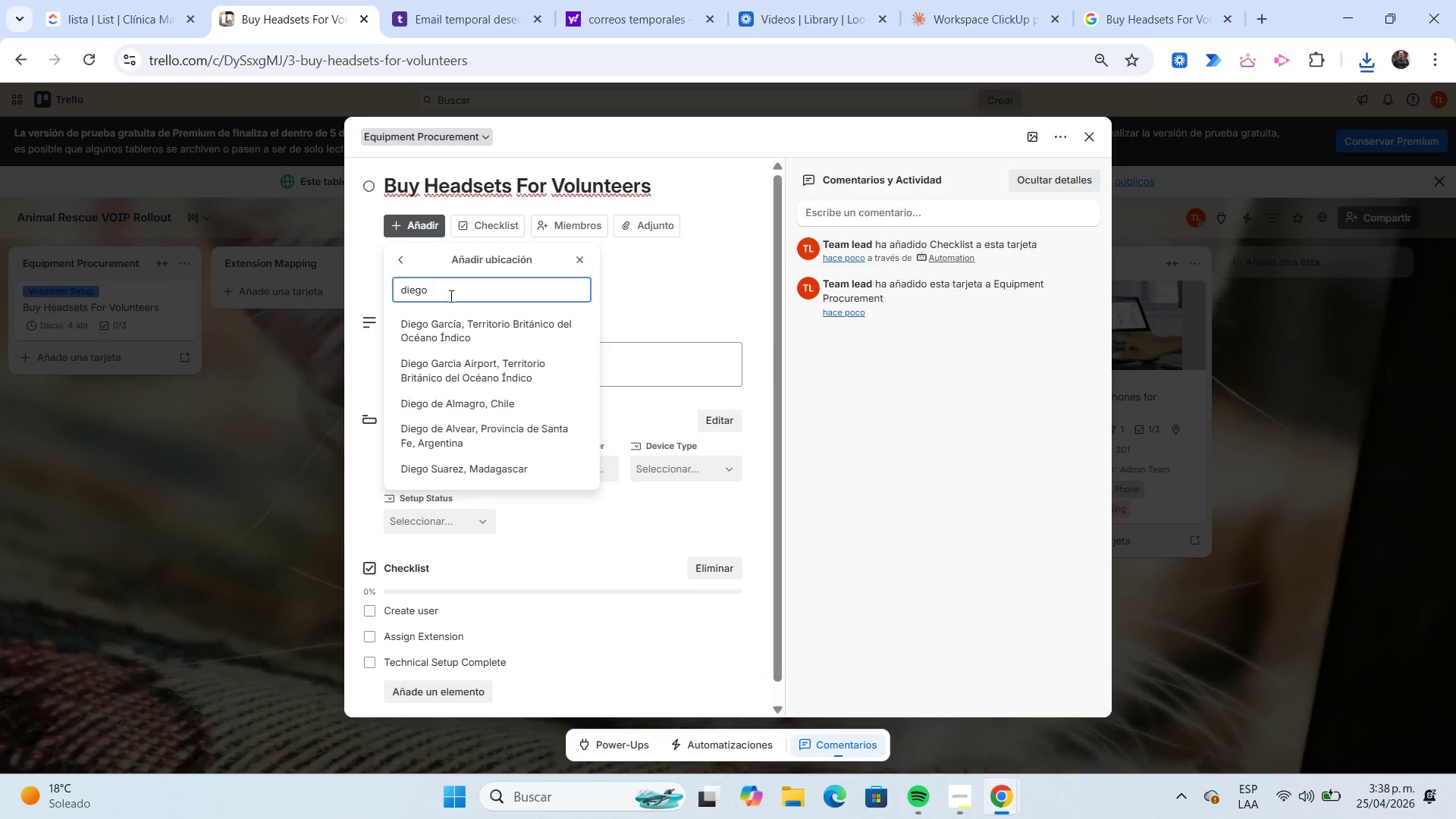 
wait(6.5)
 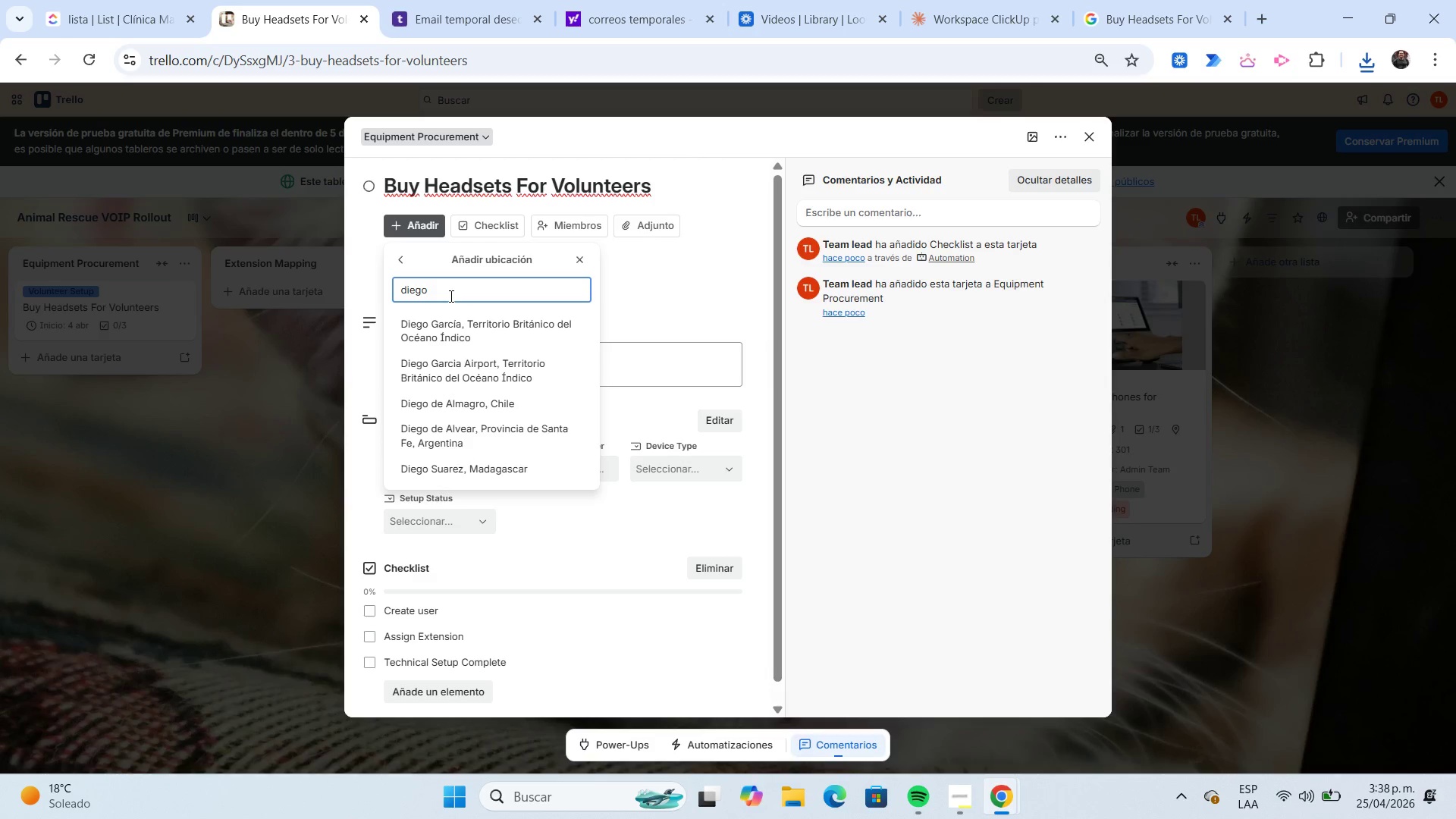 
type([Home]san )
 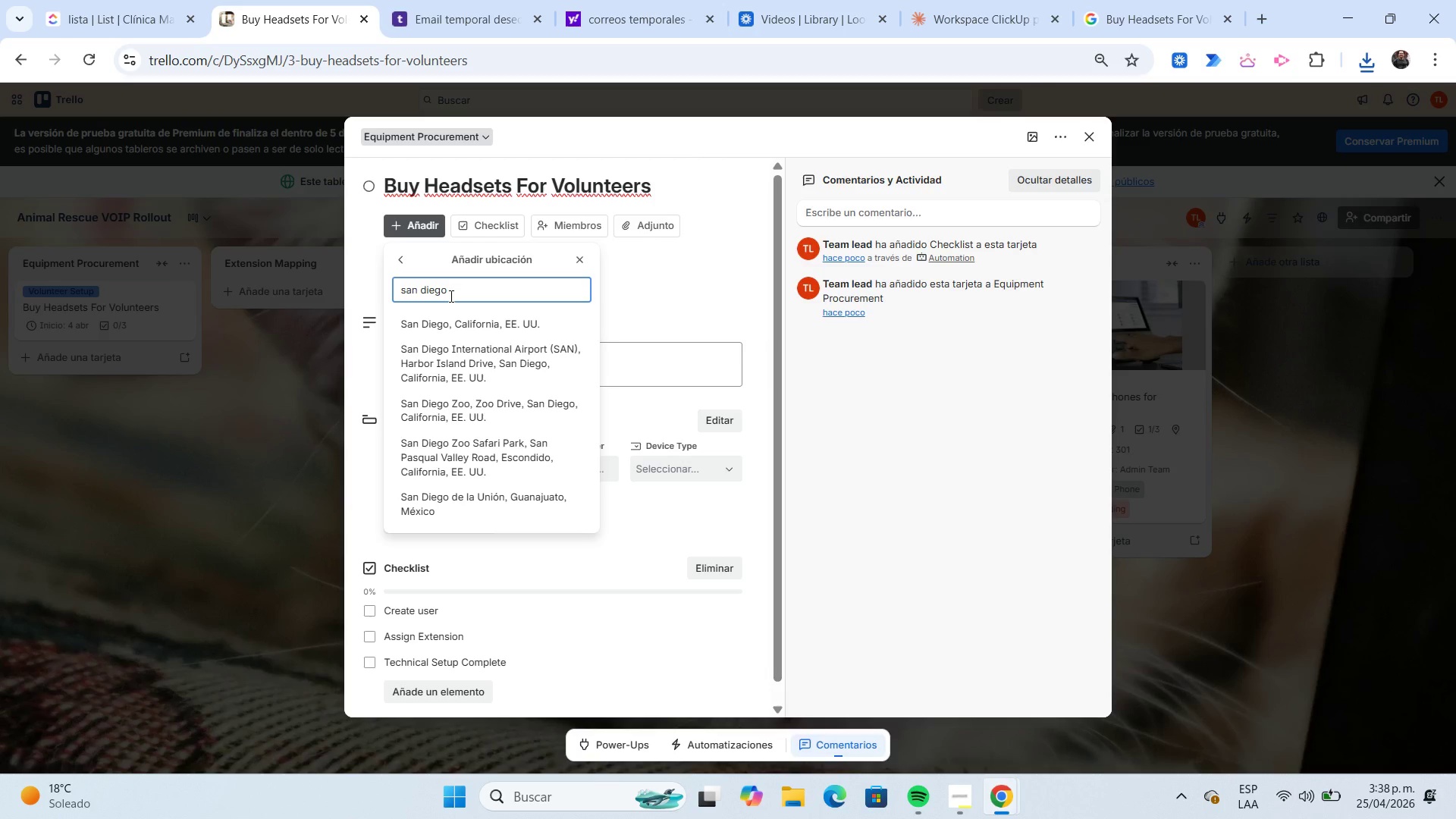 
wait(11.05)
 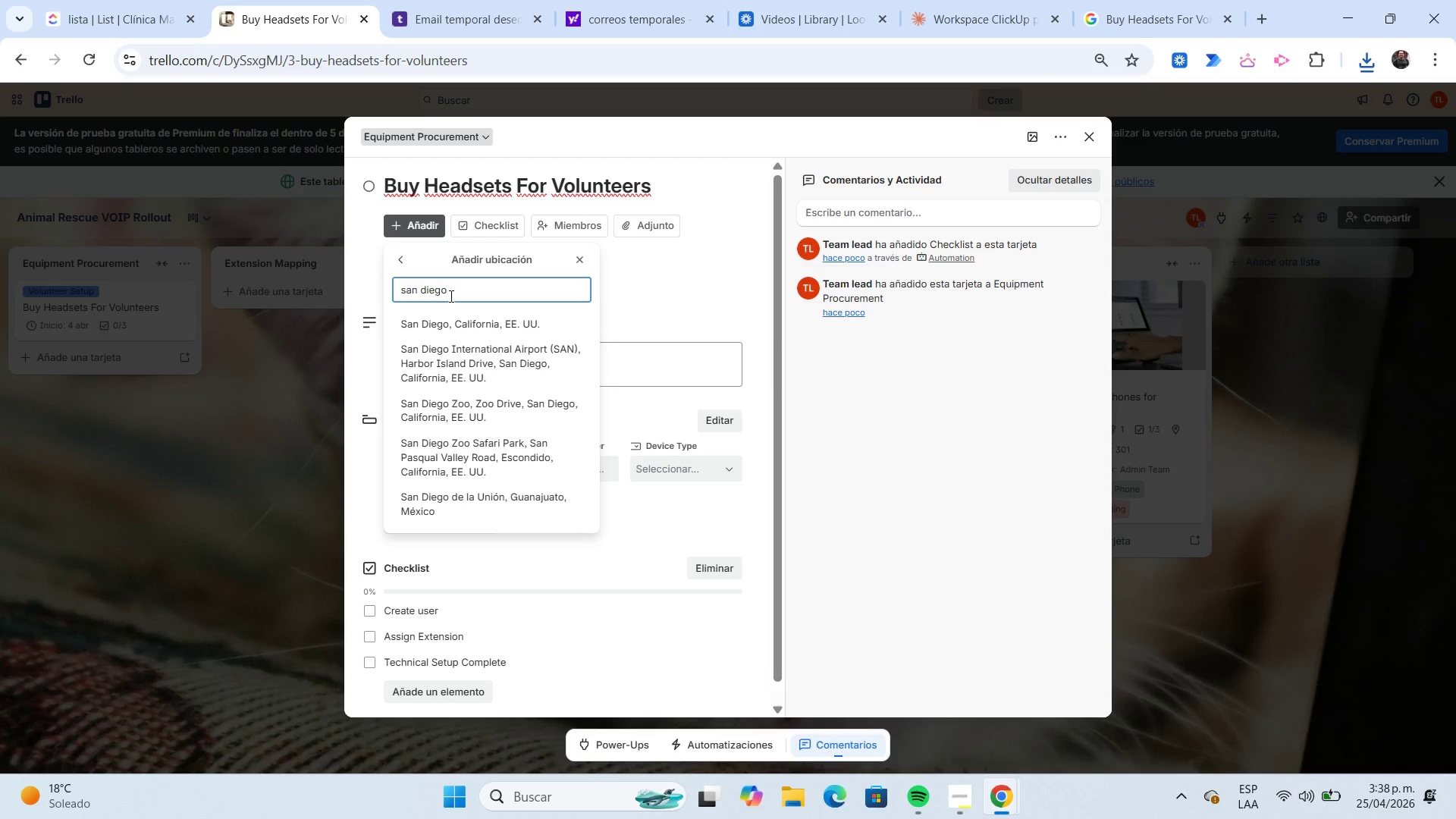 
left_click([479, 436])
 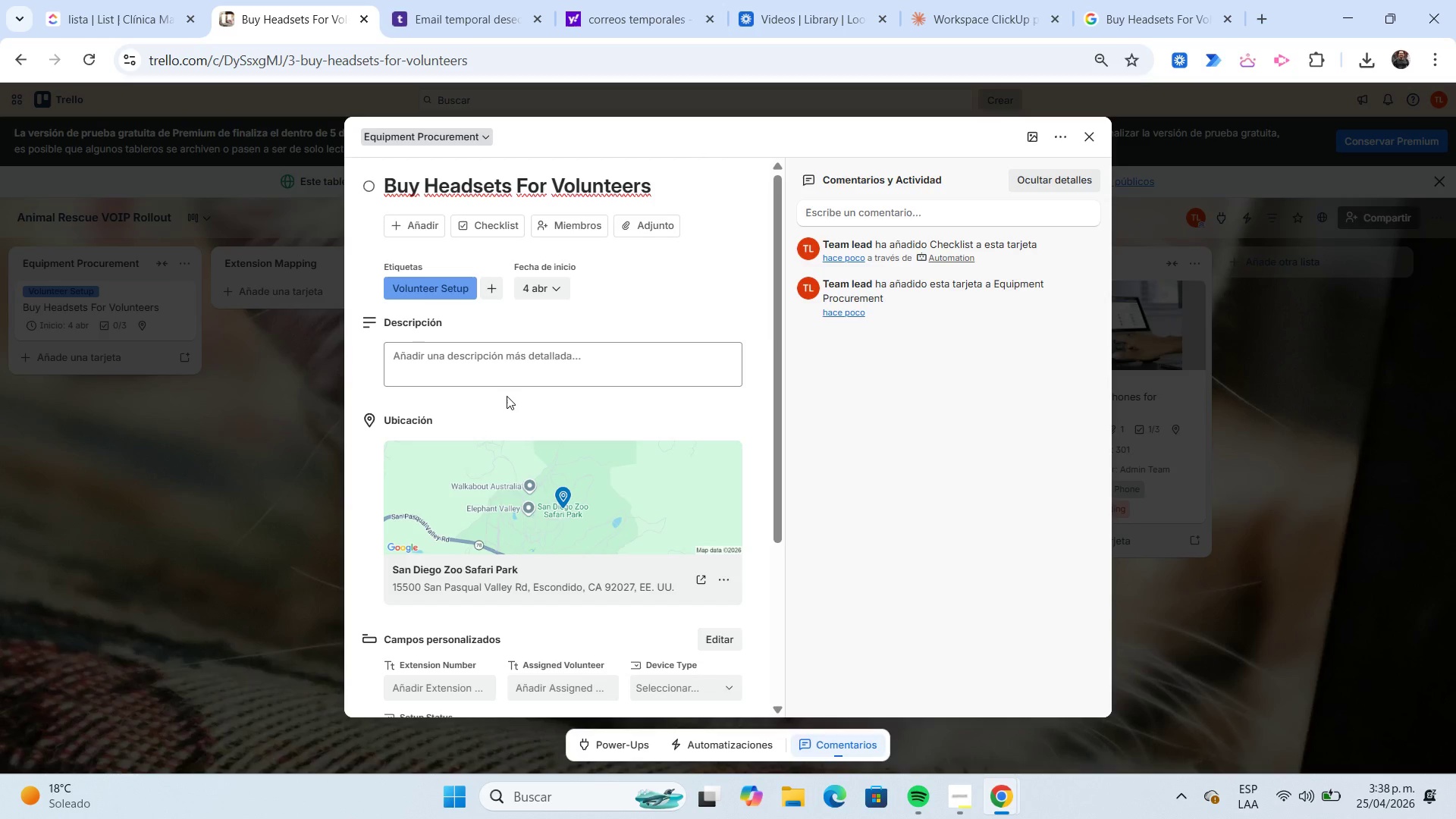 
wait(13.31)
 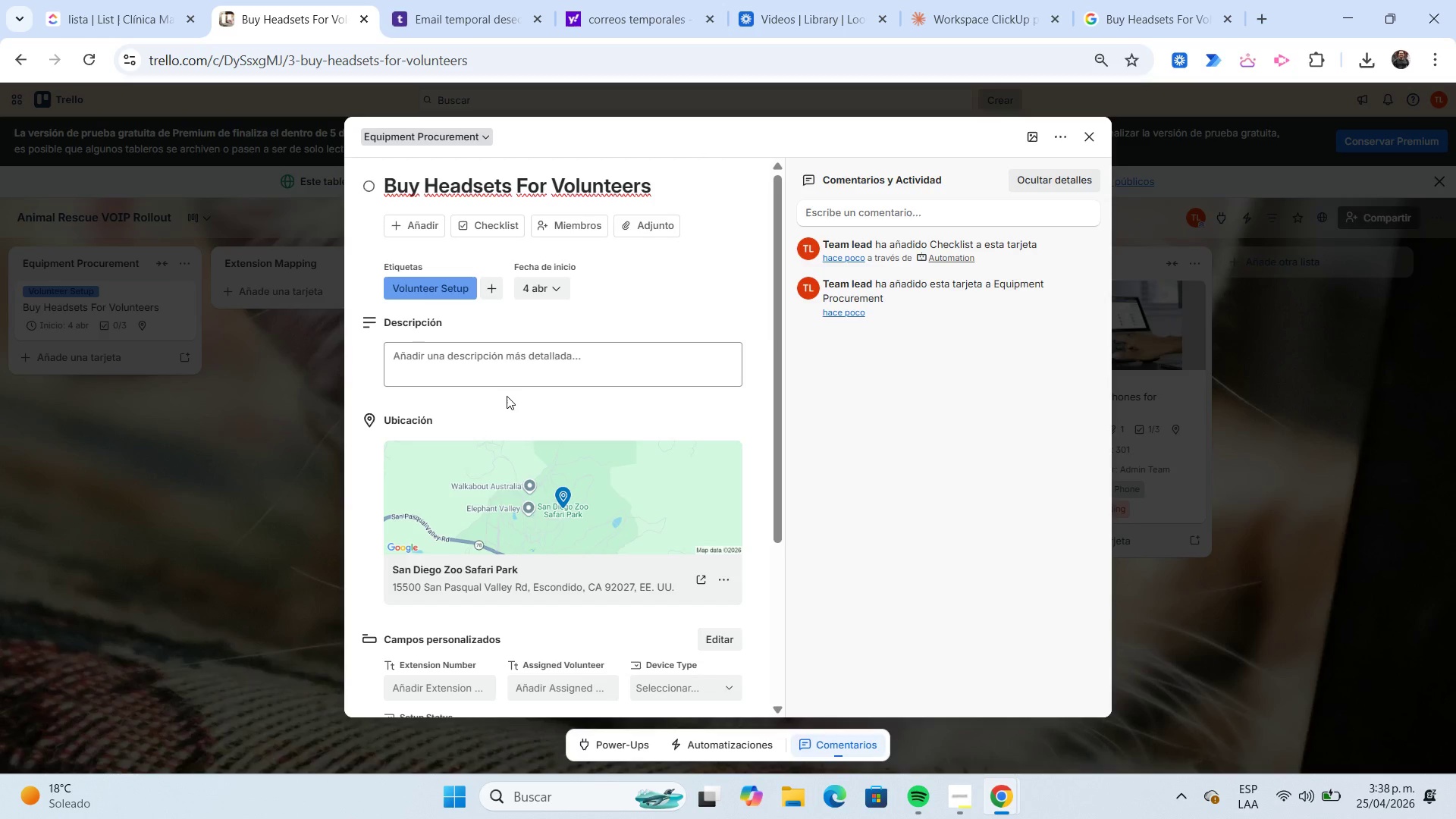 
left_click([654, 231])
 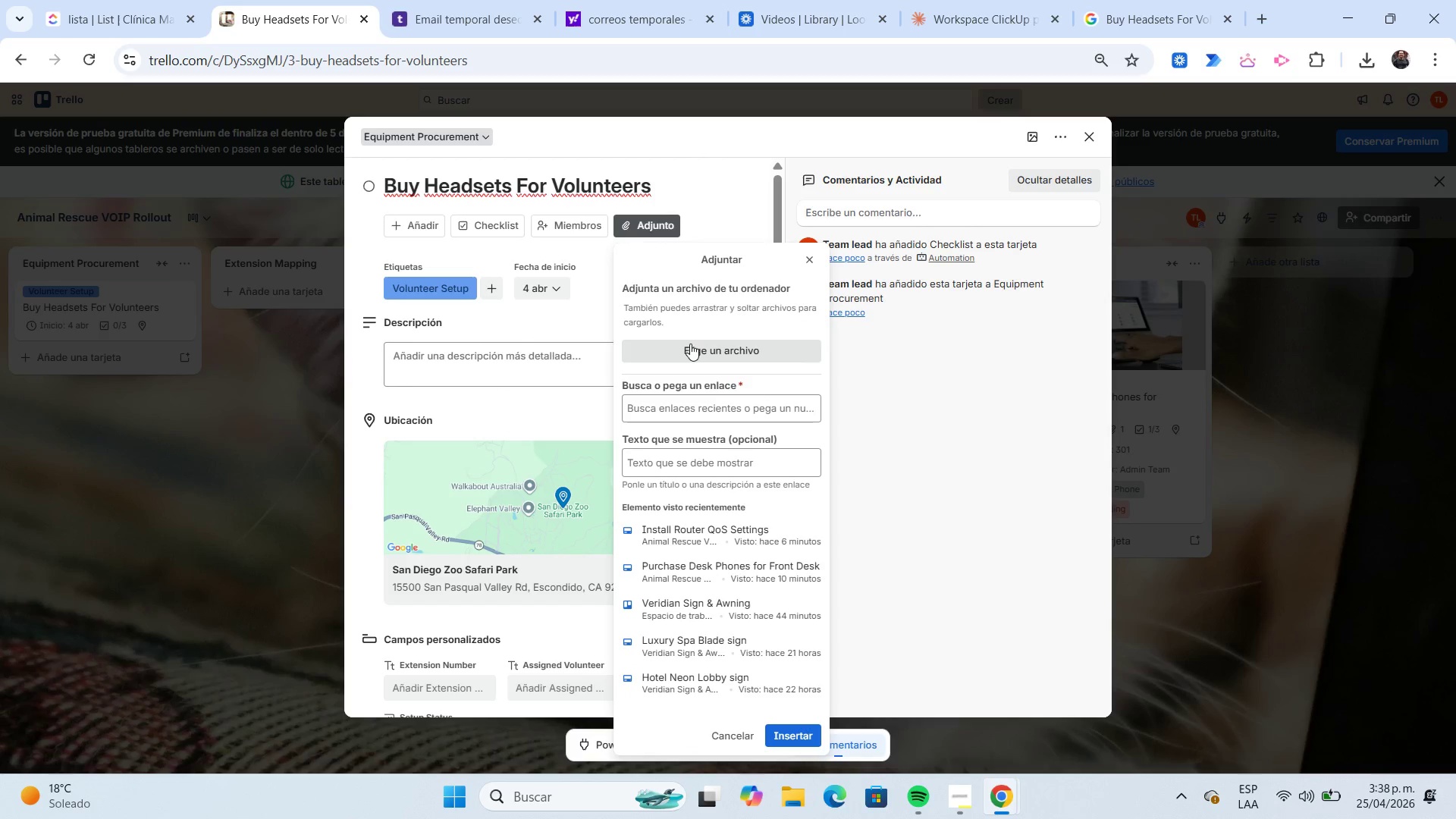 
left_click([690, 344])
 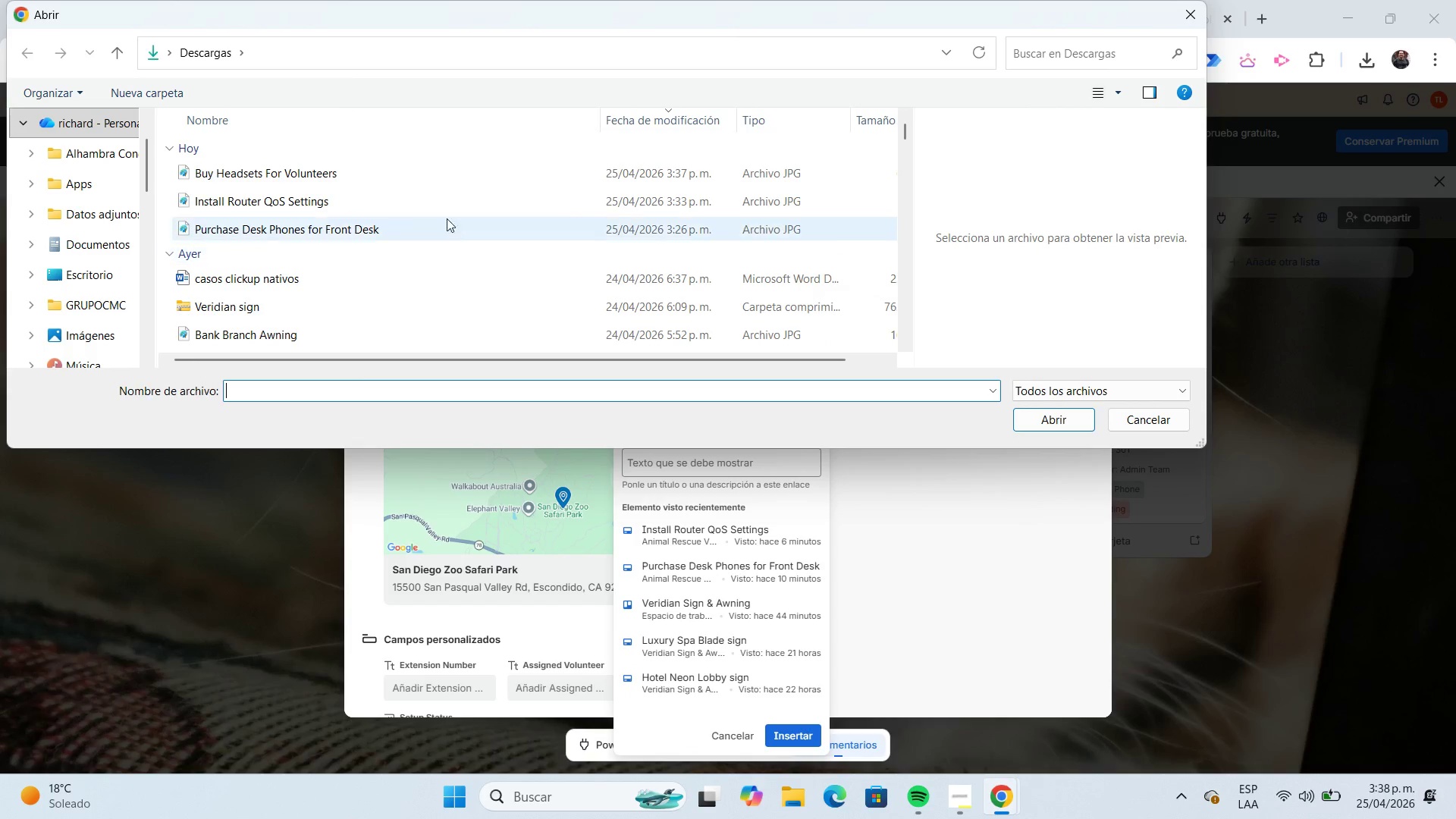 
left_click([438, 183])
 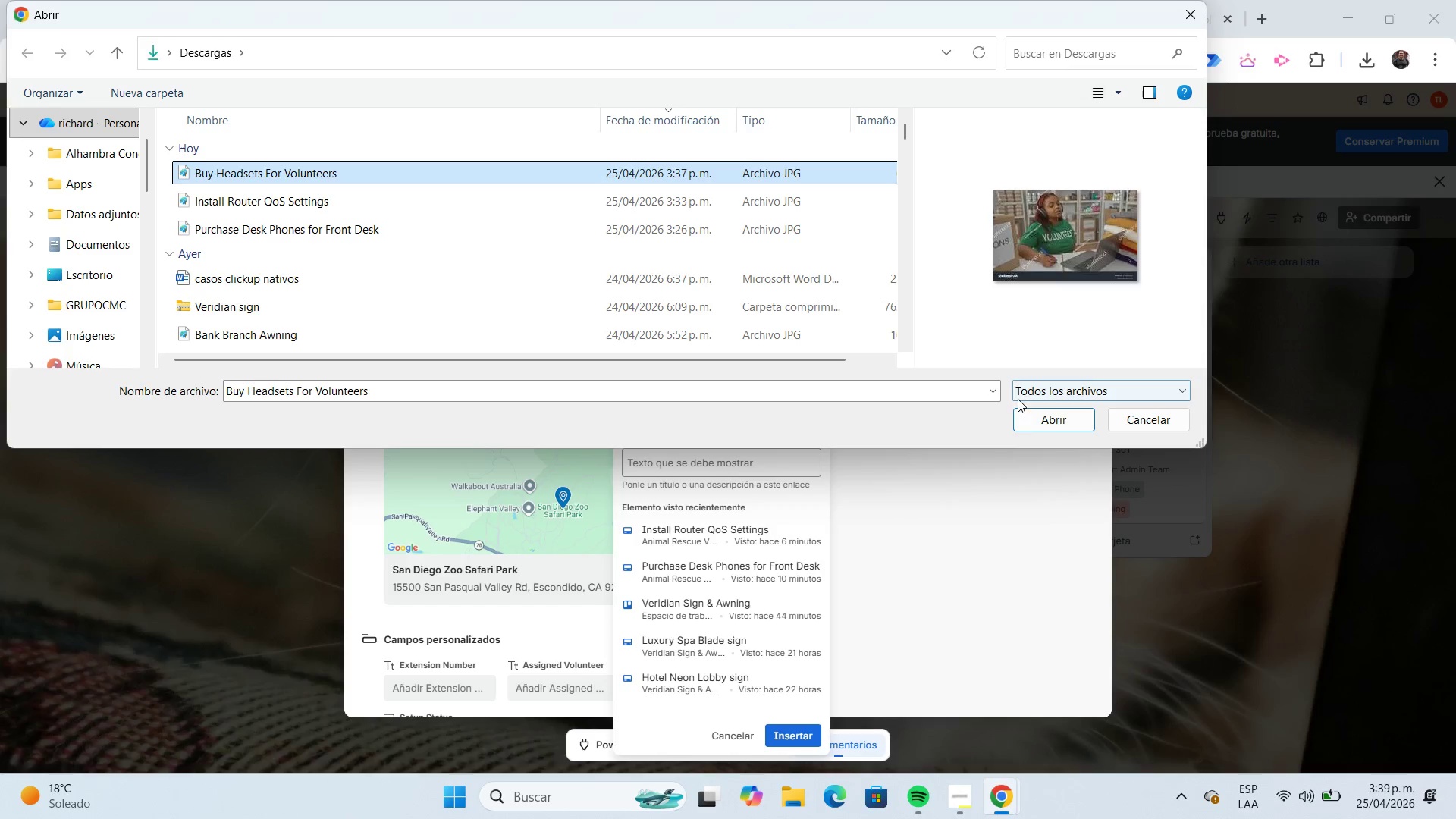 
left_click([1024, 419])
 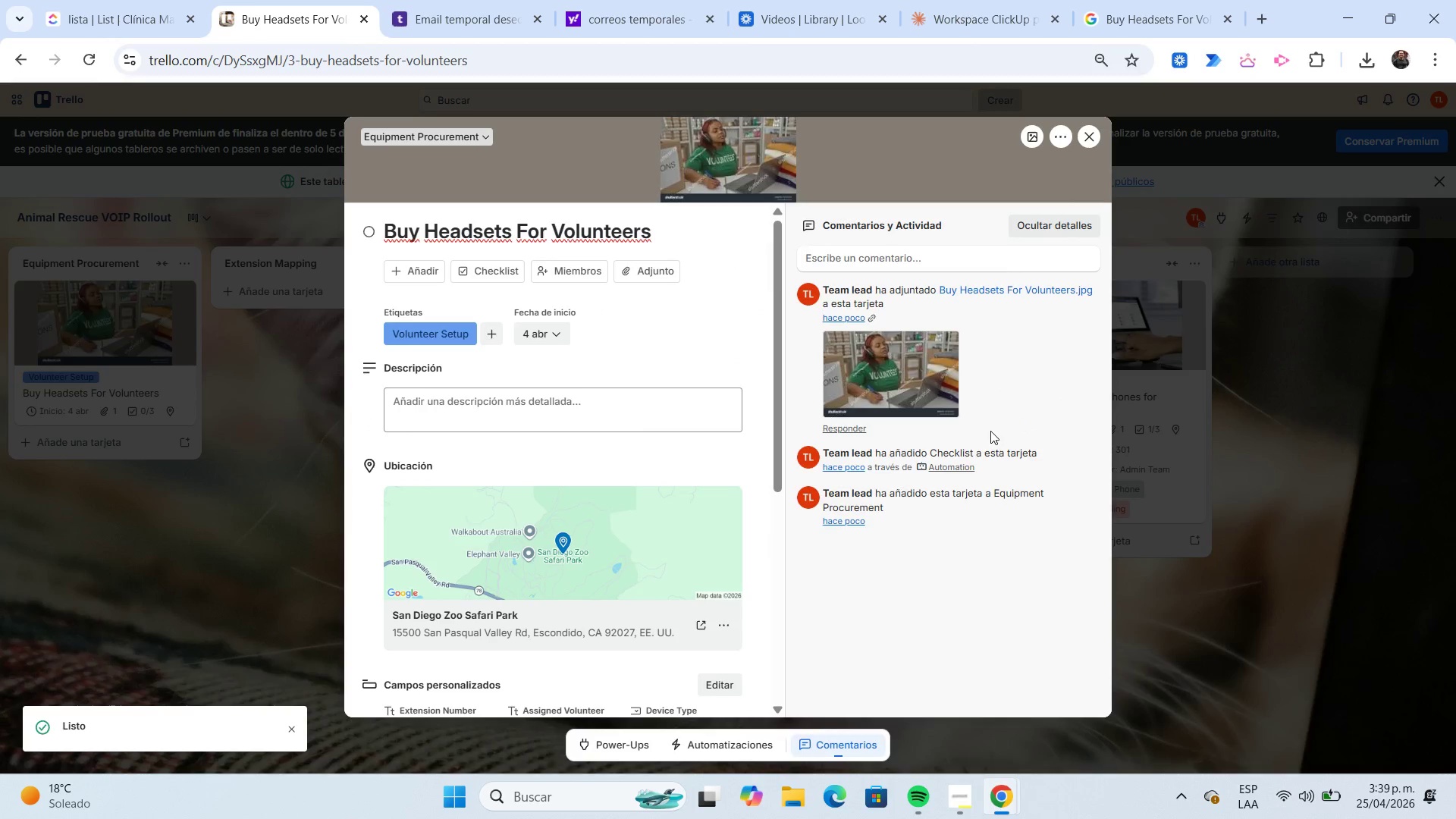 
wait(5.33)
 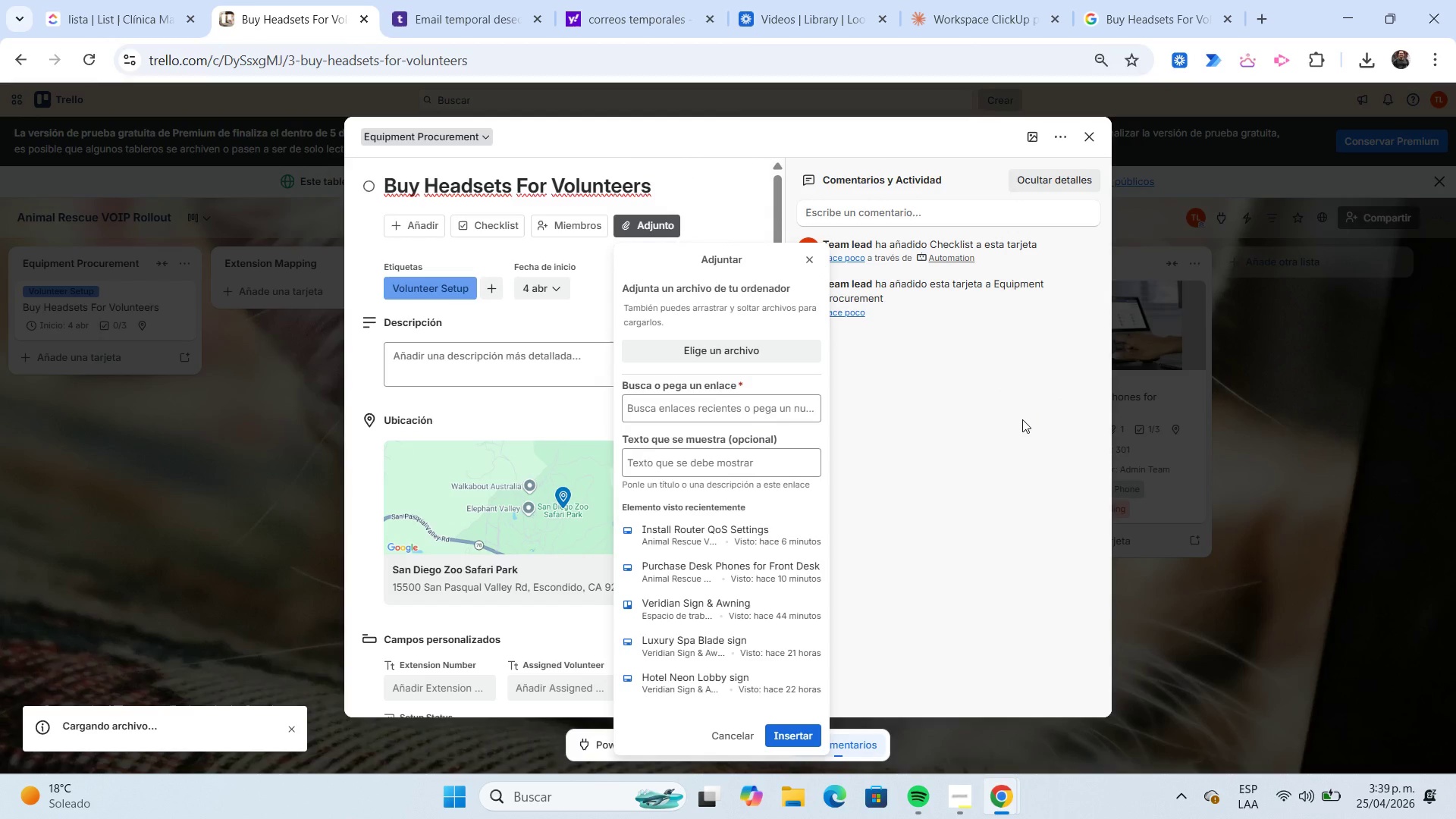 
scroll: coordinate [440, 425], scroll_direction: down, amount: 2.0
 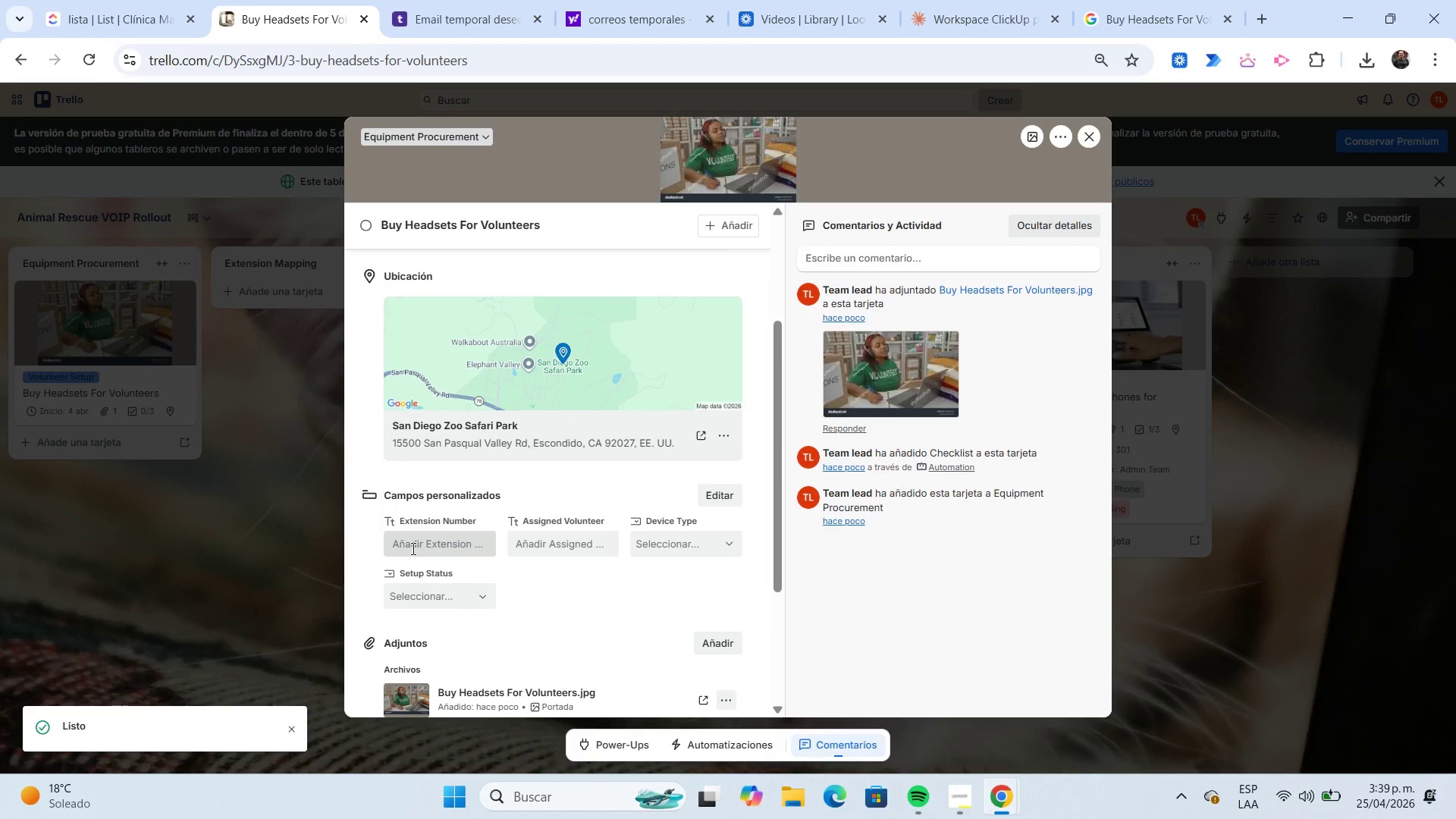 
left_click([412, 548])
 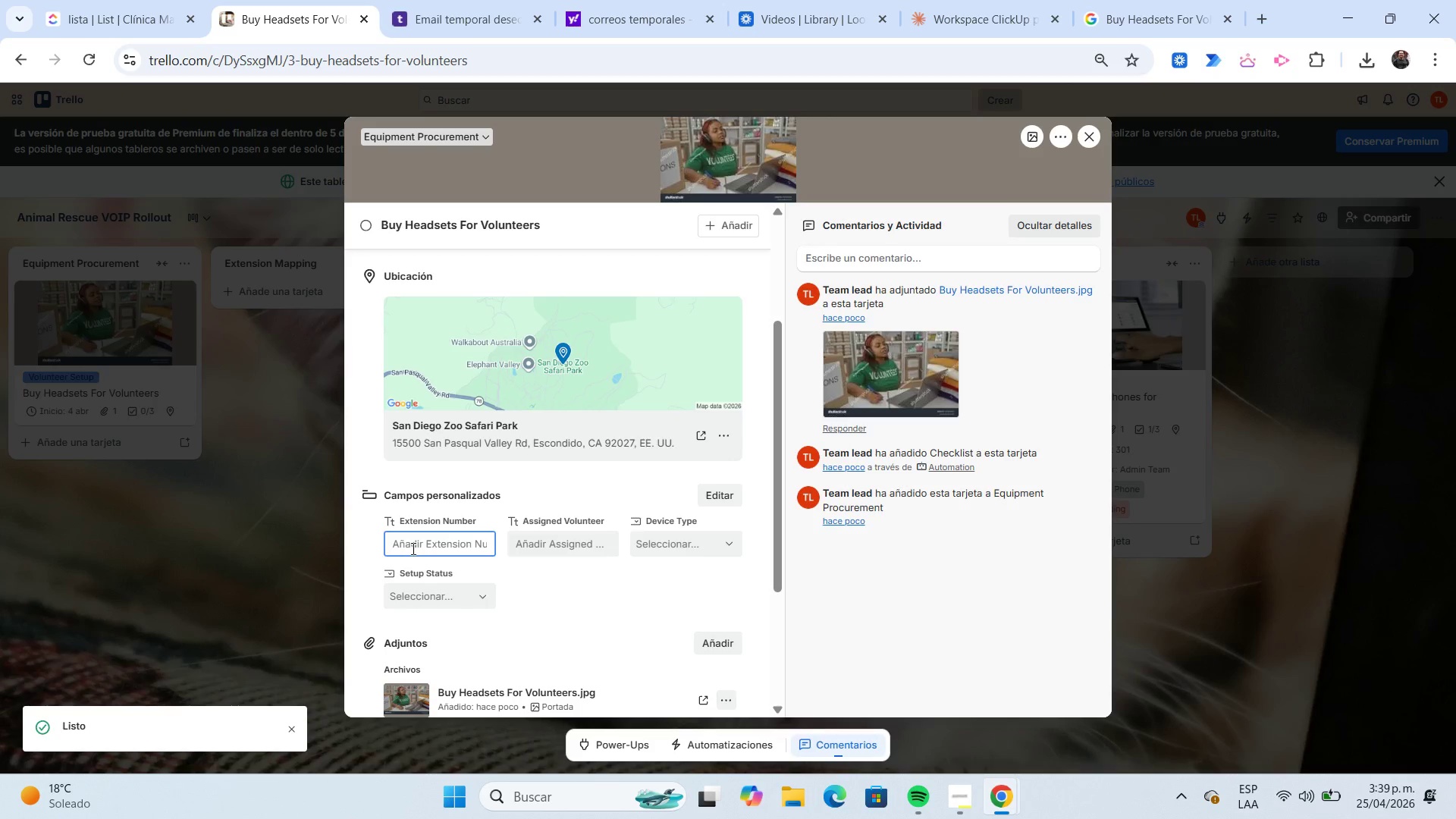 
key(Numpad3)
 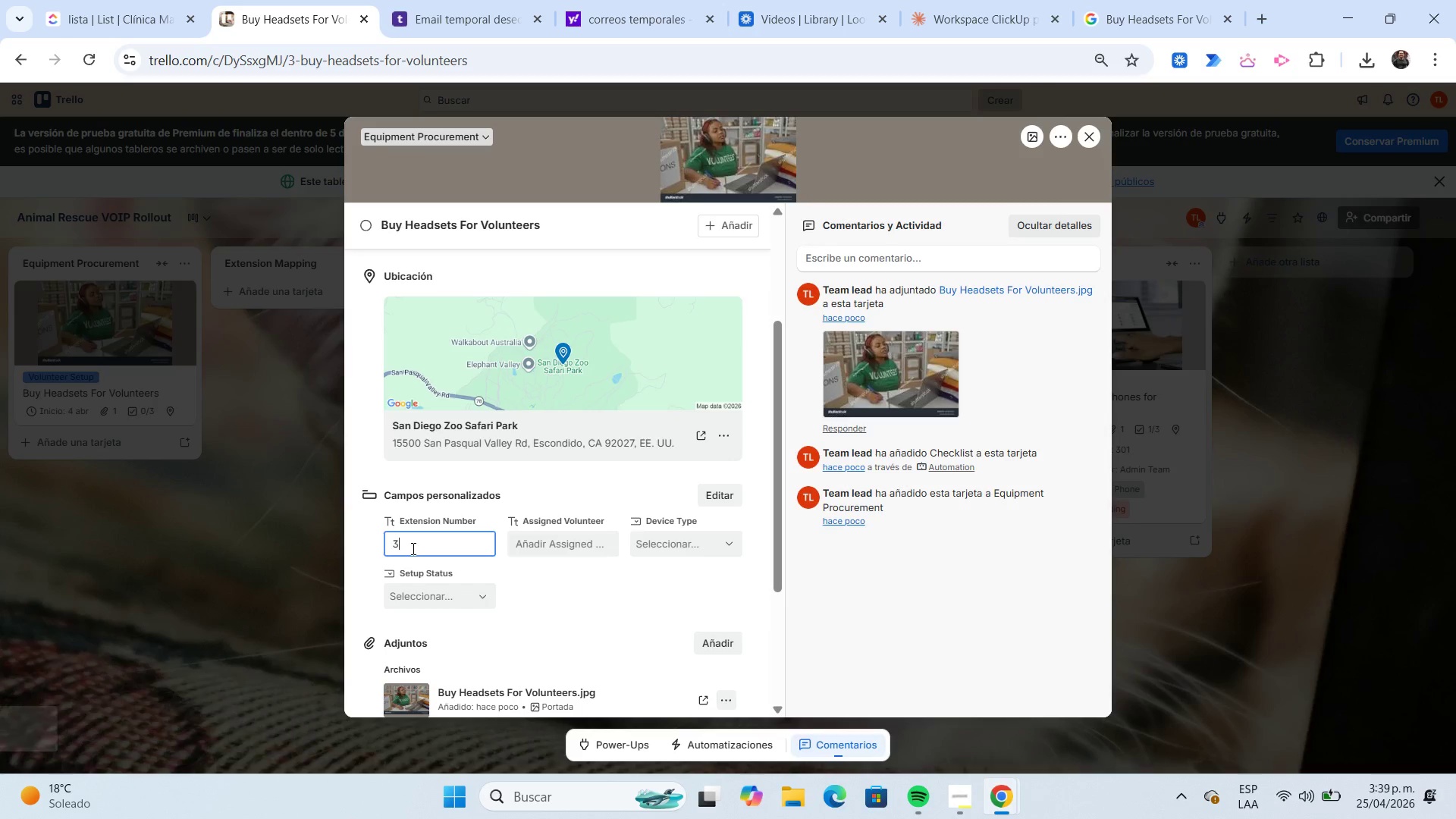 
key(Numpad0)
 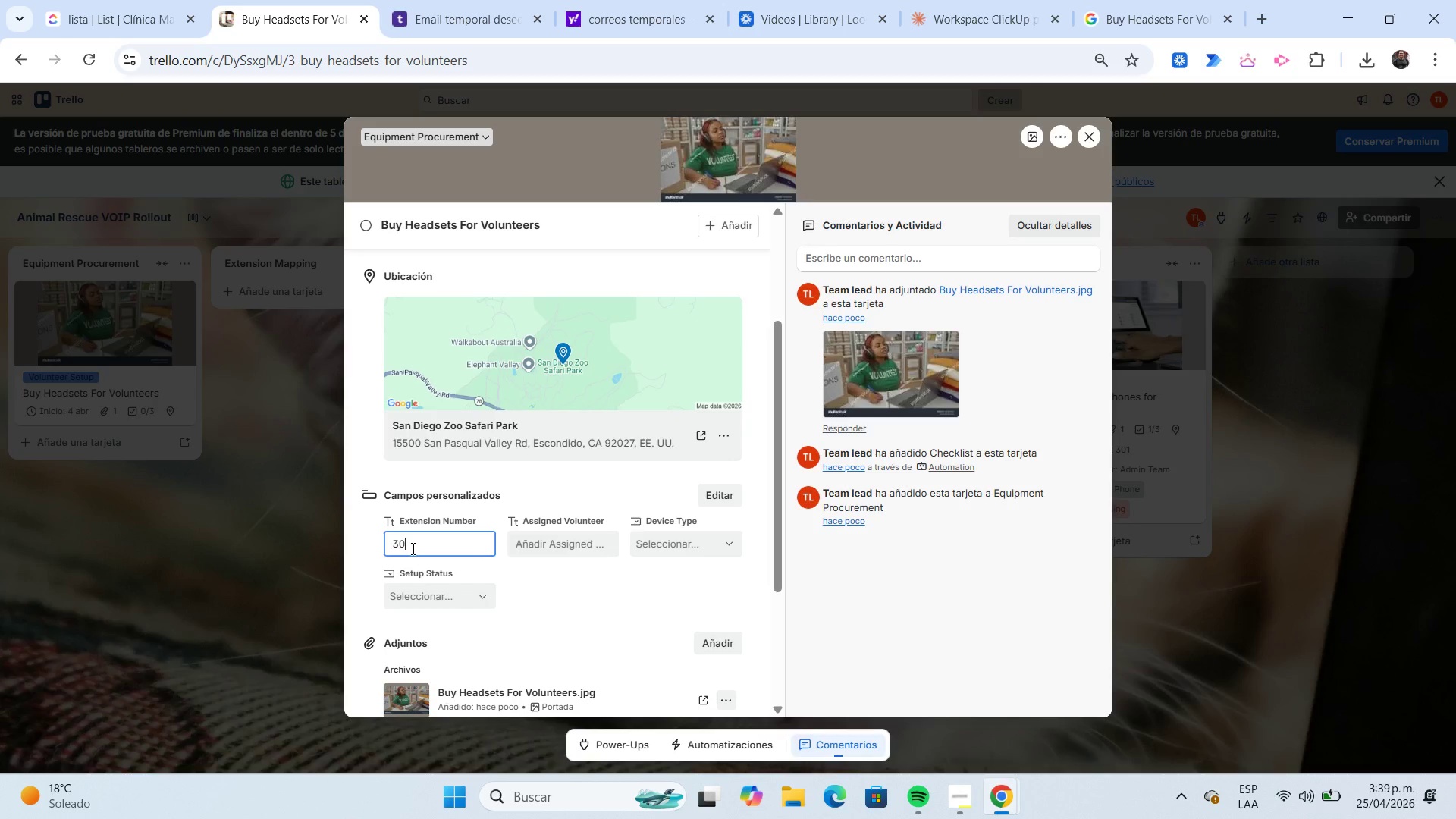 
key(Numpad3)
 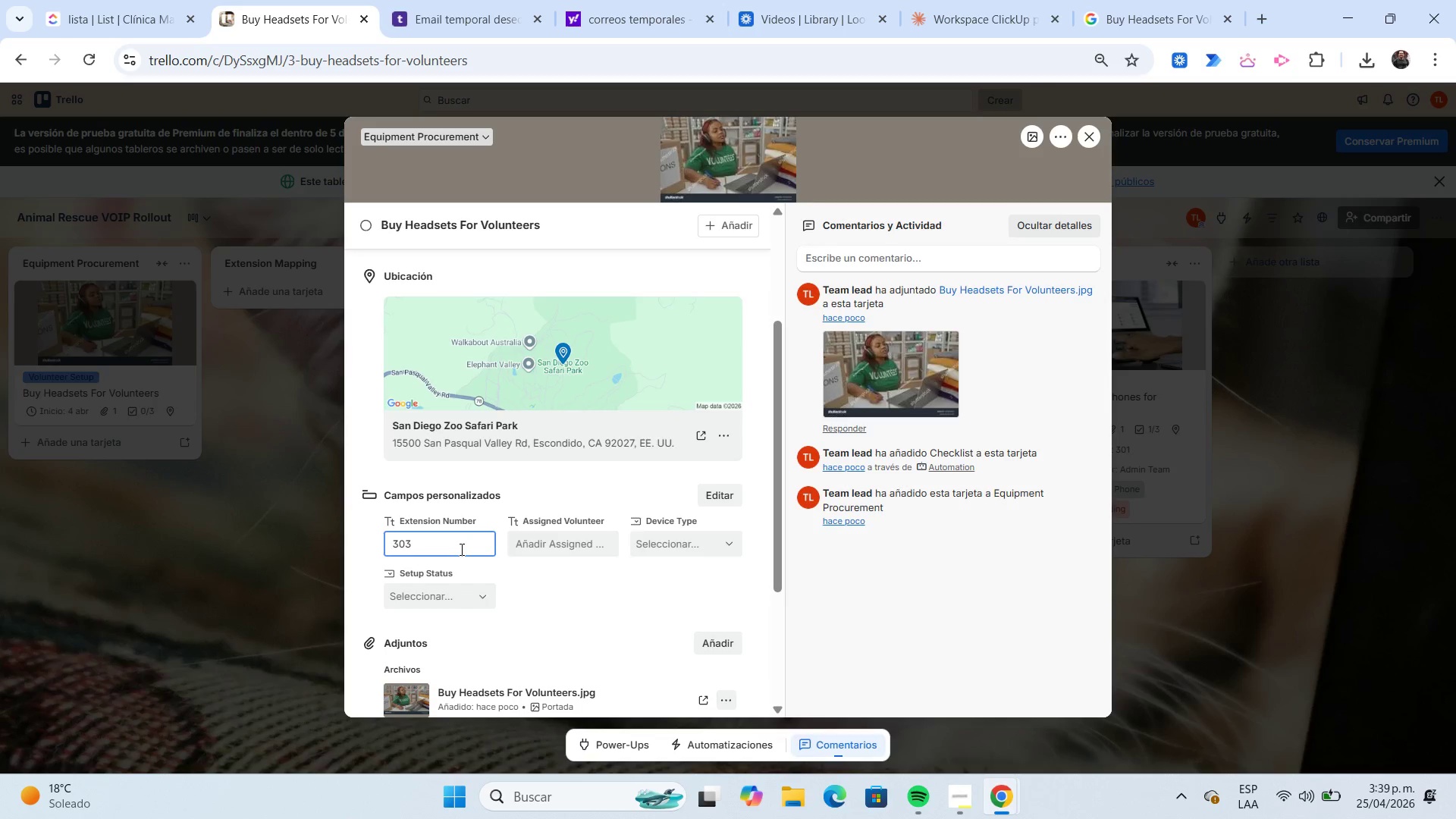 
wait(7.89)
 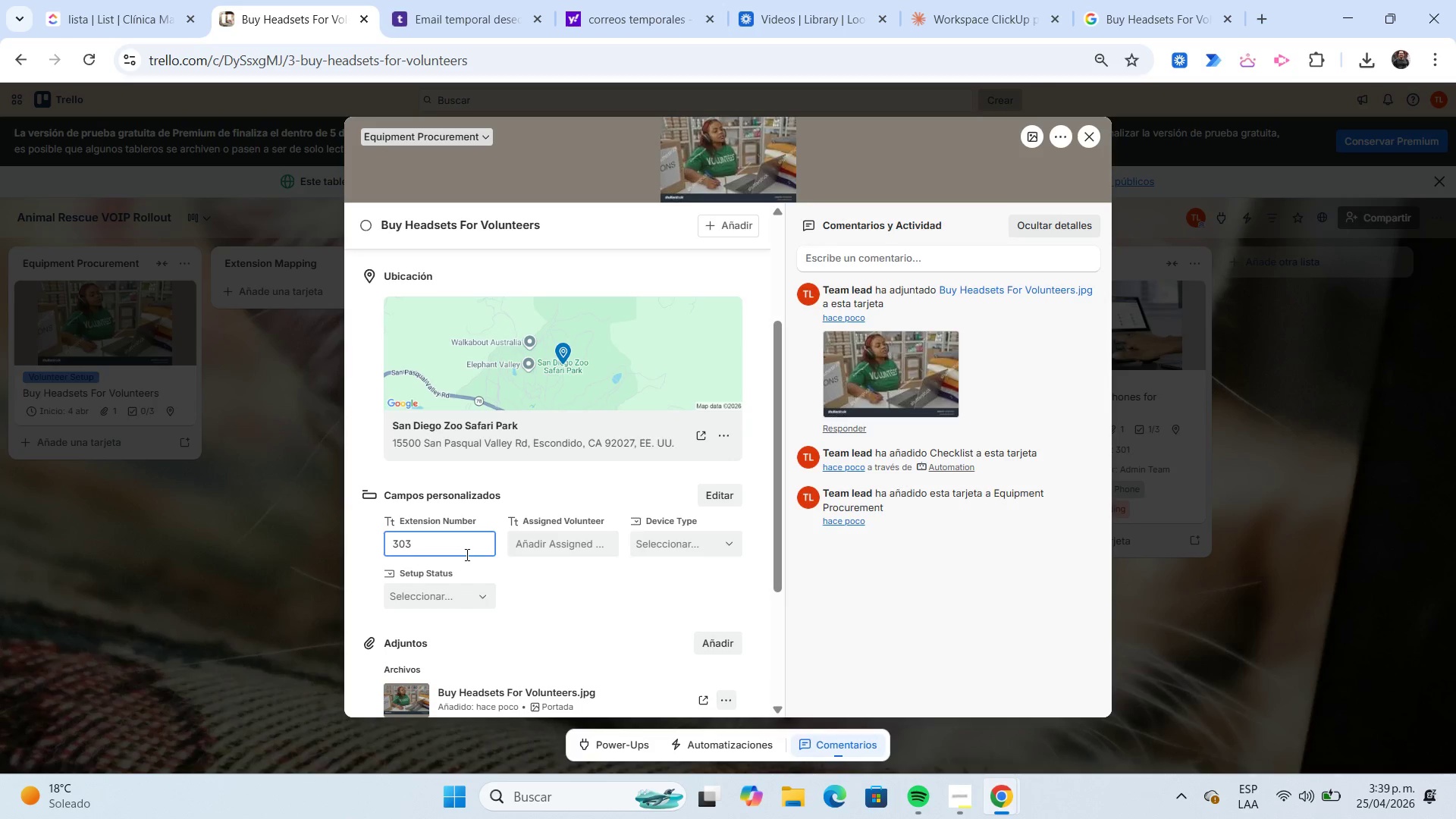 
scroll: coordinate [460, 549], scroll_direction: down, amount: 2.0
 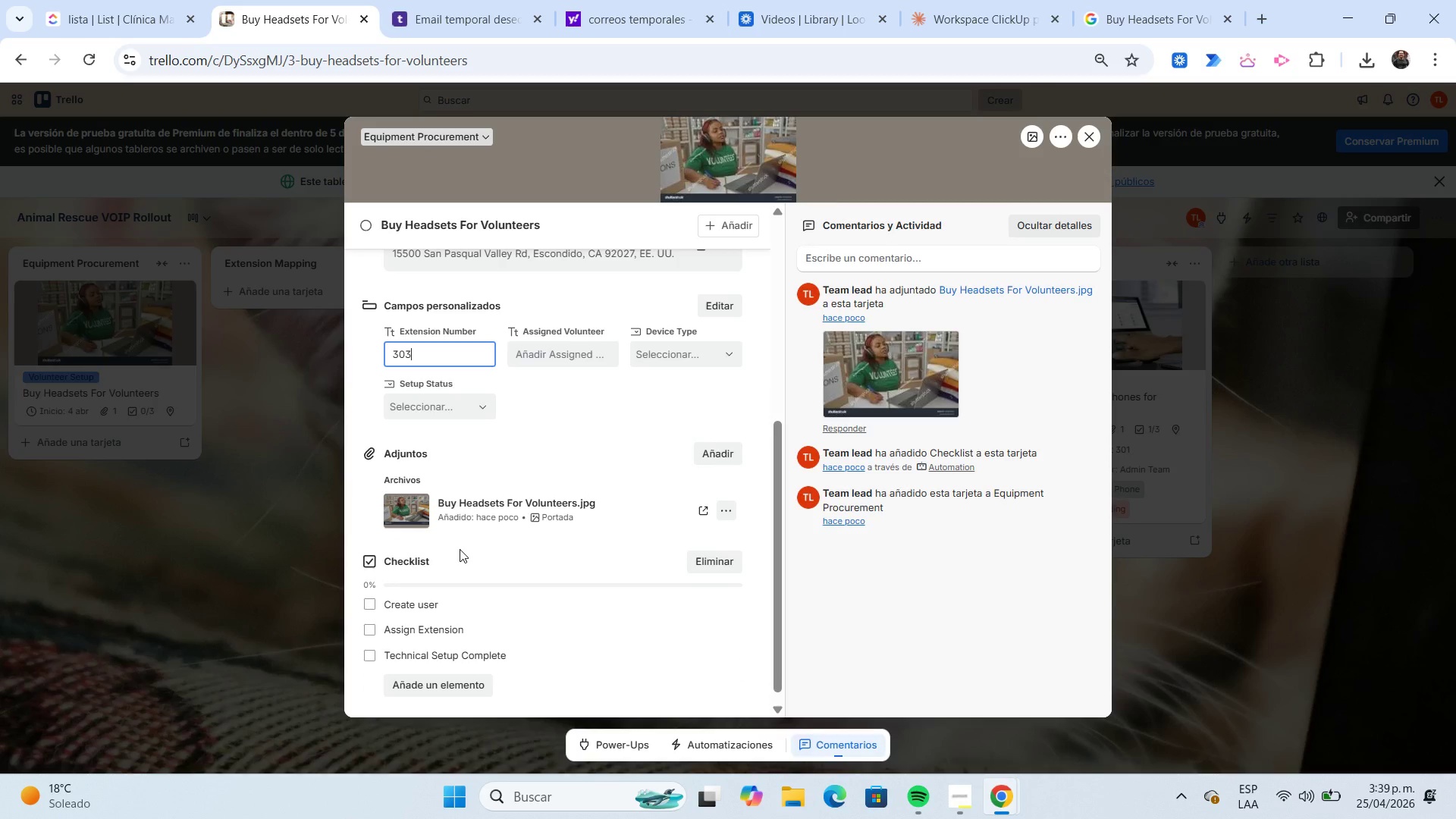 
key(Backspace)
 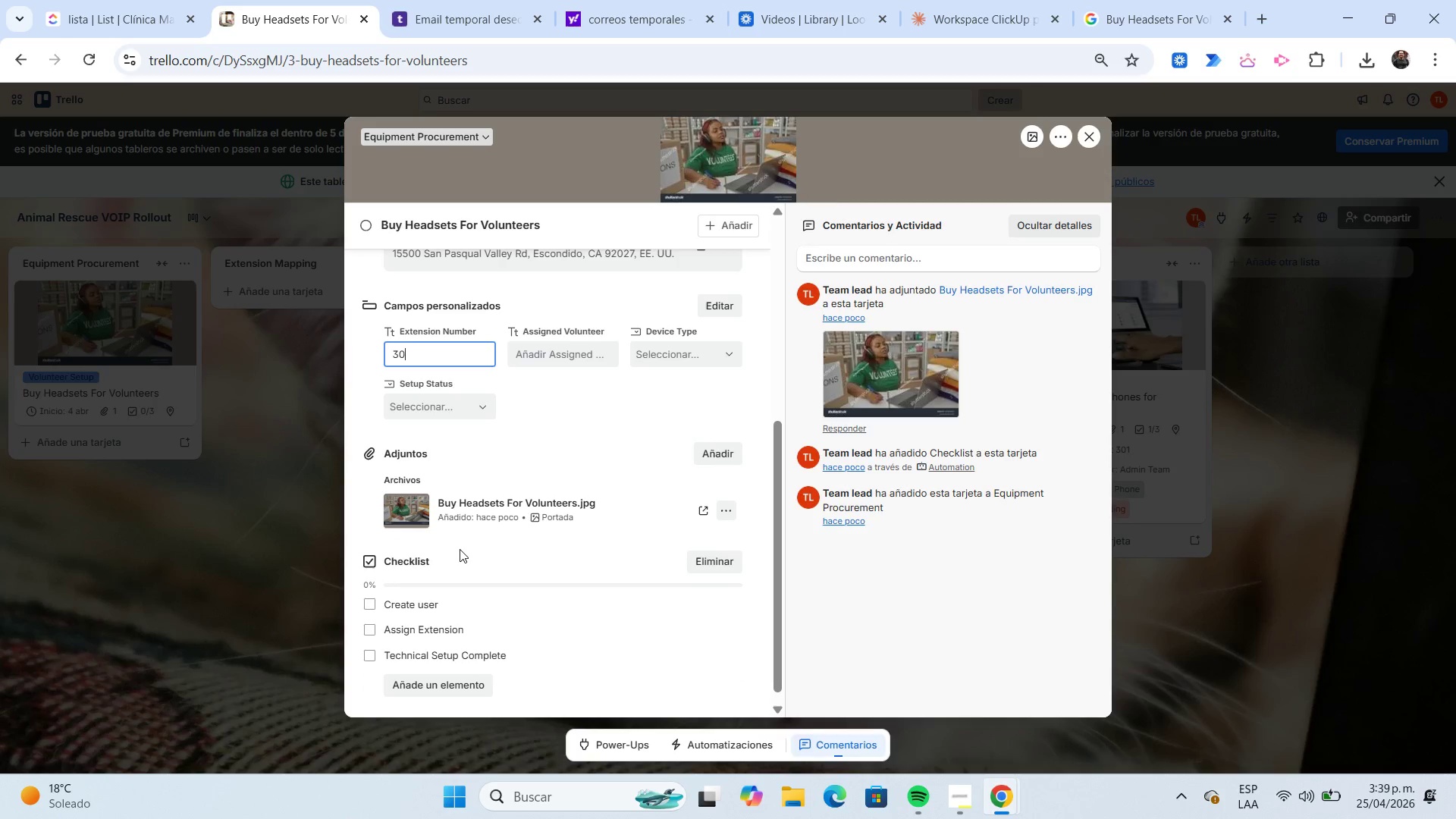 
key(Backspace)
 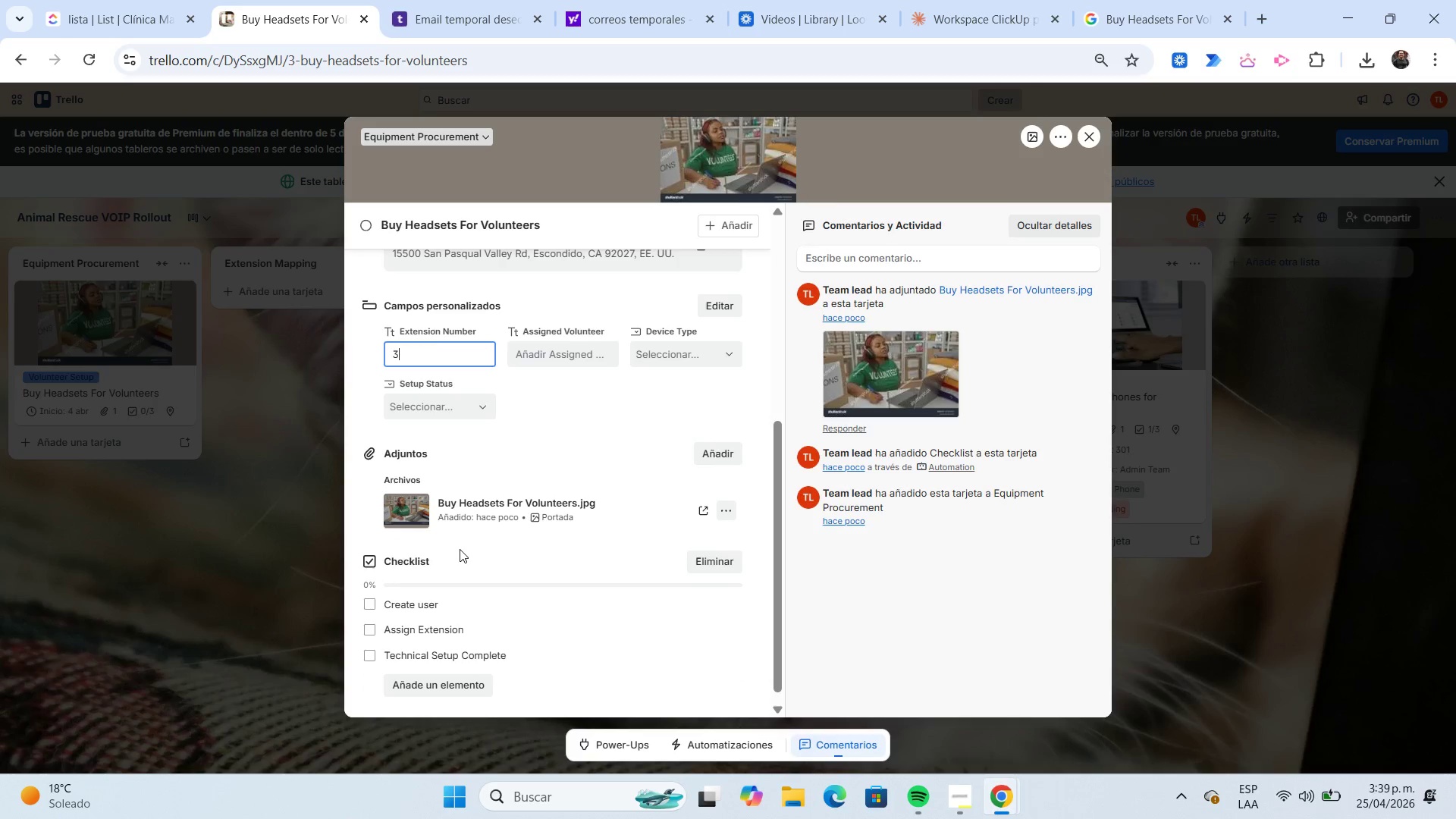 
key(Backspace)
 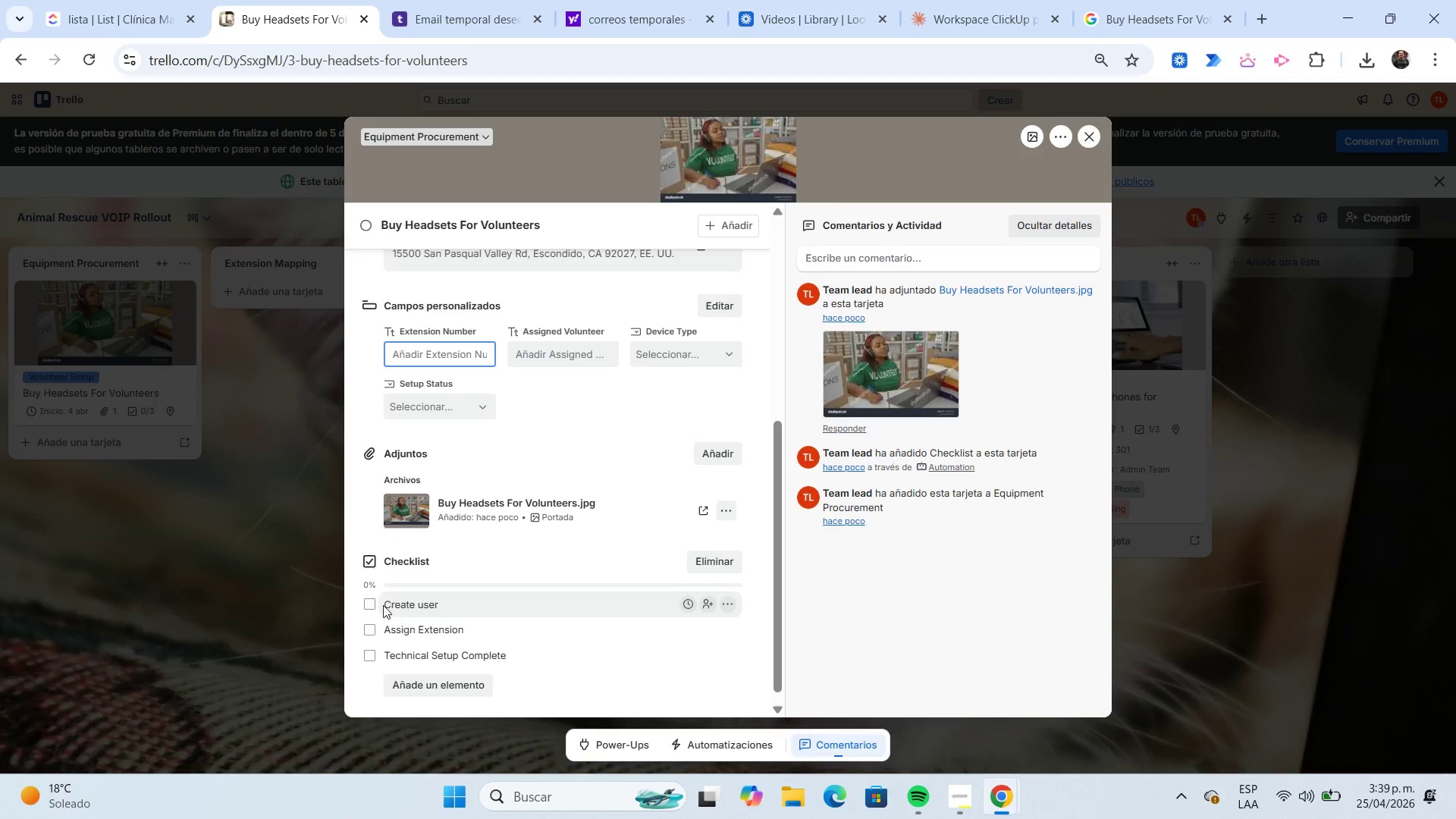 
left_click([372, 603])
 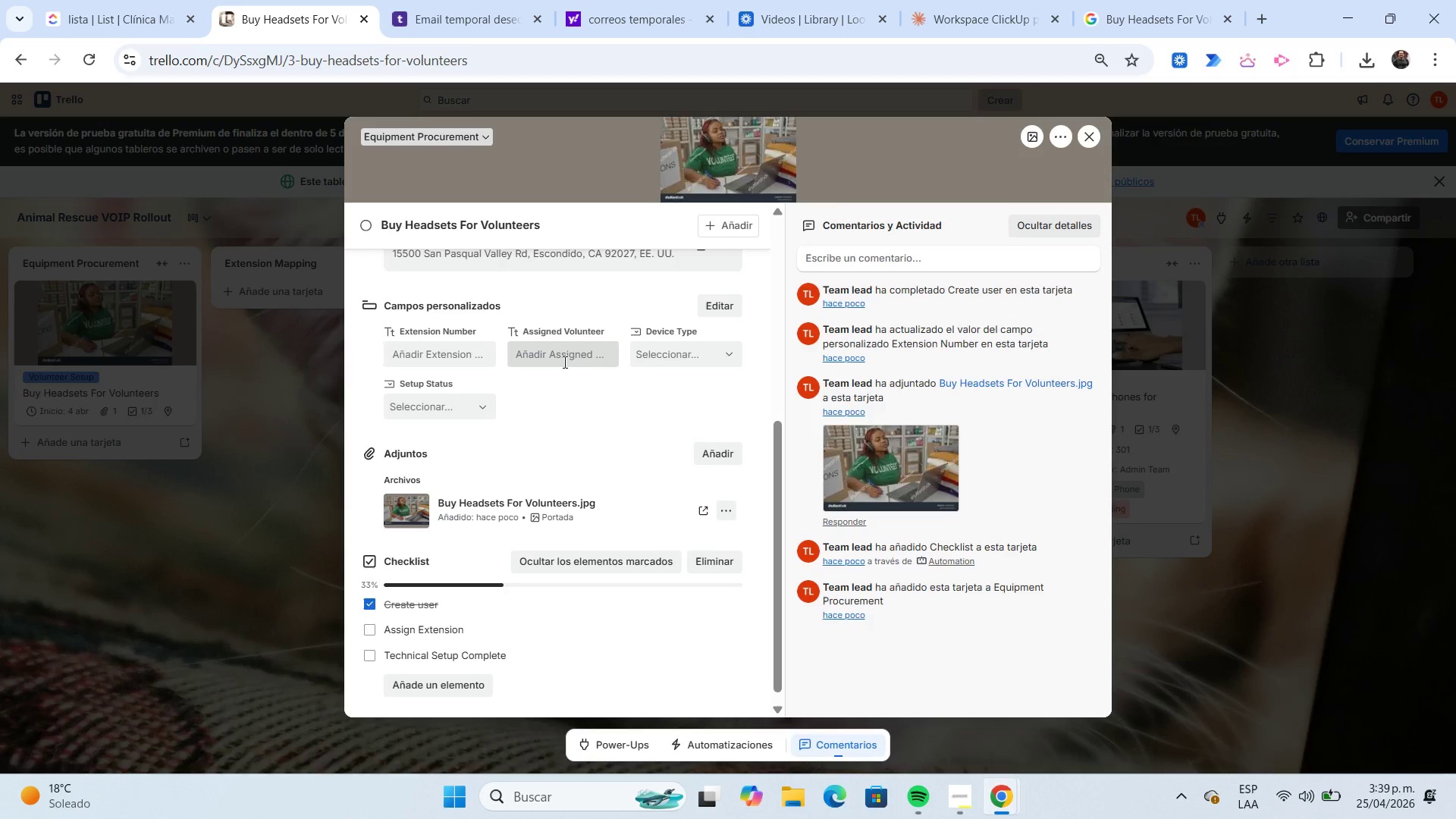 
left_click([563, 362])
 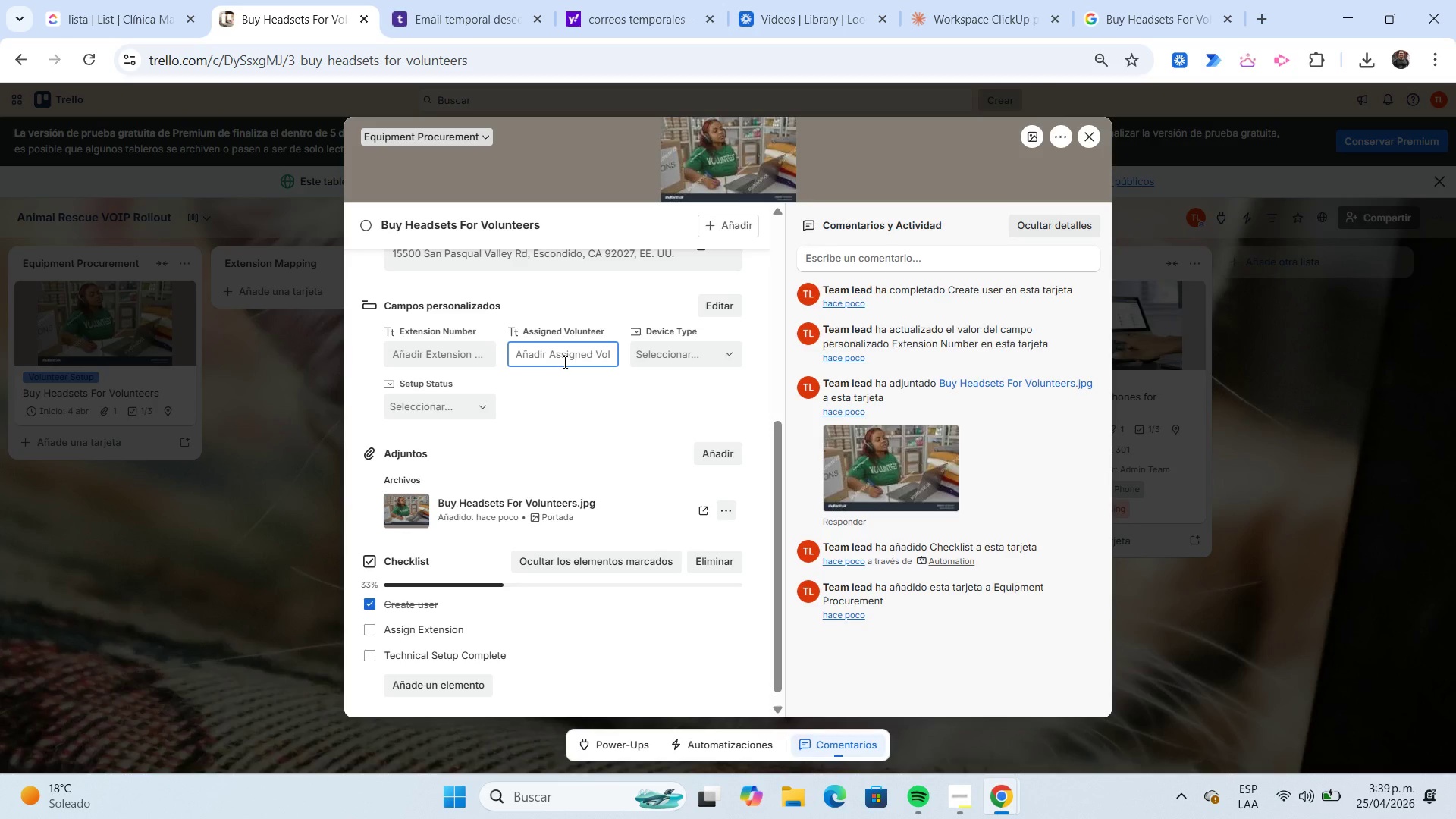 
type(Operations Team)
 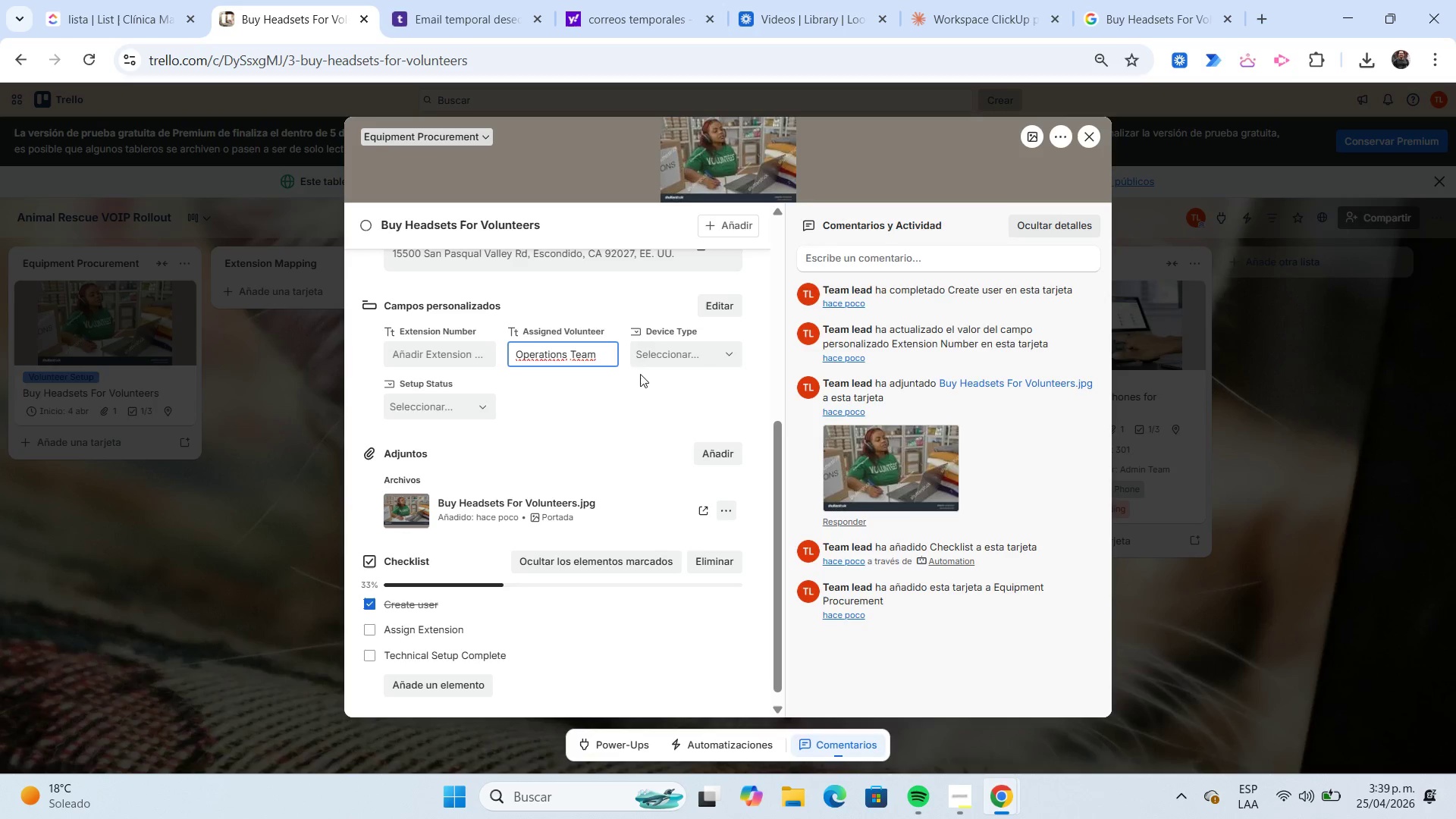 
left_click([657, 362])
 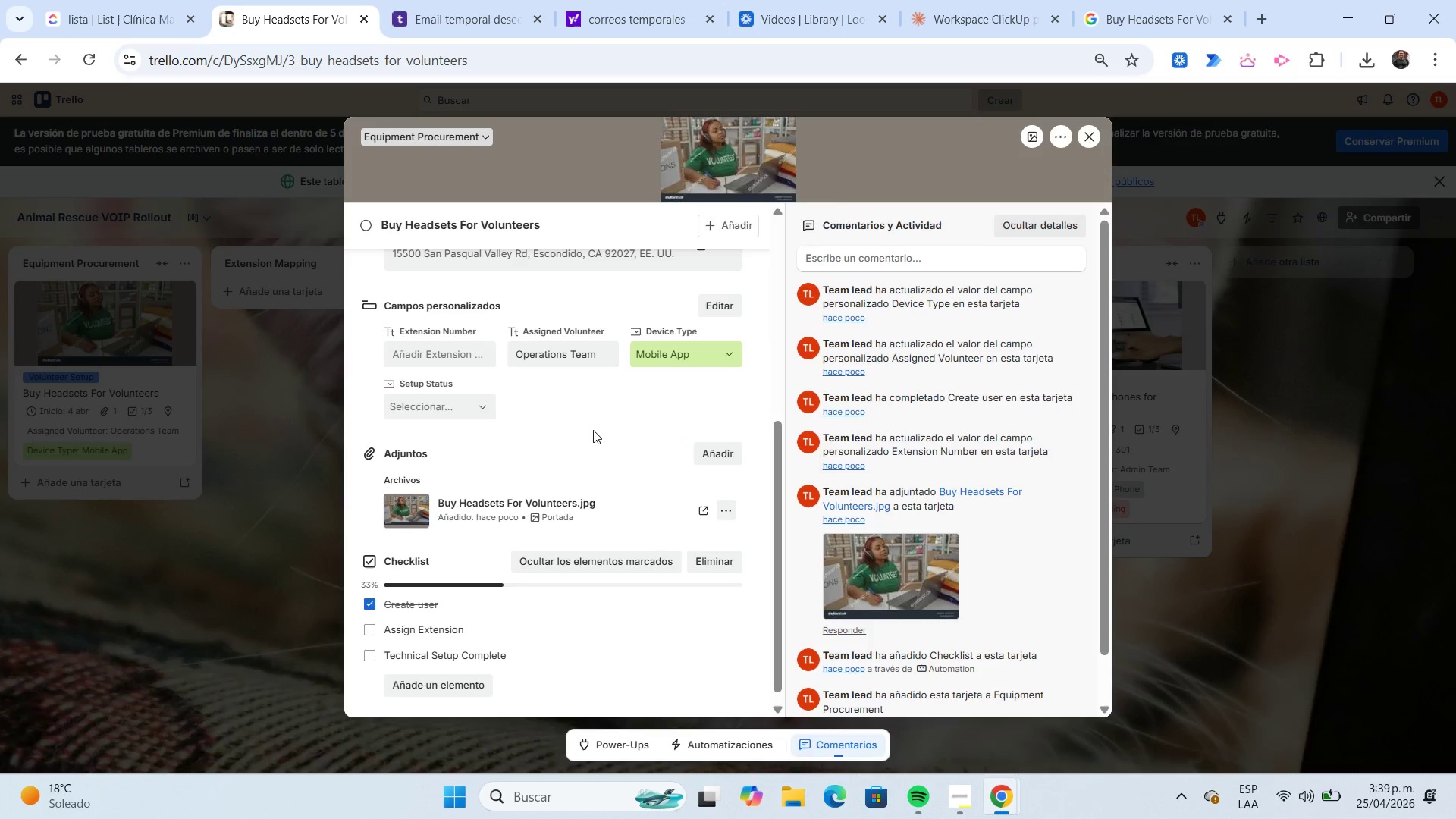 
left_click([477, 411])
 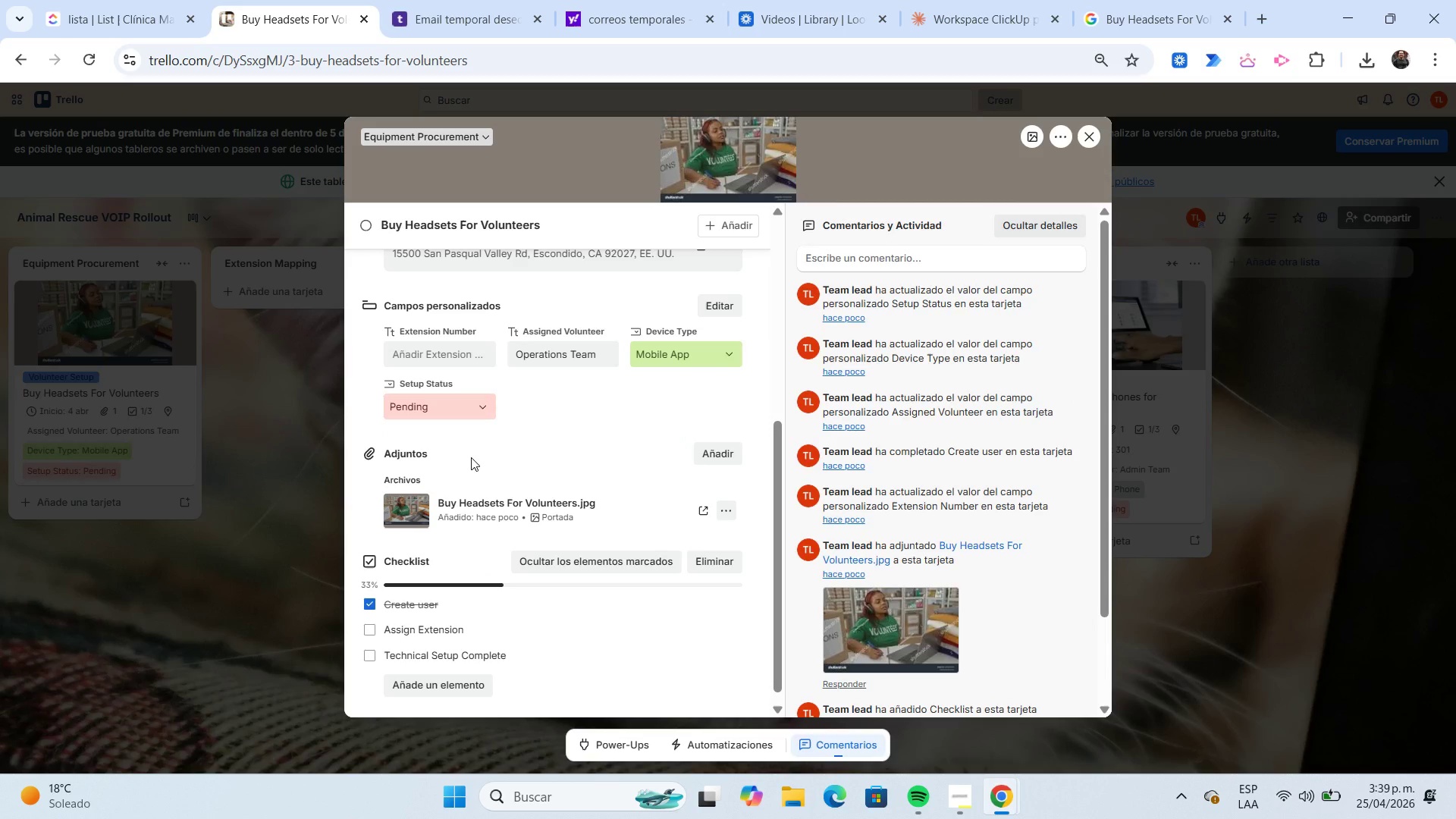 
scroll: coordinate [478, 460], scroll_direction: down, amount: 1.0
 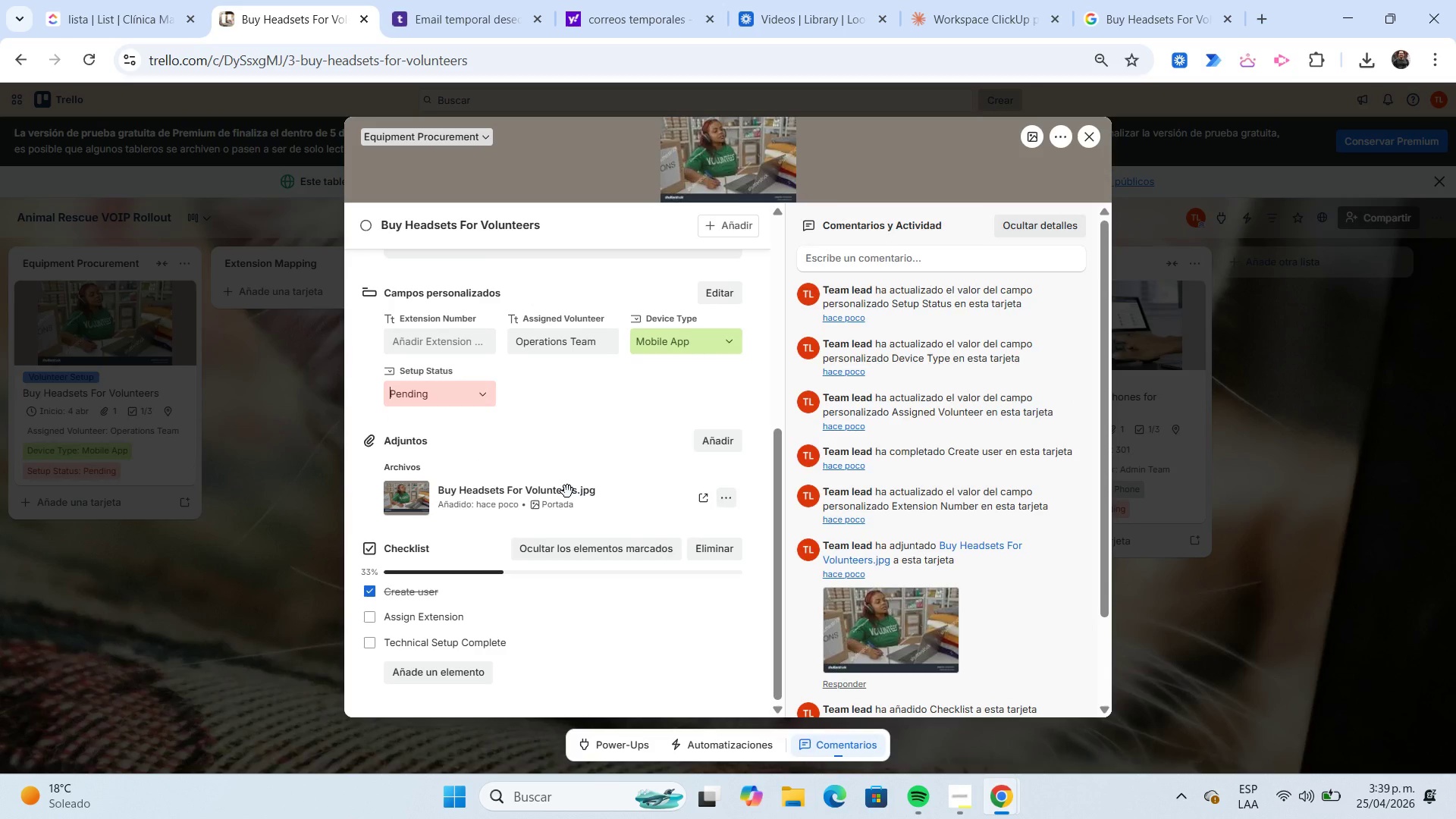 
scroll: coordinate [567, 491], scroll_direction: up, amount: 1.0
 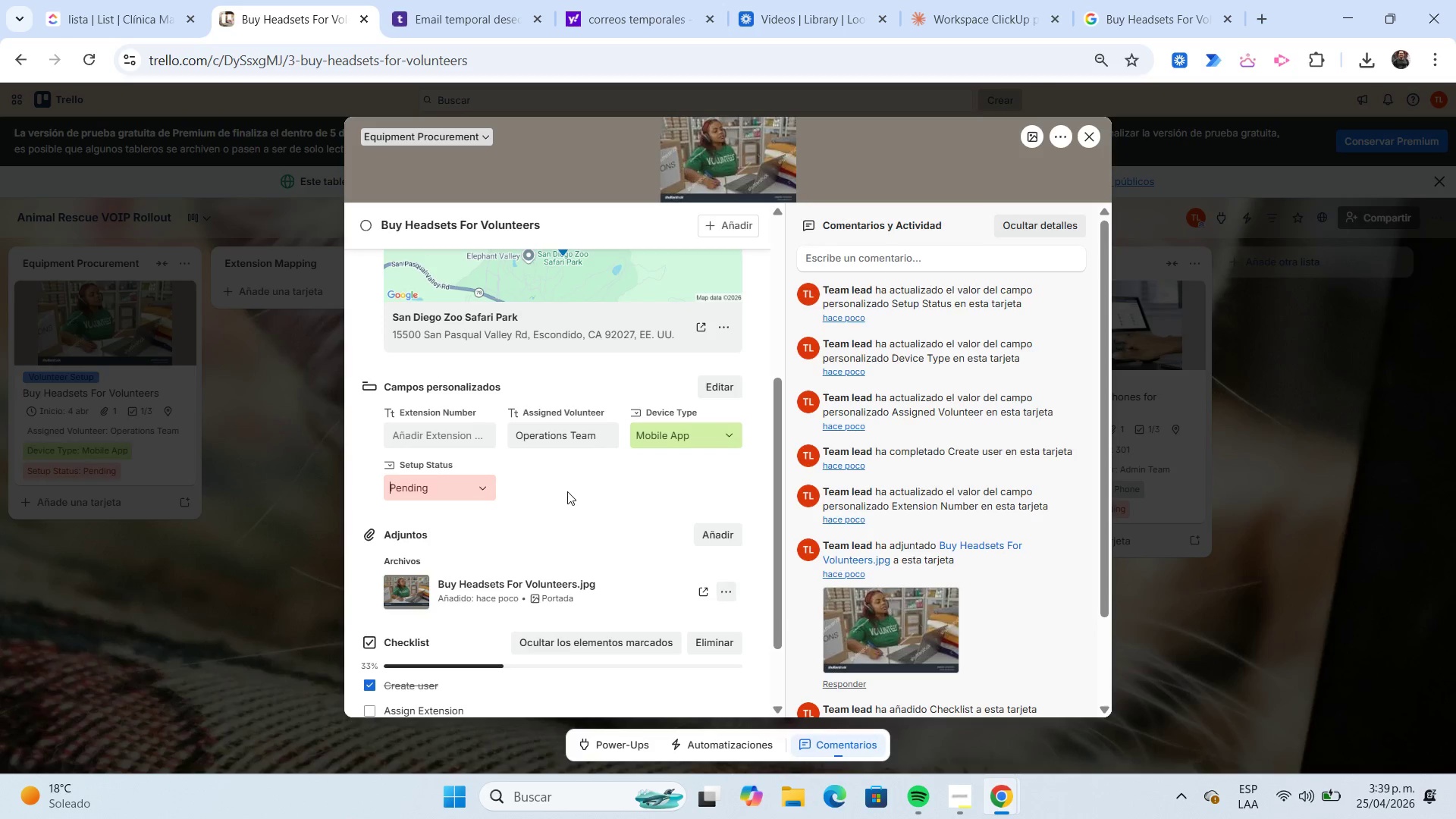 
wait(6.65)
 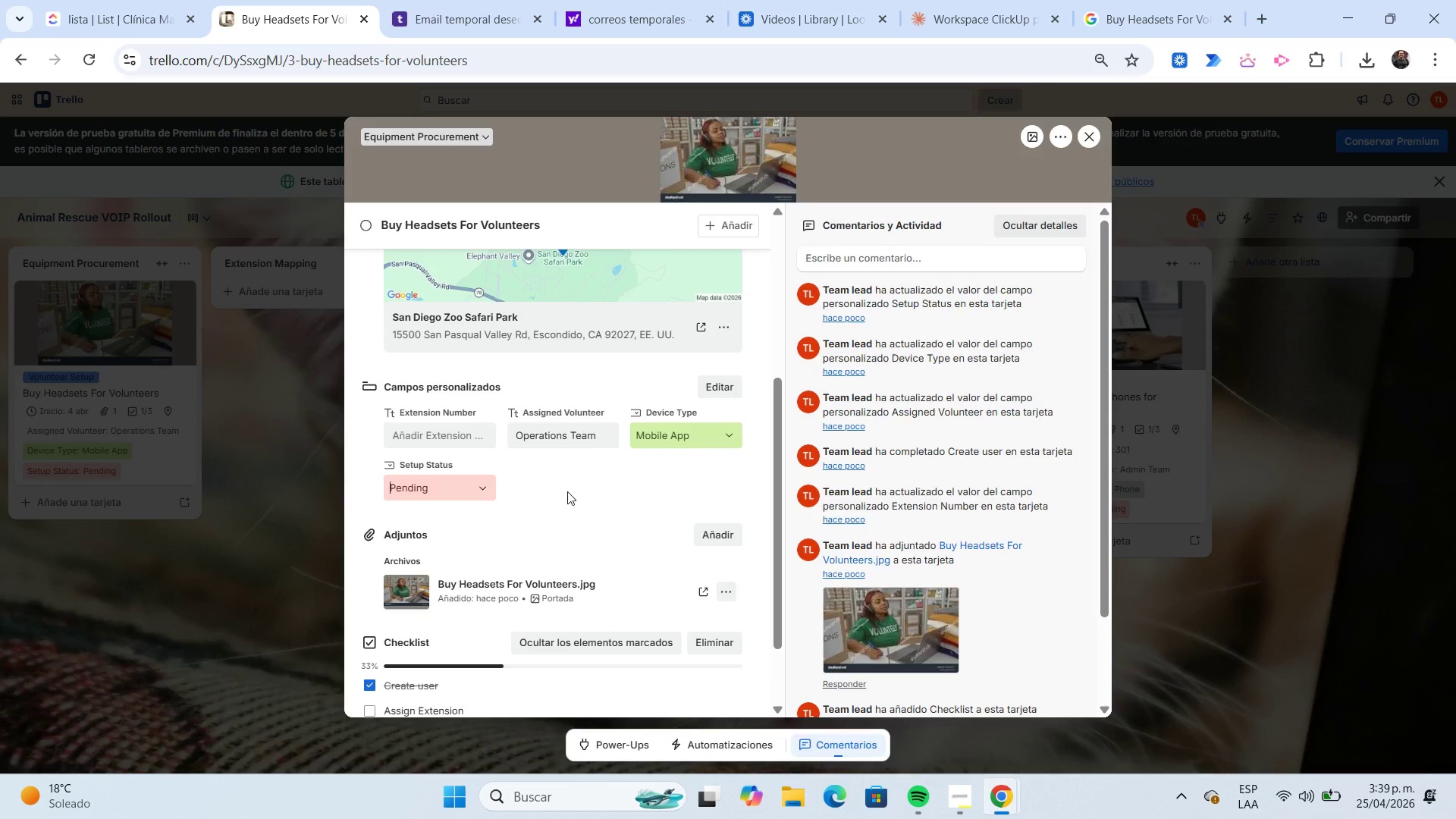 
scroll: coordinate [567, 491], scroll_direction: up, amount: 3.0
 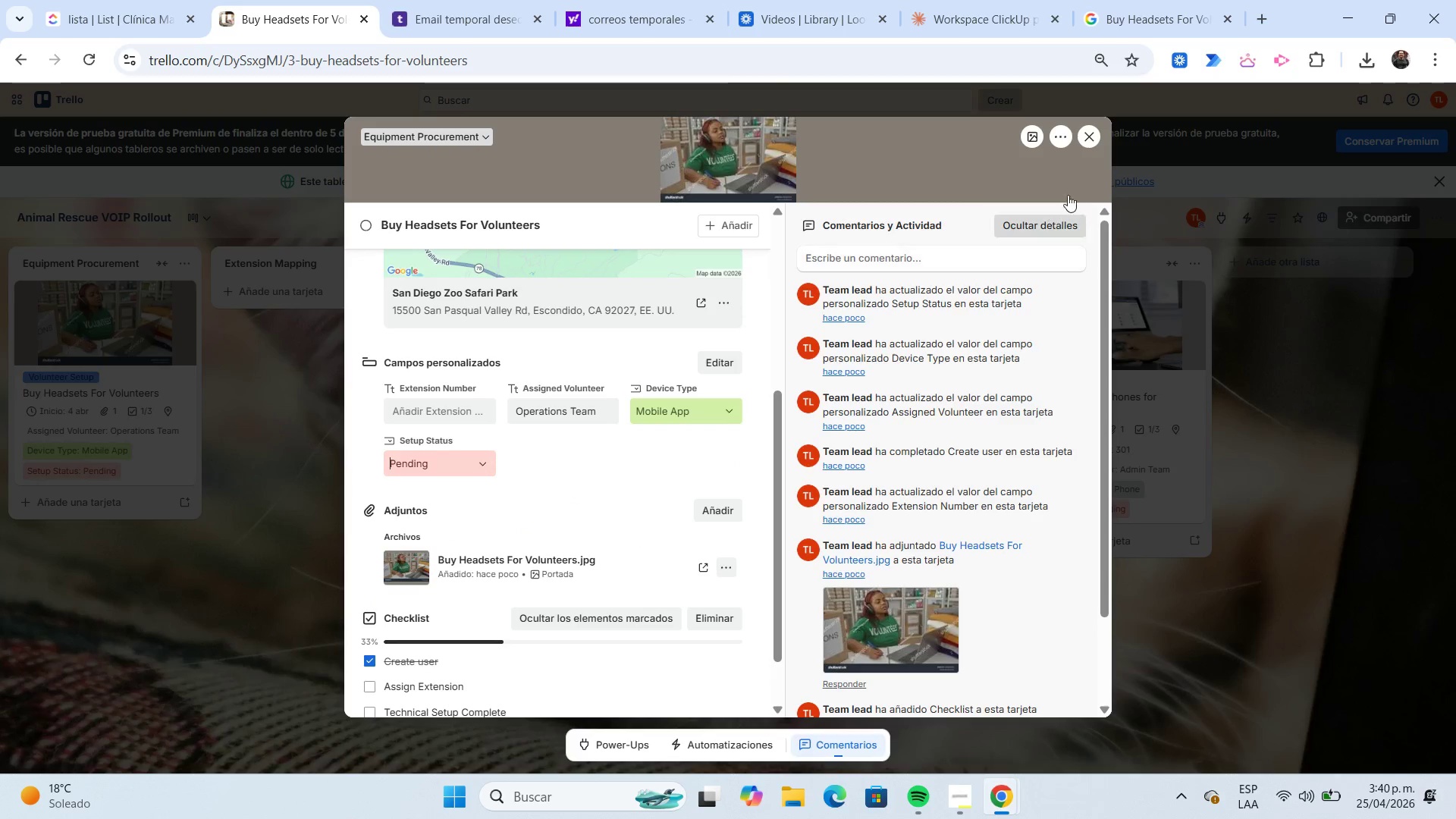 
left_click([1092, 143])
 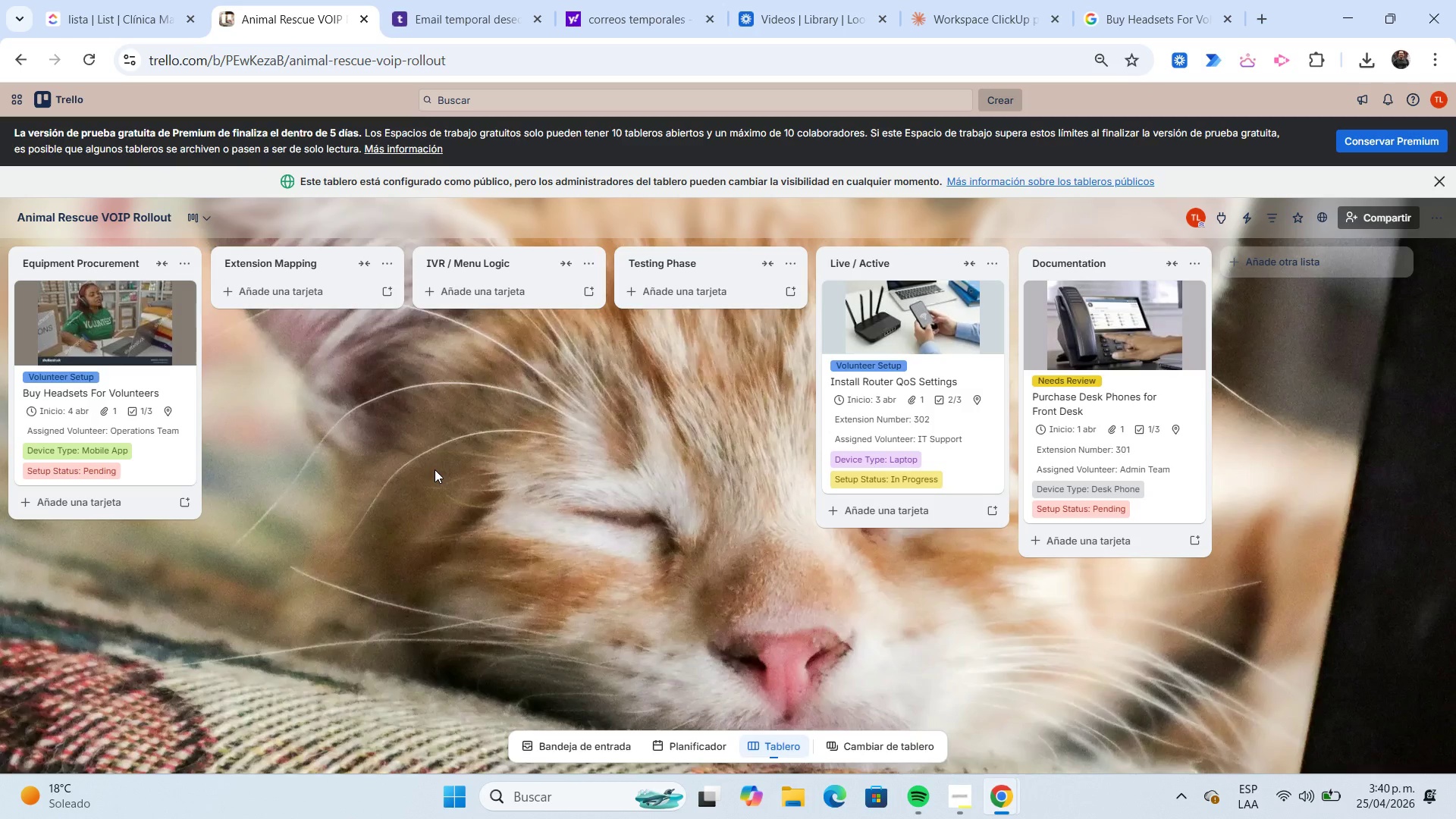 
wait(8.56)
 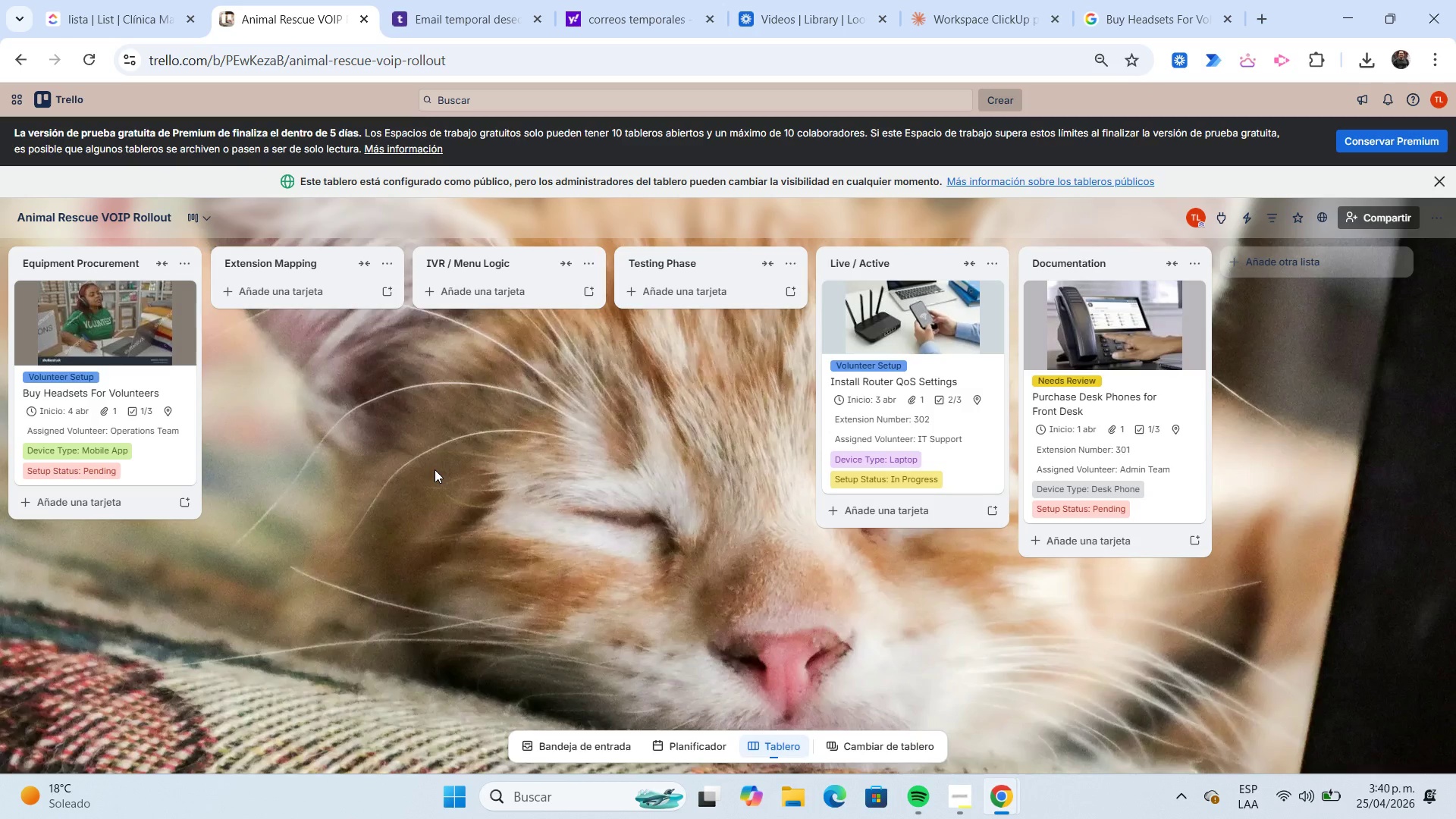 
left_click_drag(start_coordinate=[160, 384], to_coordinate=[1112, 598])
 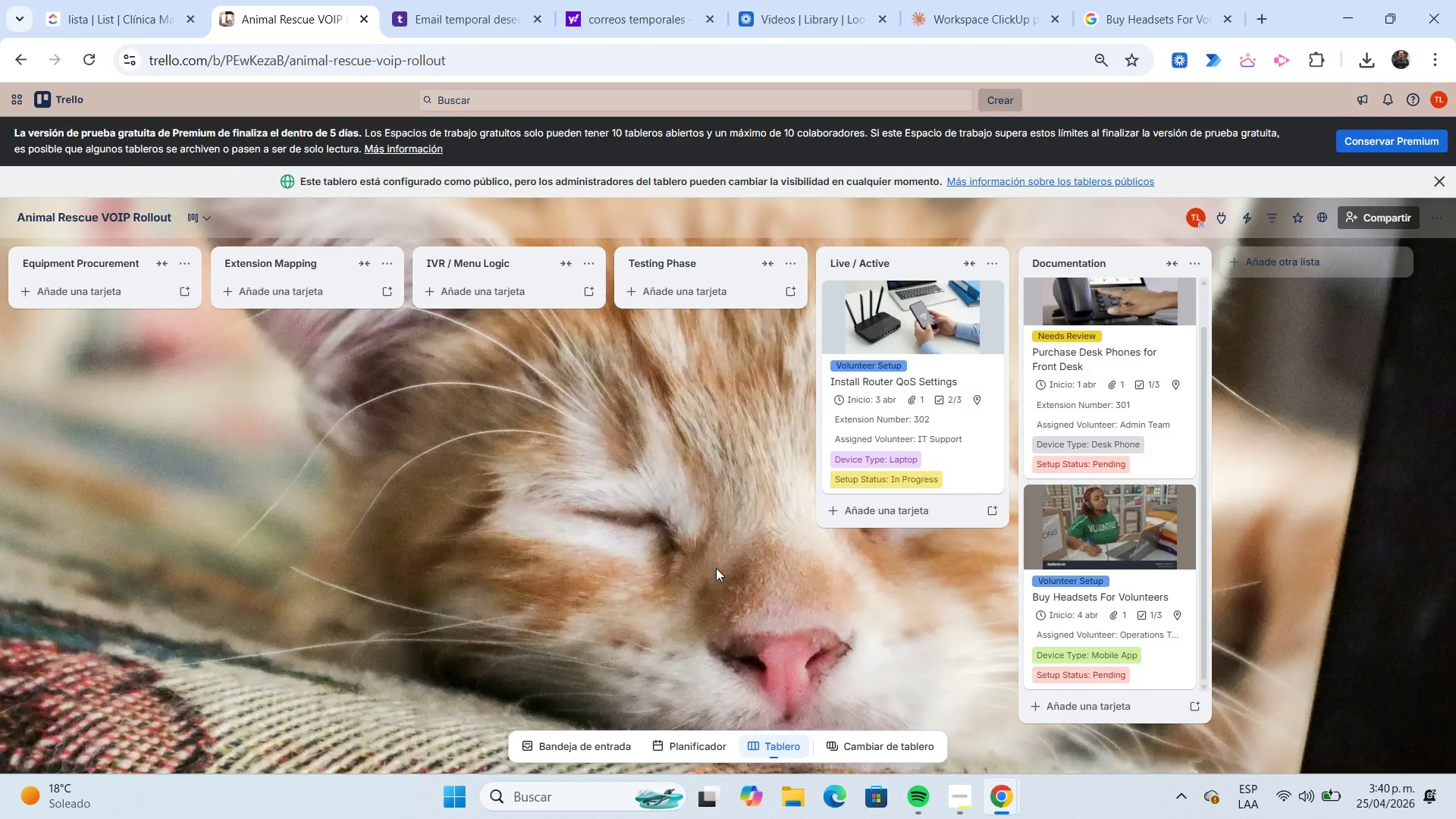 
wait(9.2)
 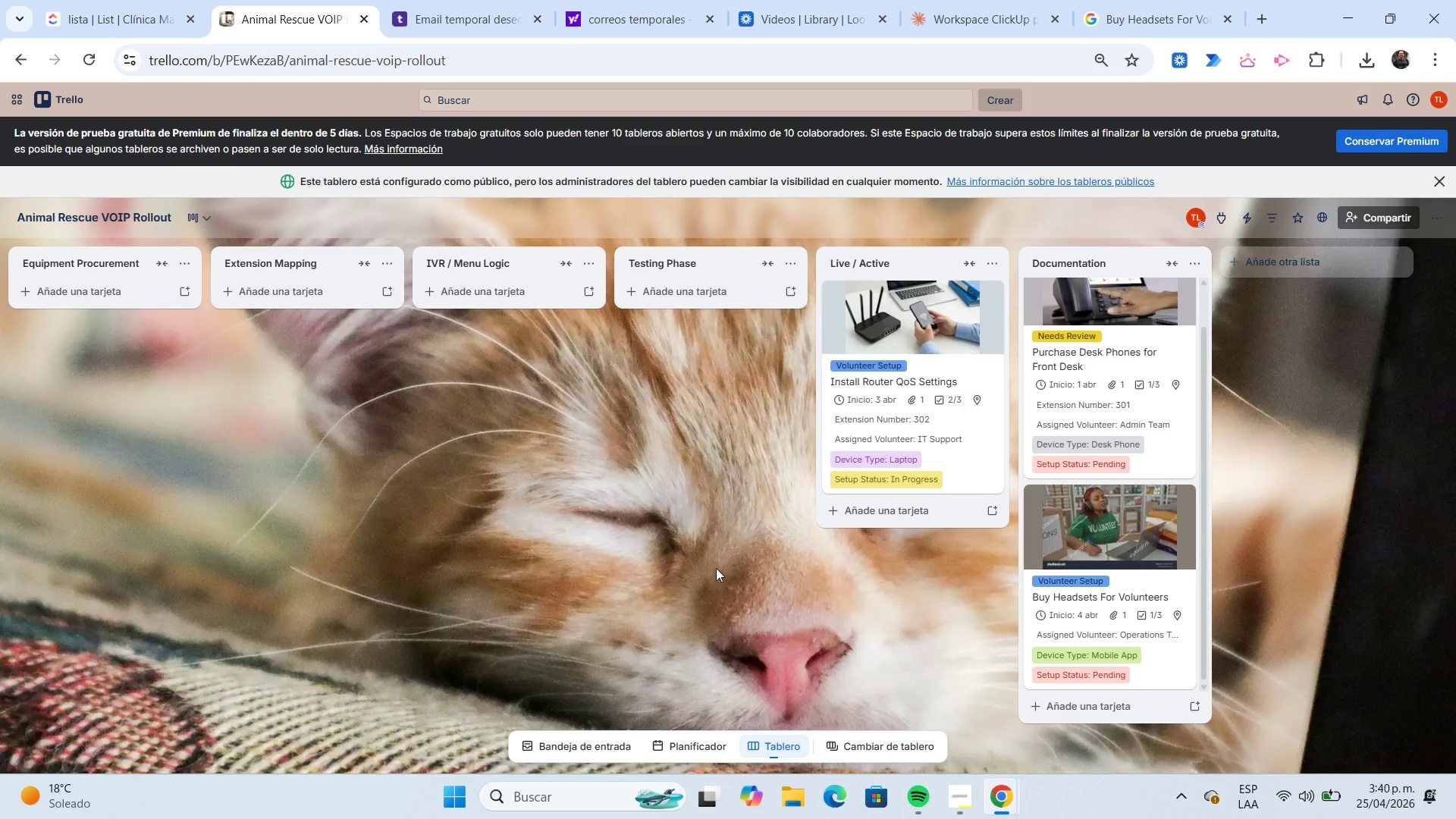 
left_click([118, 290])
 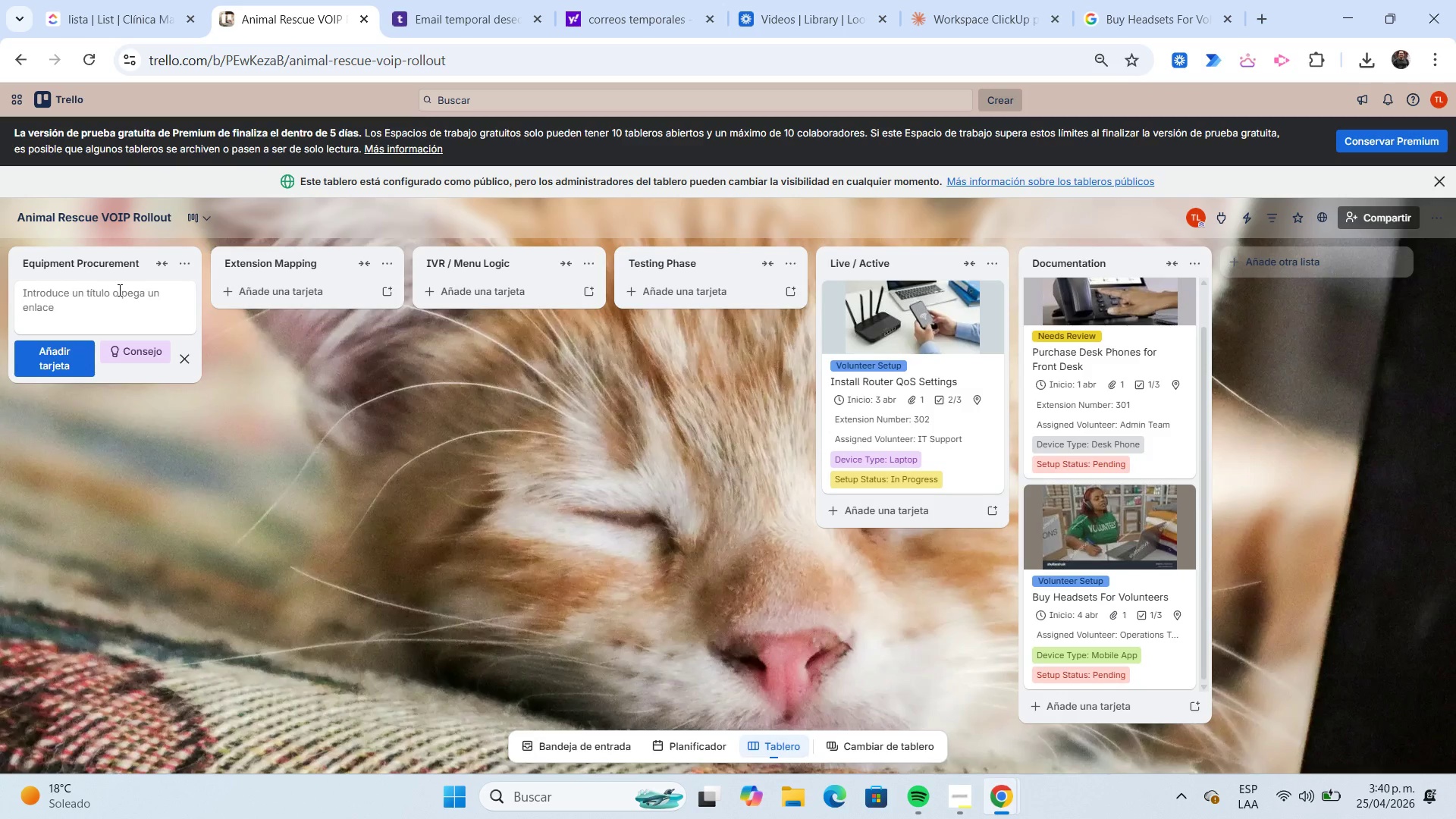 
type(Foster Coordinator Extension Setup)
 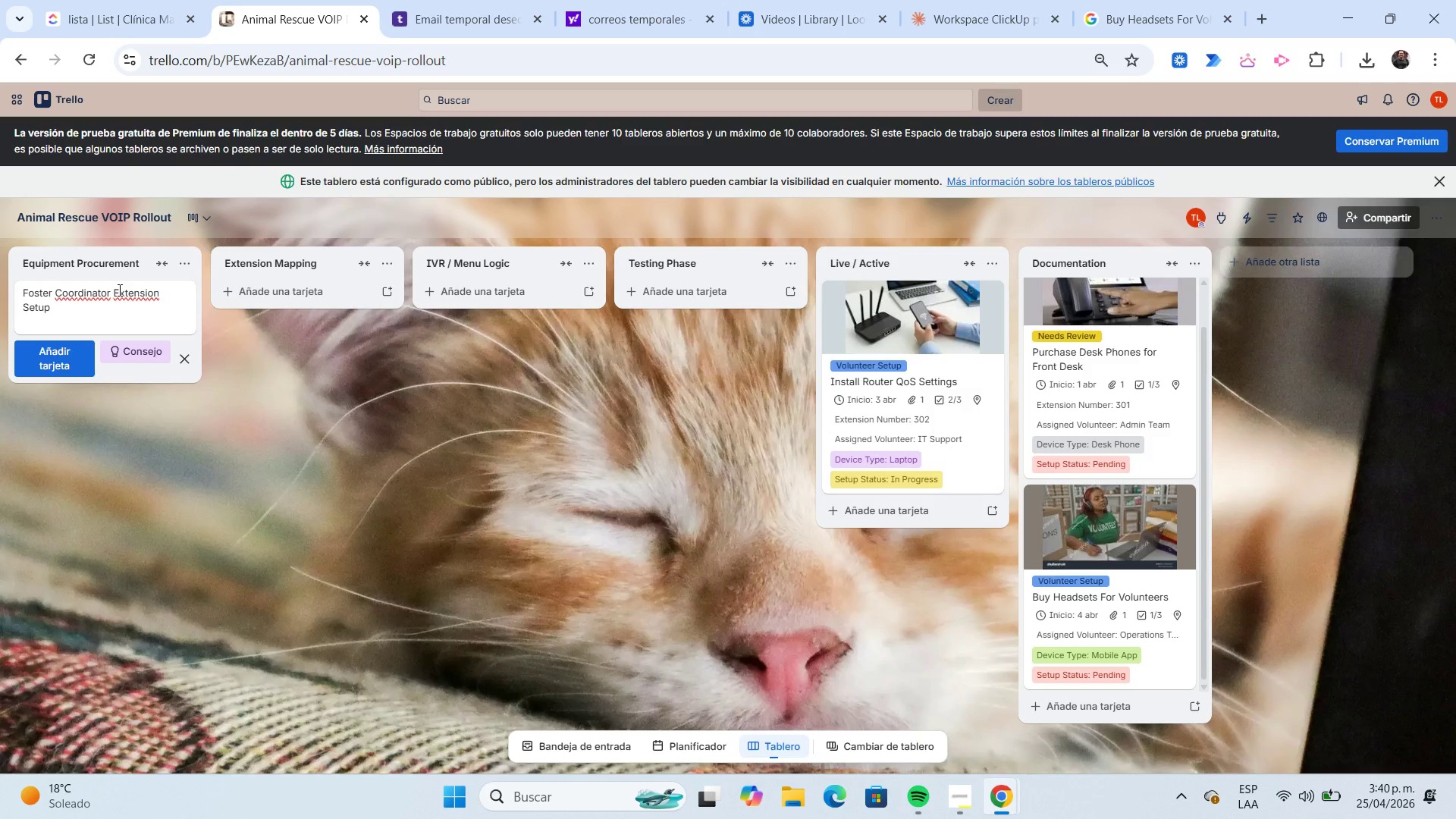 
key(Enter)
 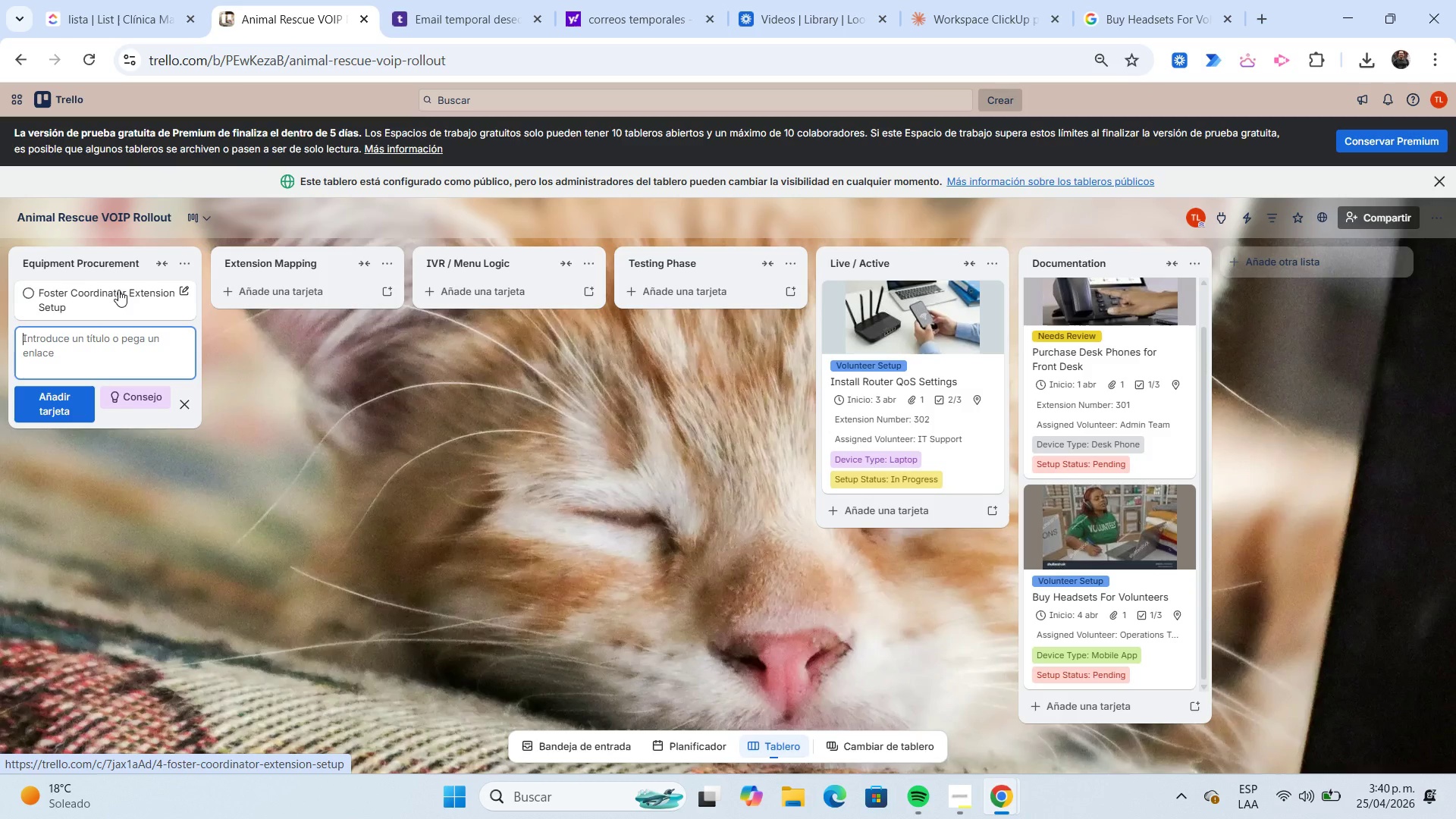 
left_click([118, 290])
 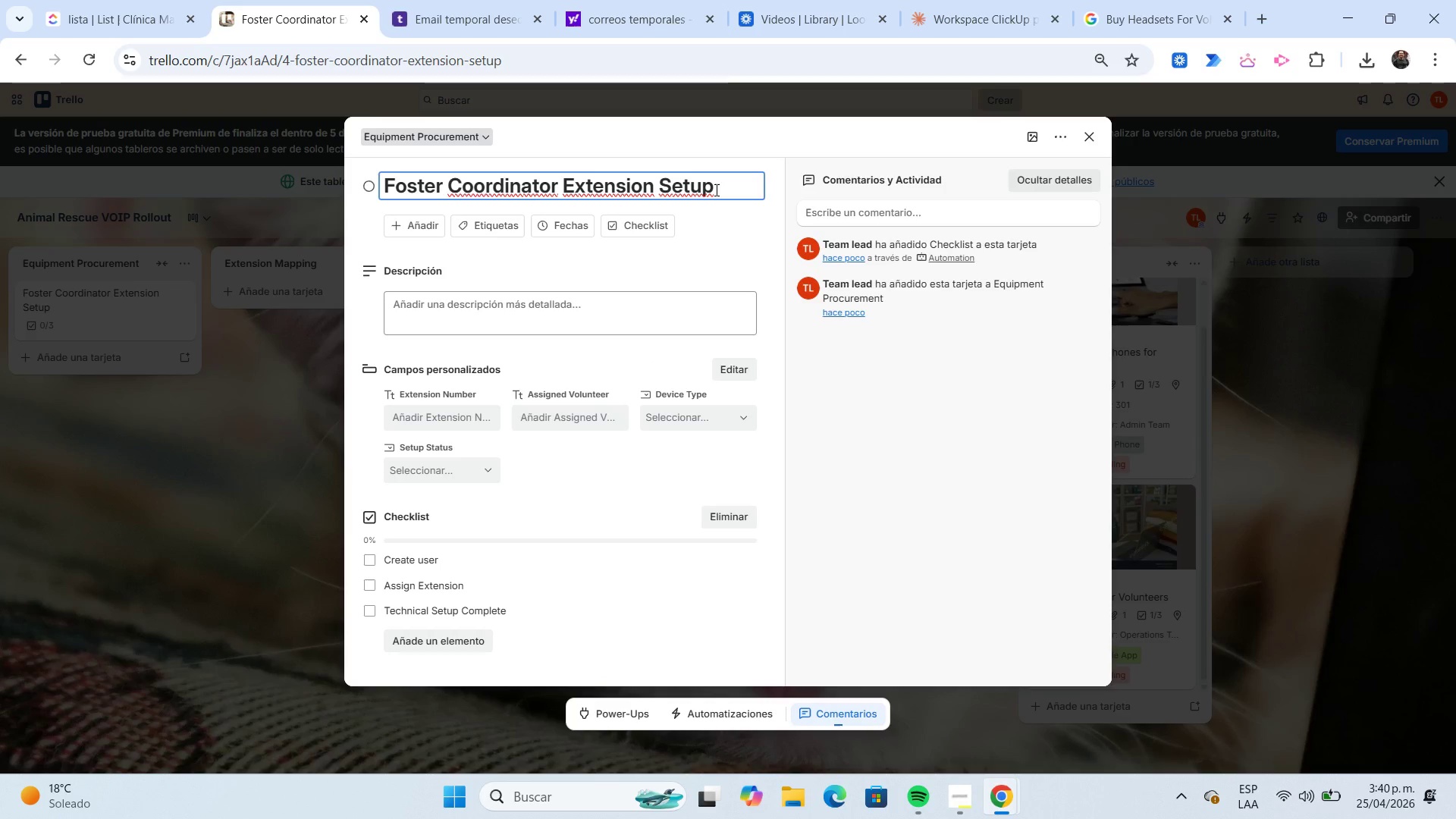 
wait(5.41)
 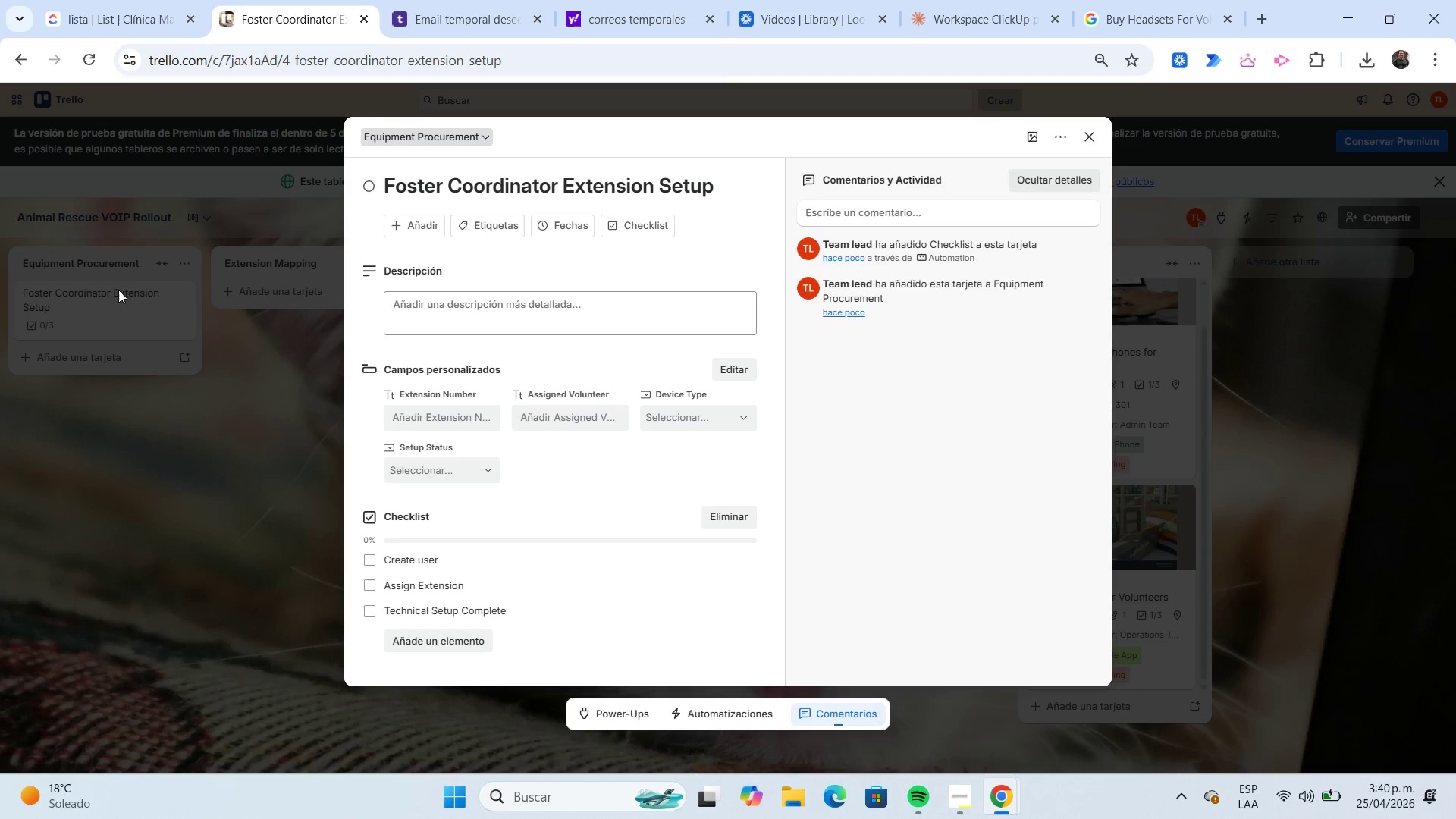 
key(Shift+Home)
 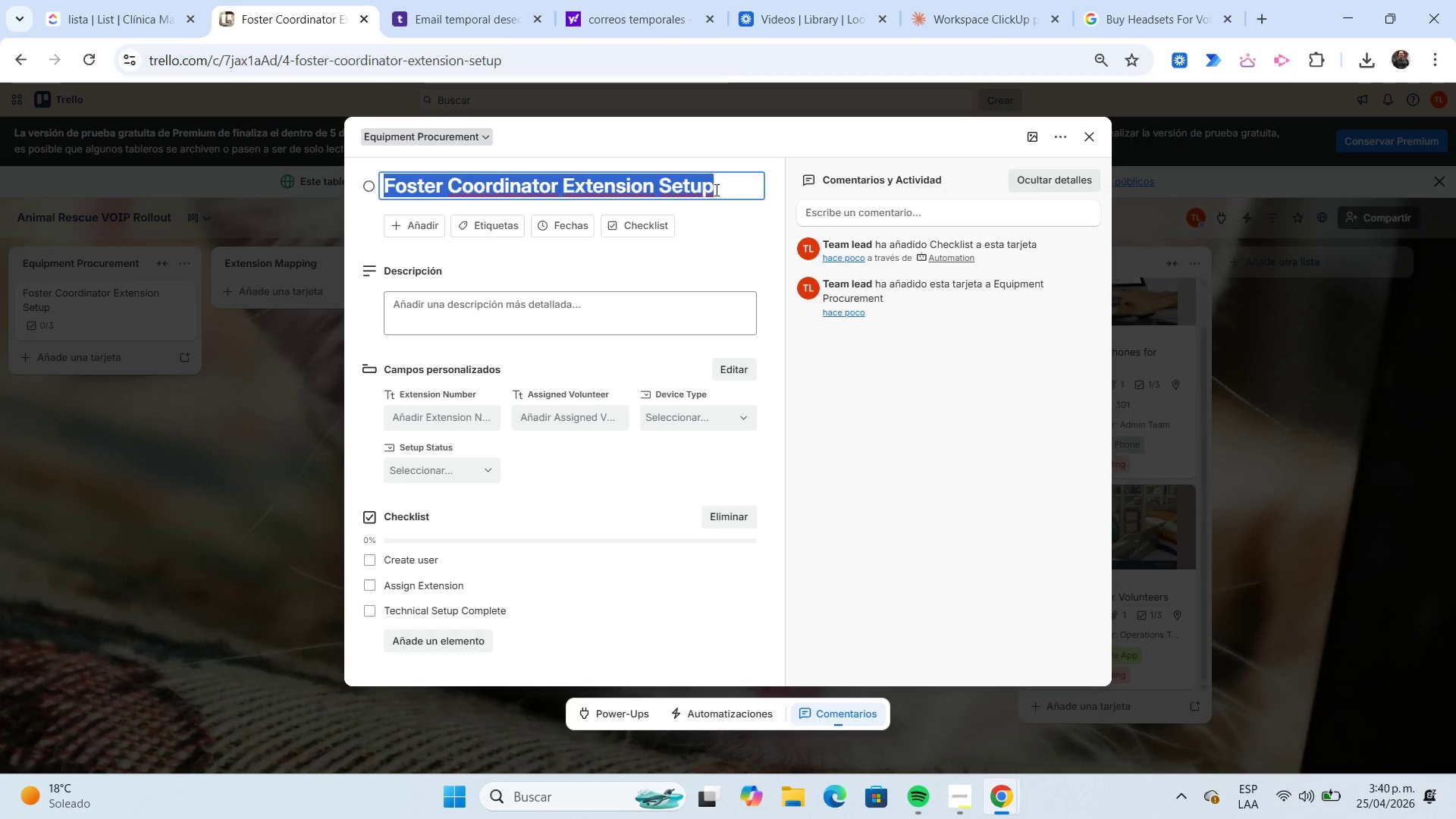 
key(Control+C)
 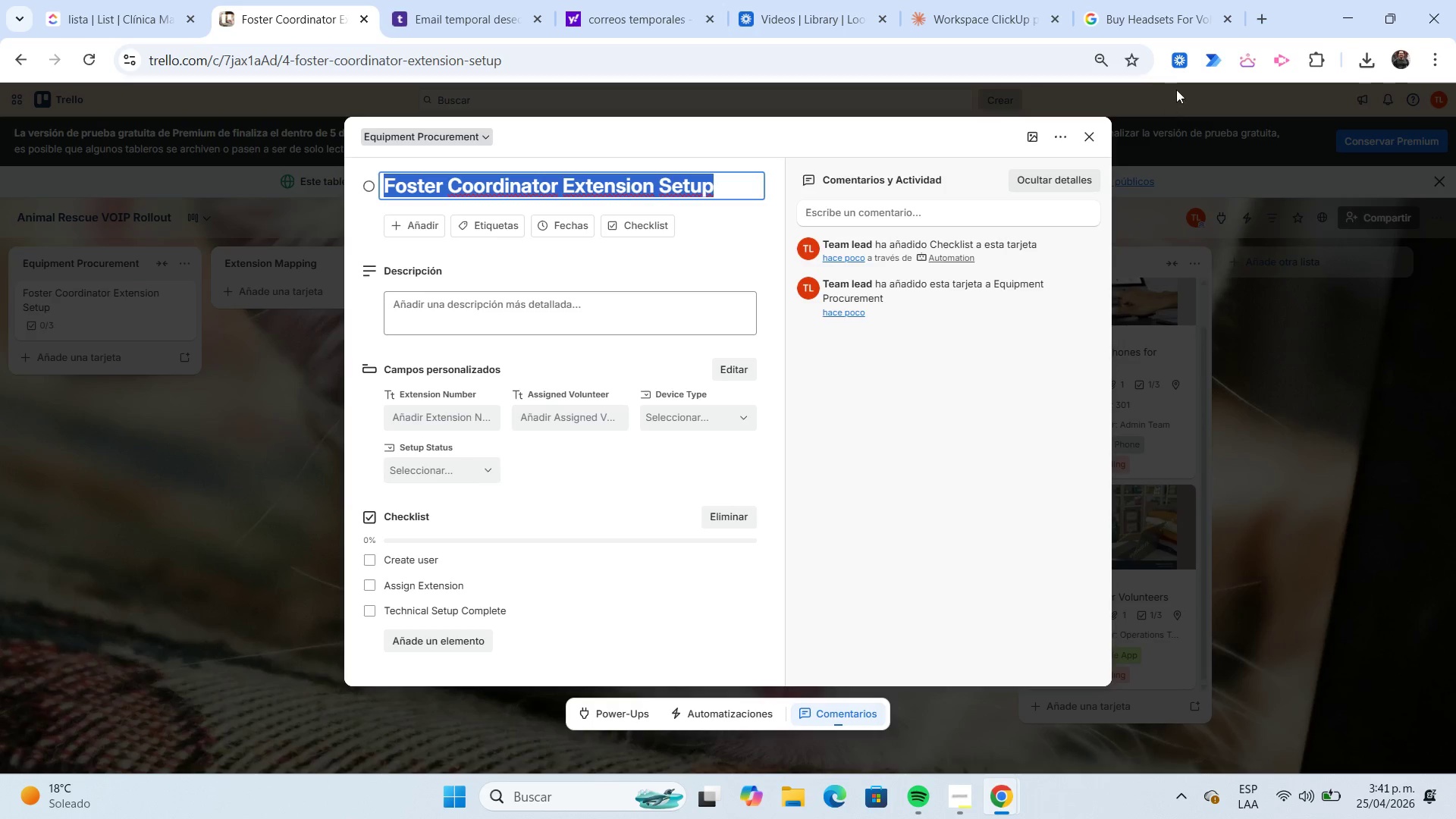 
left_click([1141, 27])
 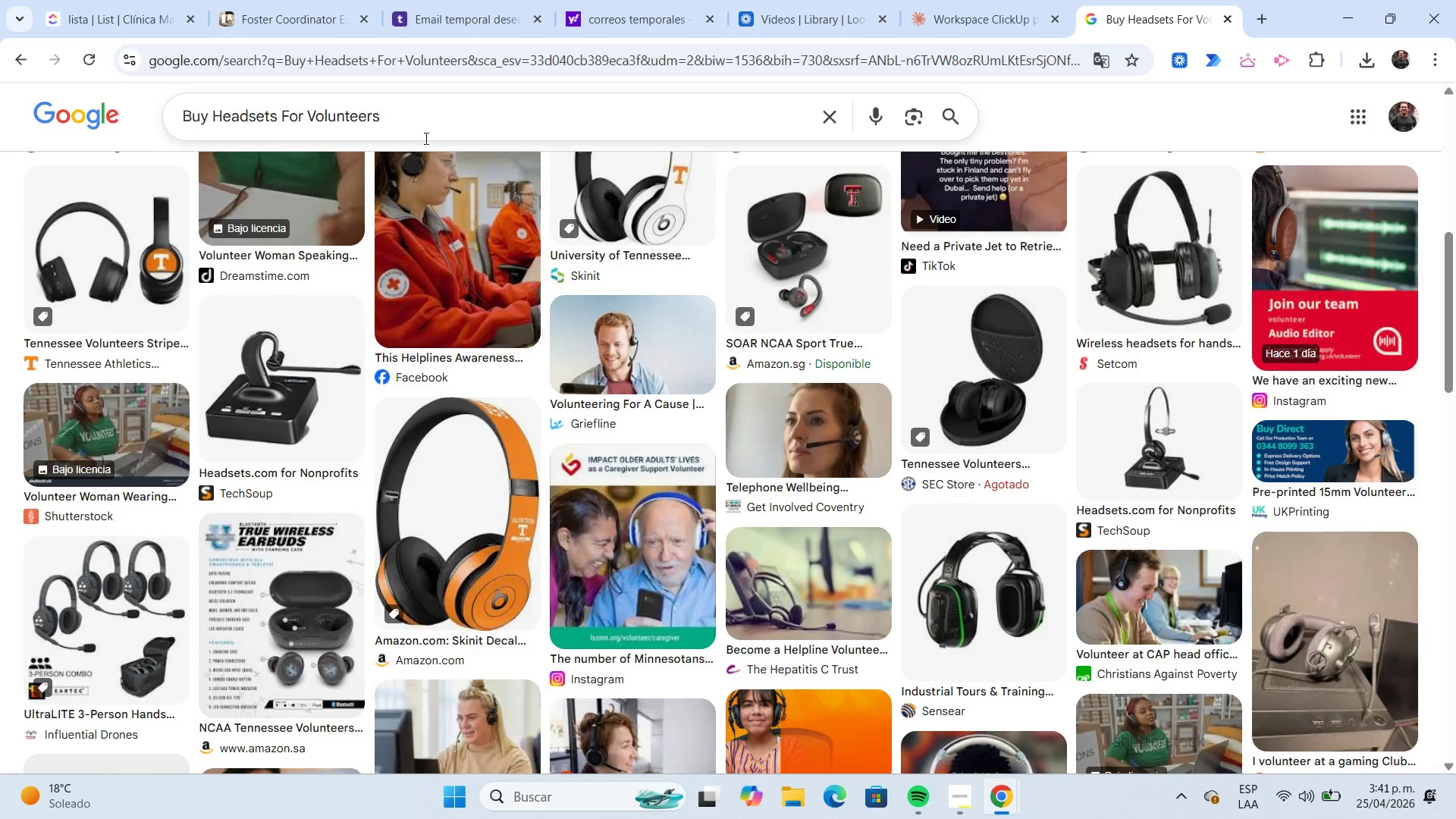 
left_click([419, 130])
 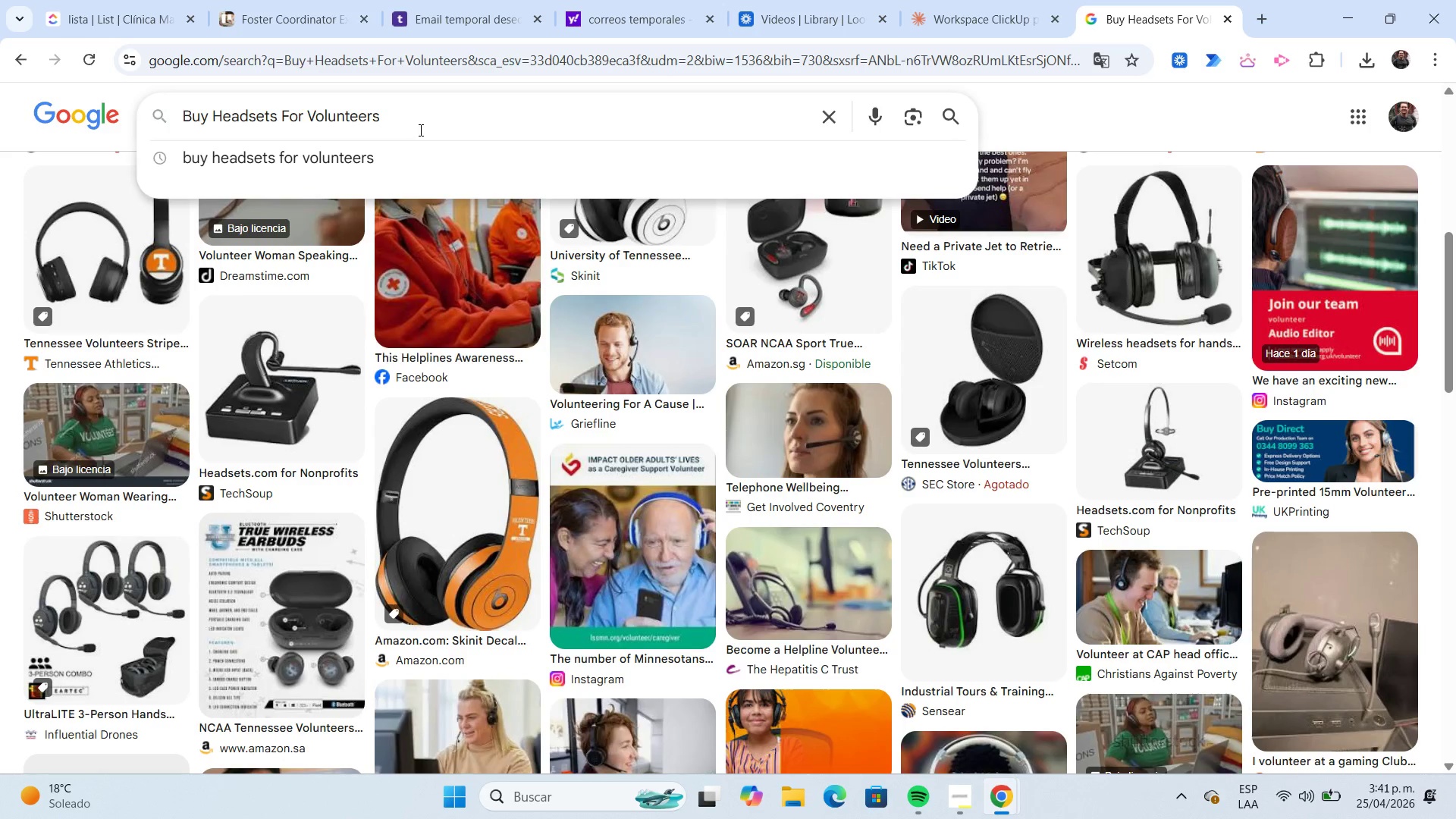 
key(Shift+Home)
 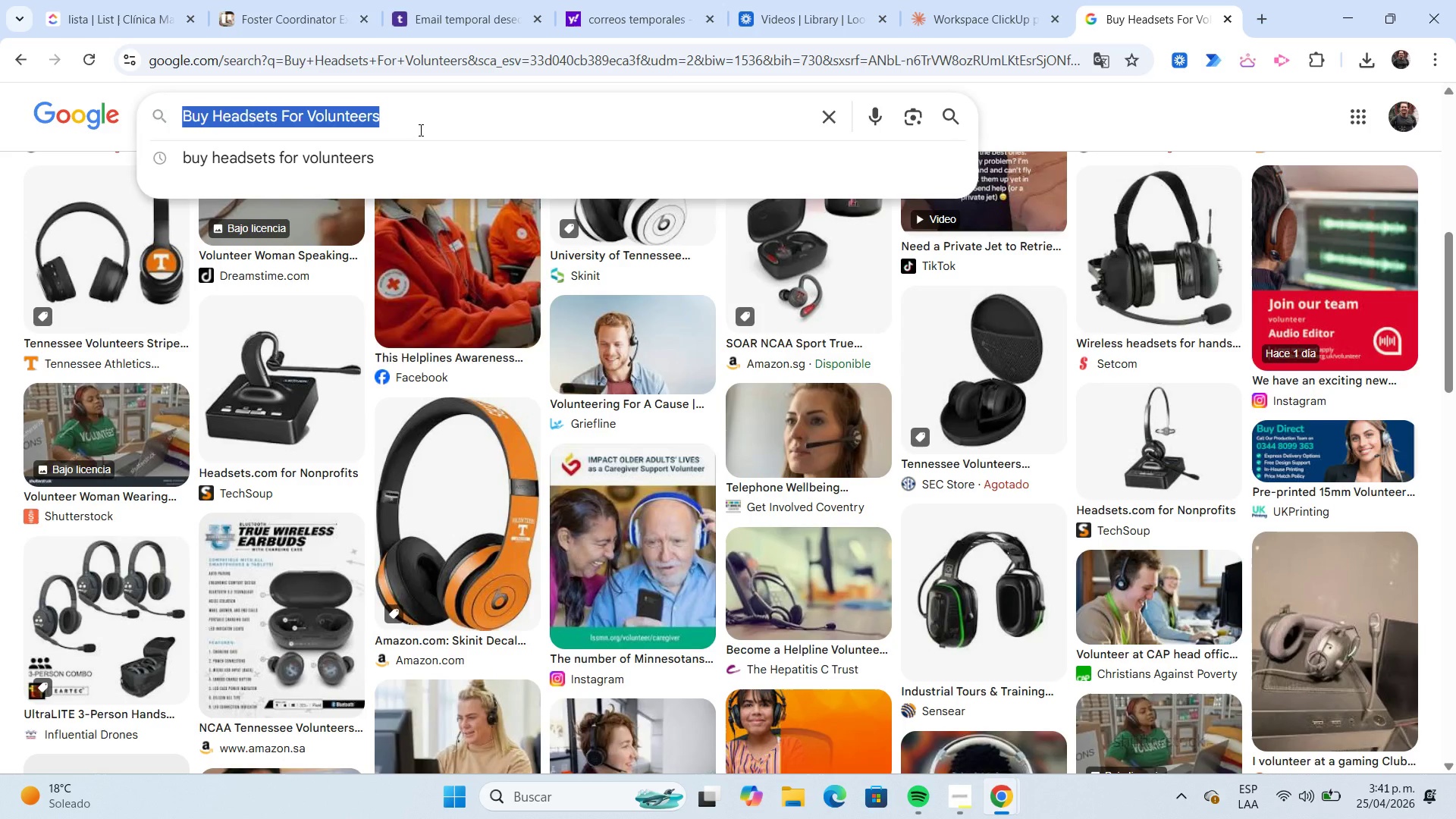 
key(Control+V)
 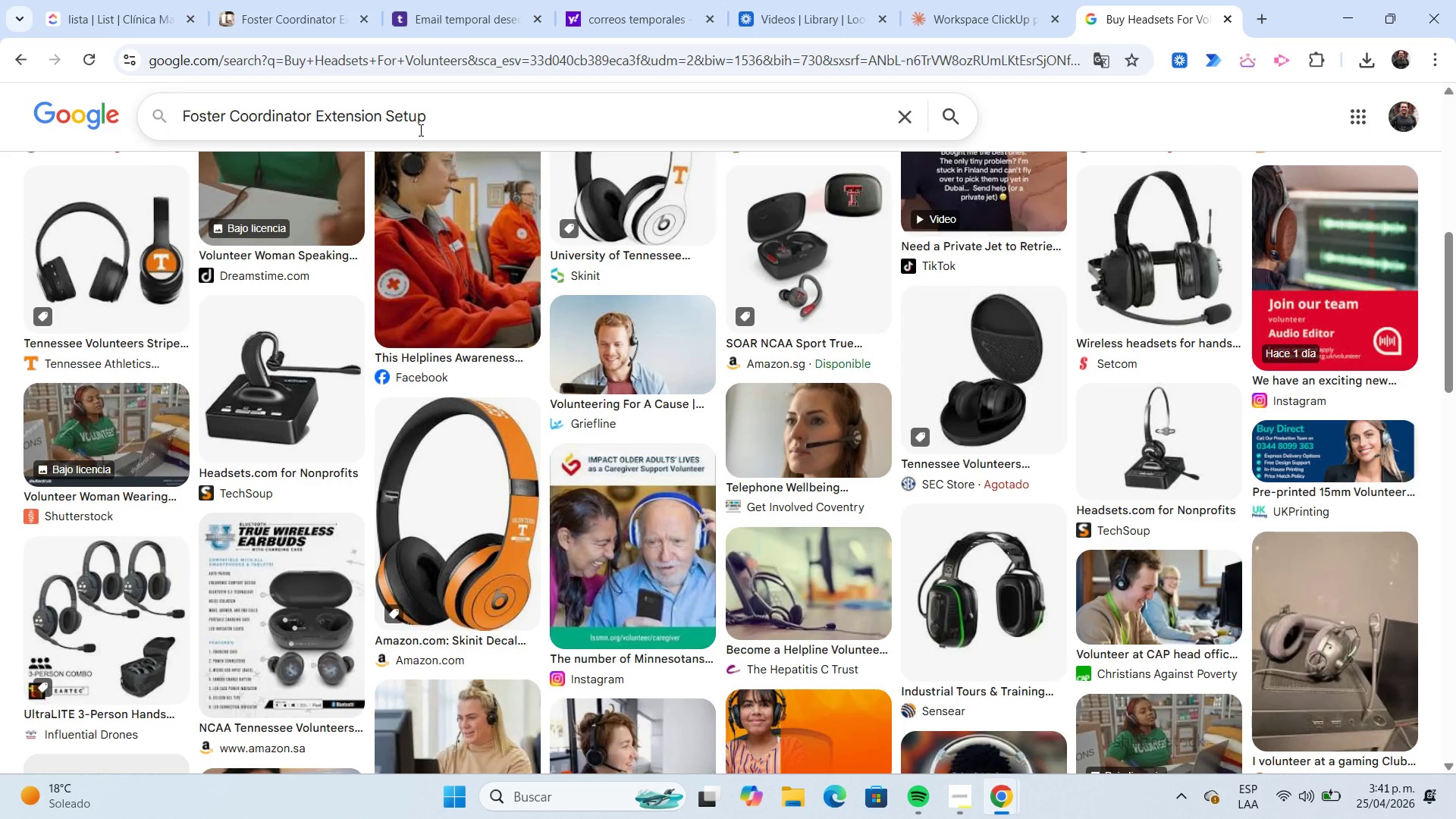 
key(Enter)
 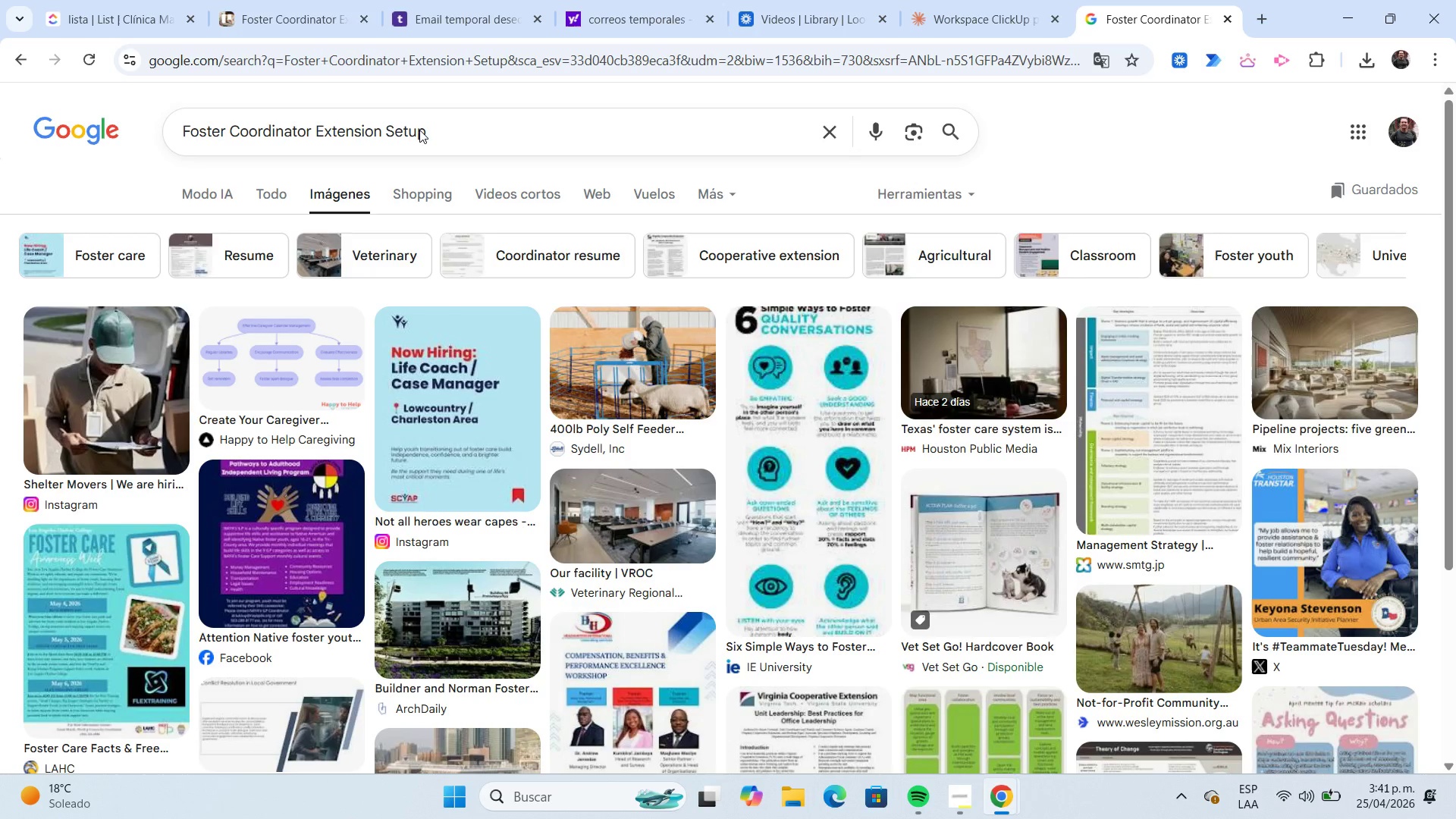 
wait(5.78)
 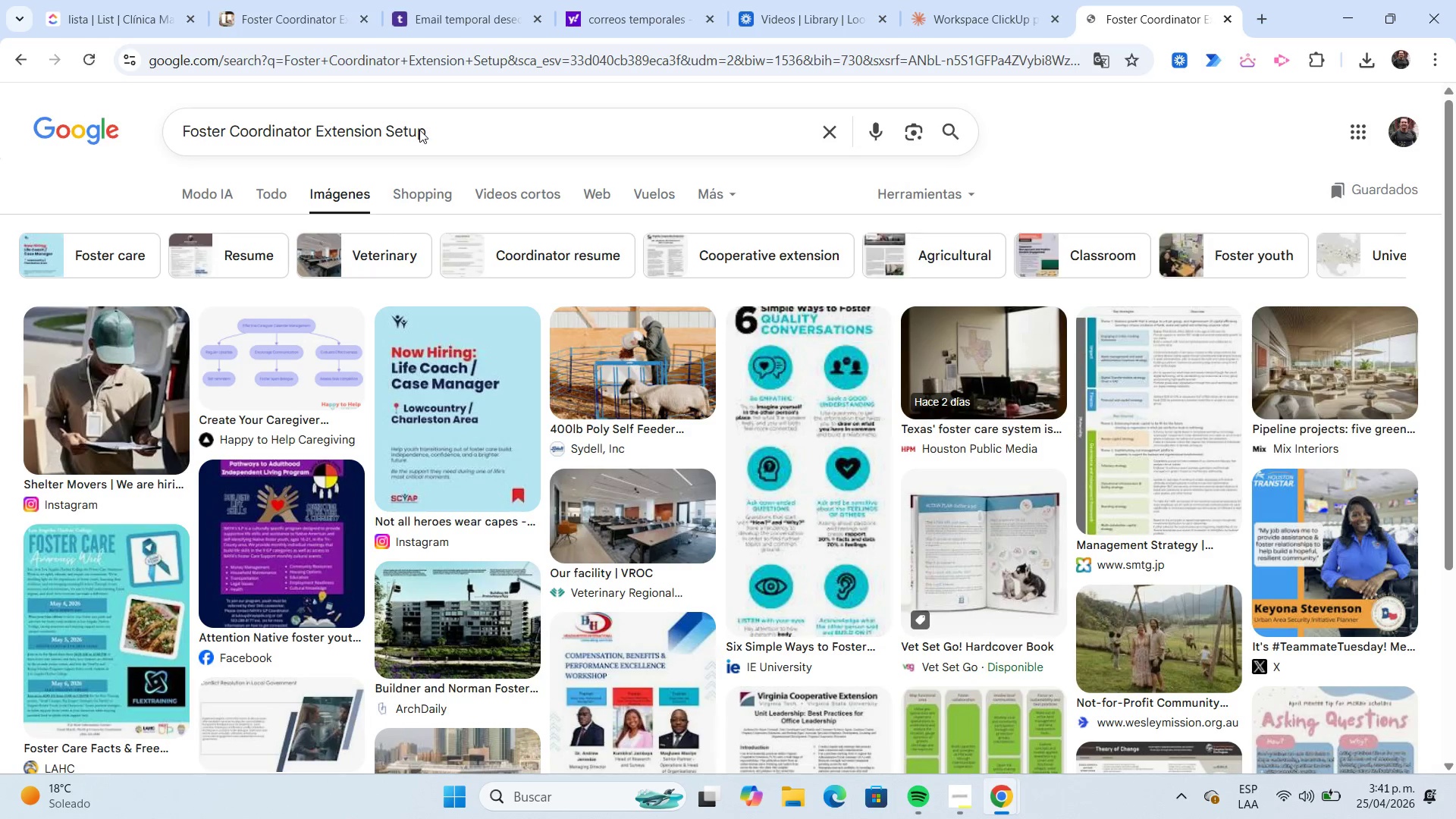 
left_click_drag(start_coordinate=[430, 133], to_coordinate=[318, 124])
 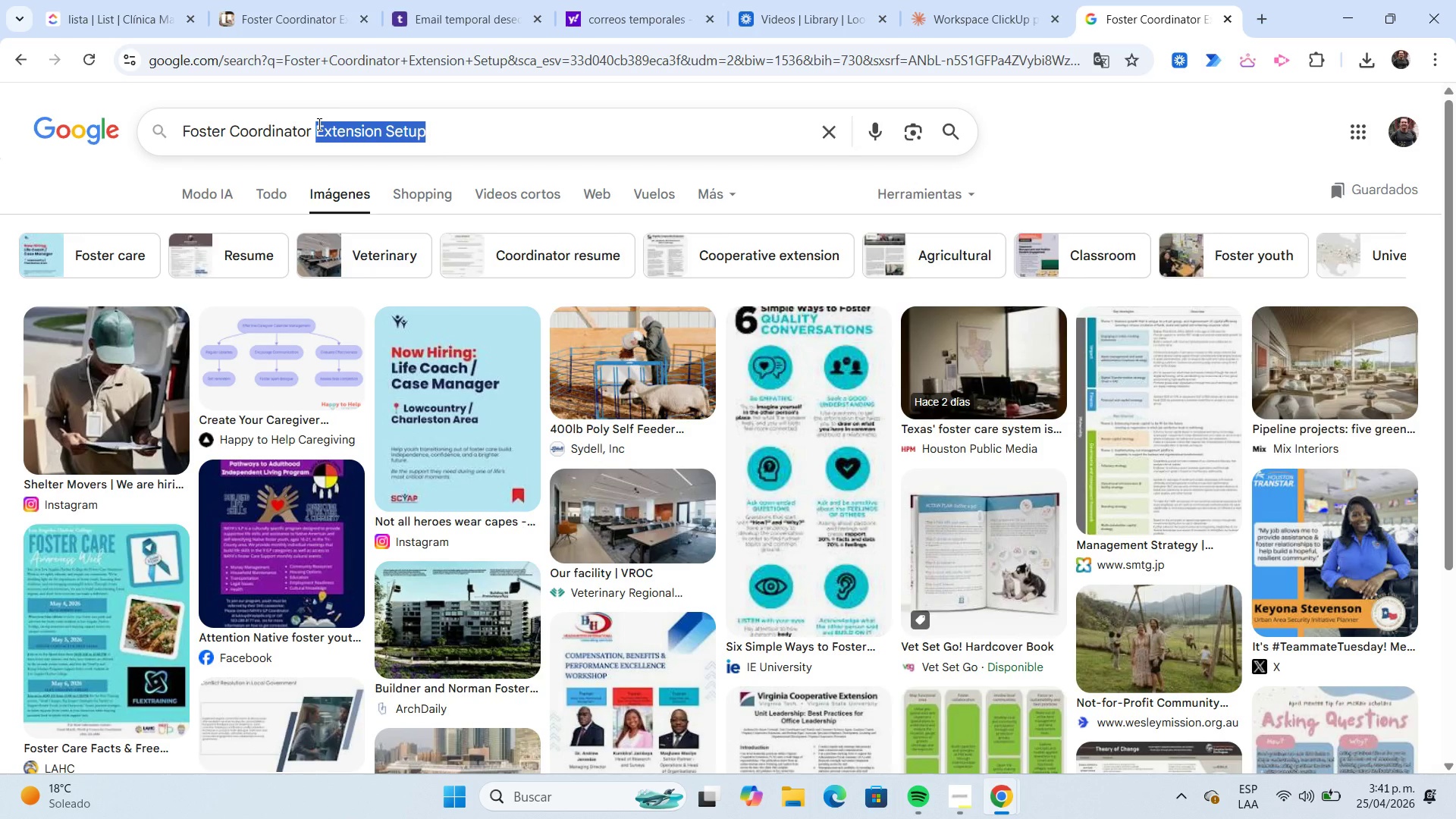 
key(Delete)
 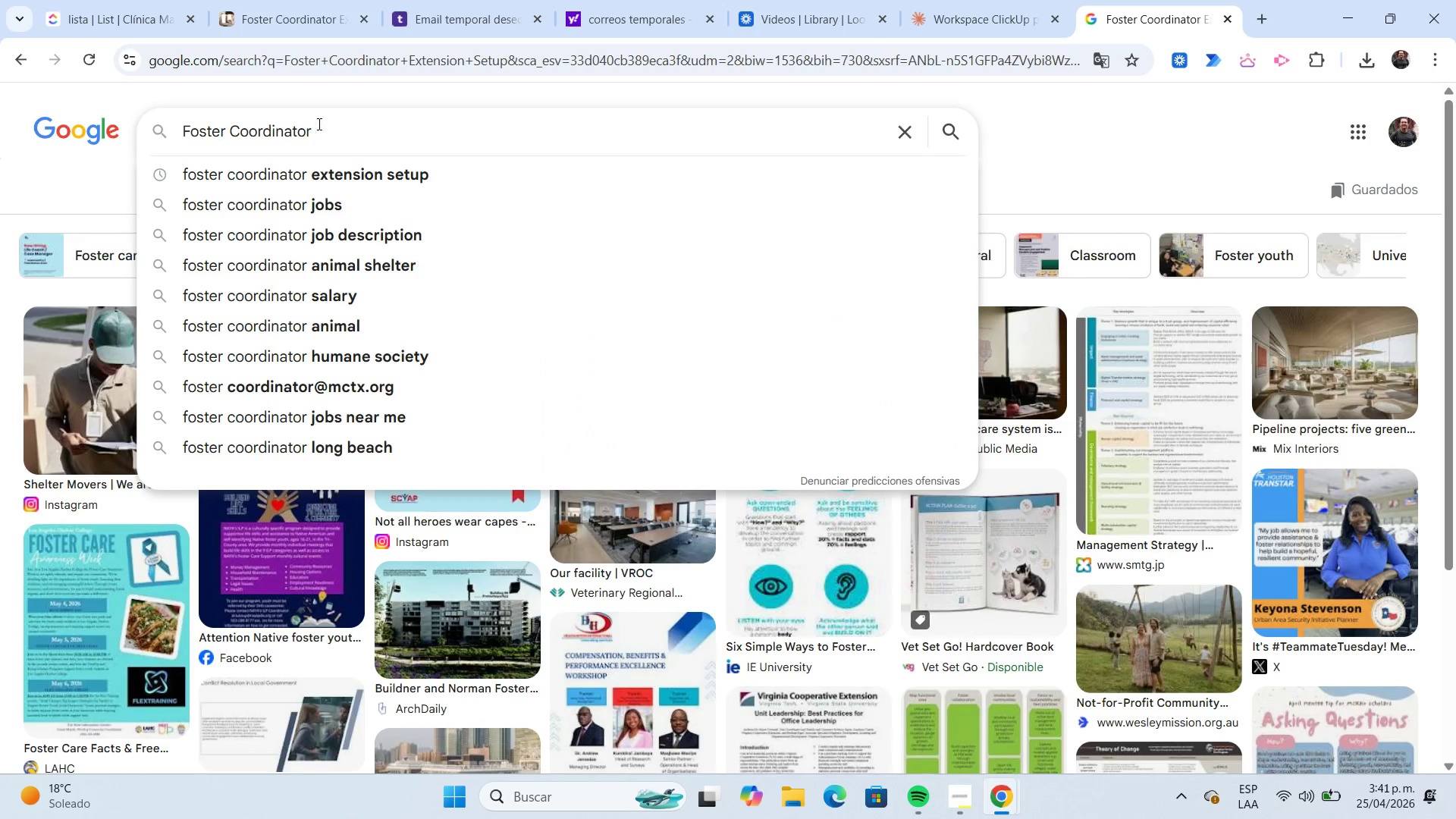 
key(Enter)
 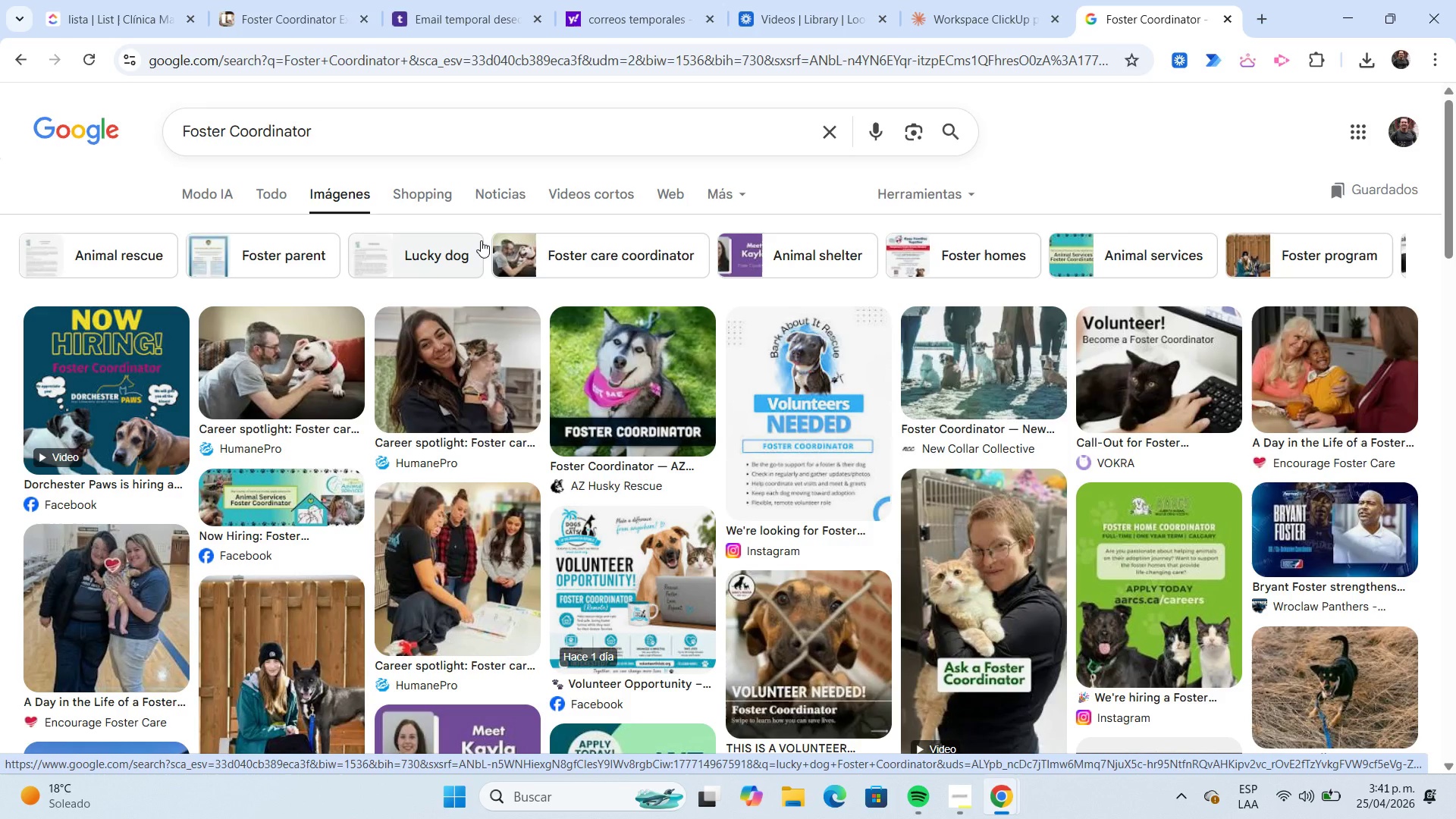 
wait(14.78)
 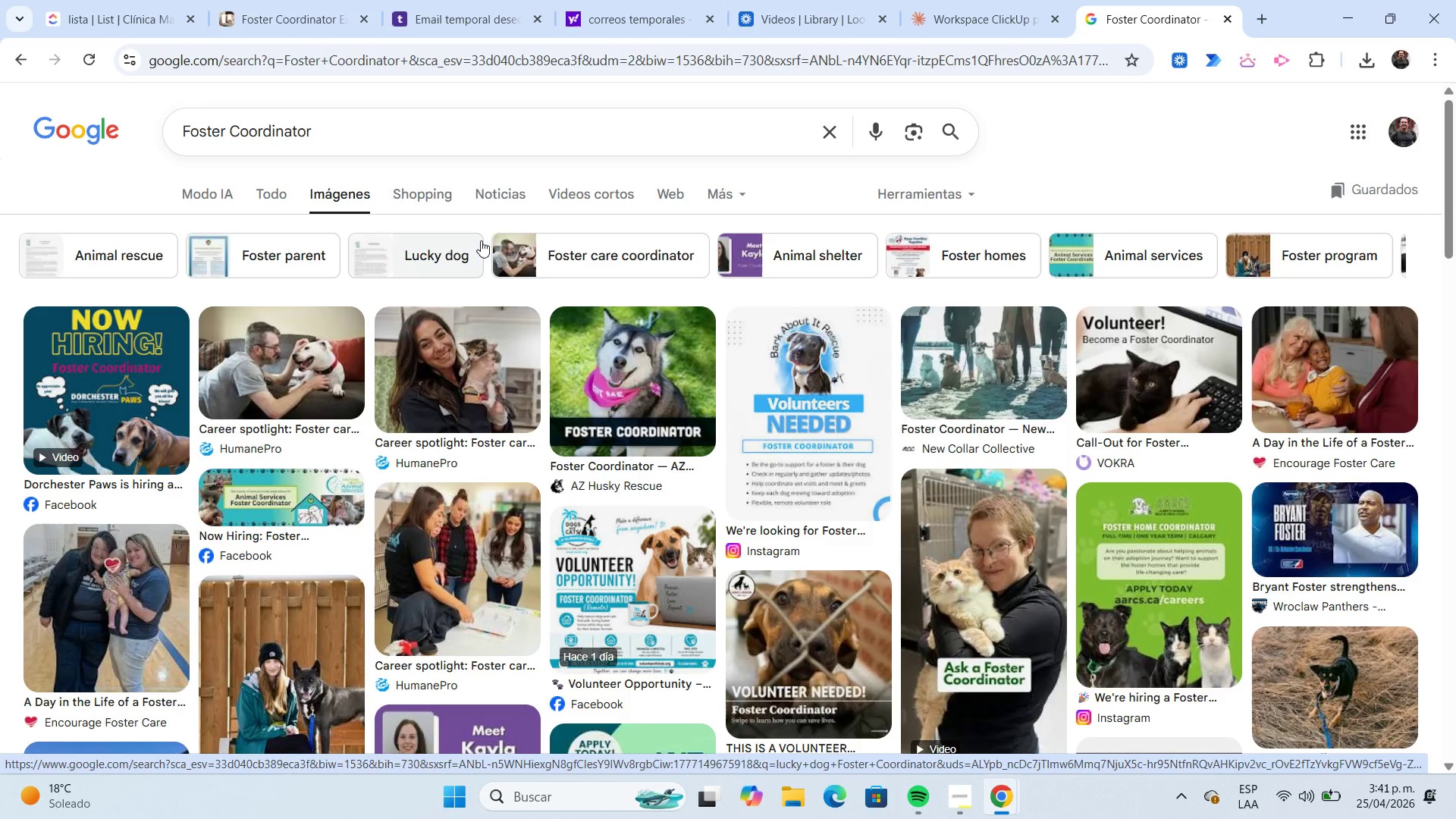 
right_click([1155, 380])
 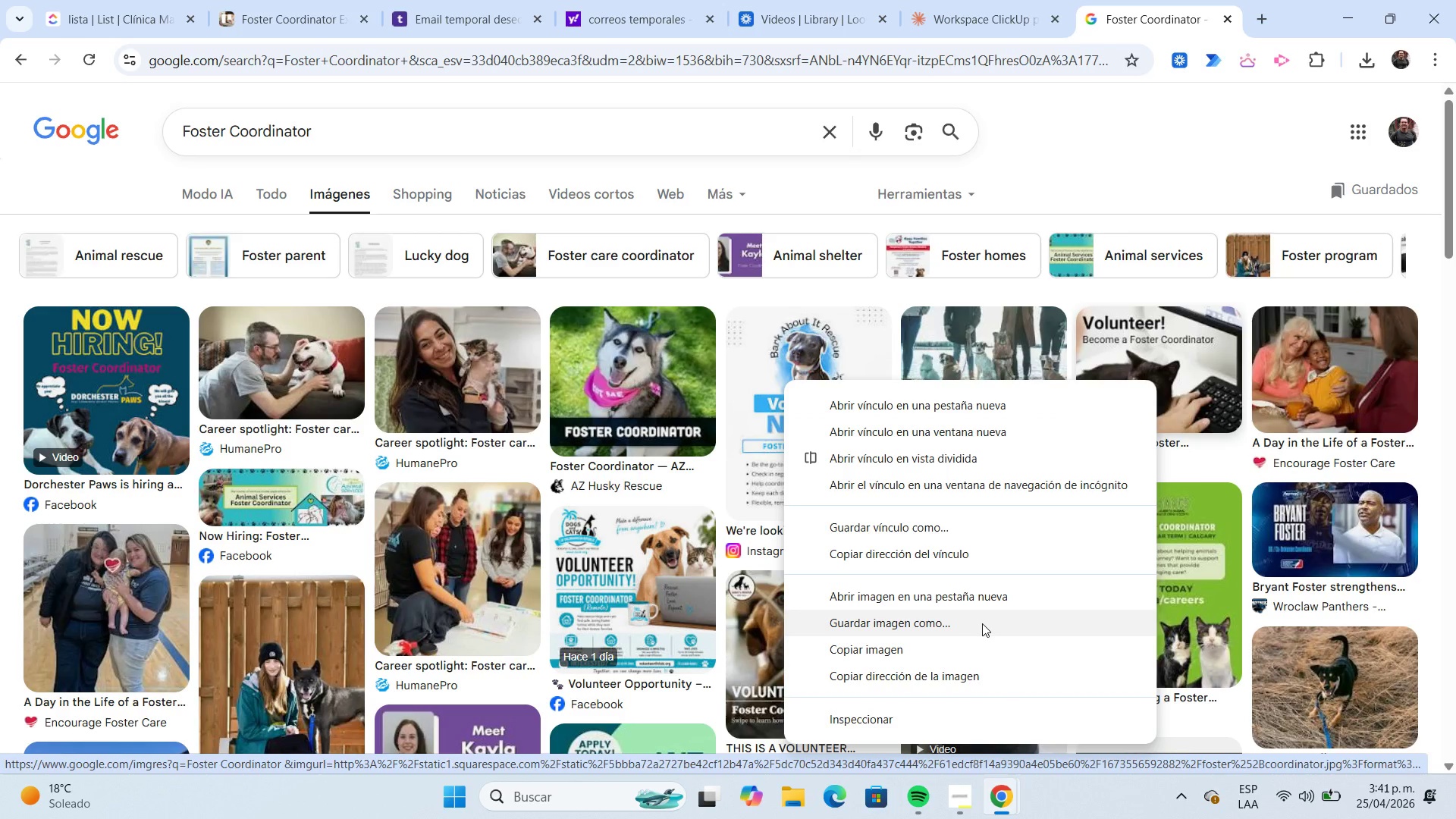 
left_click([982, 623])
 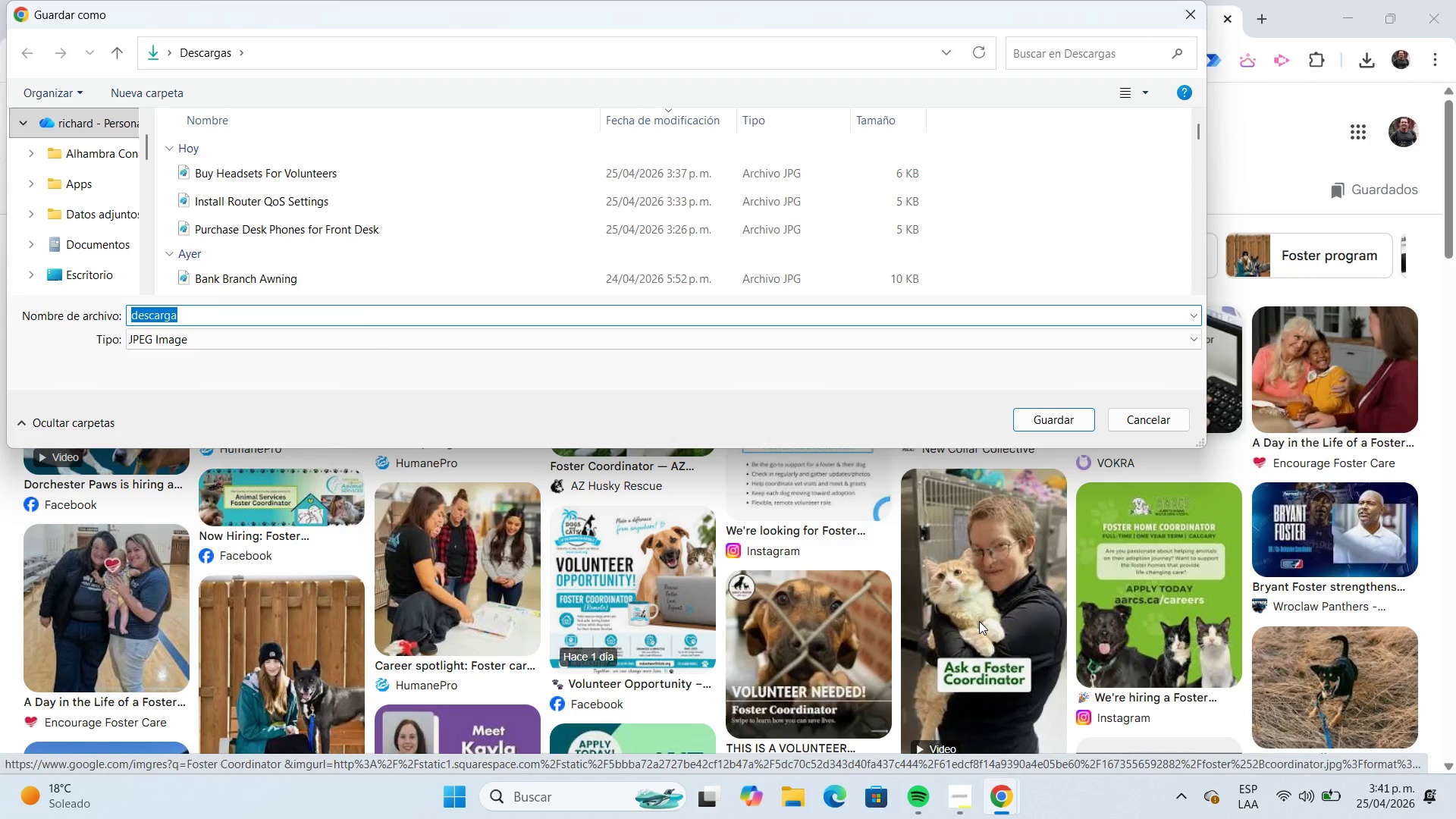 
key(Control+V)
 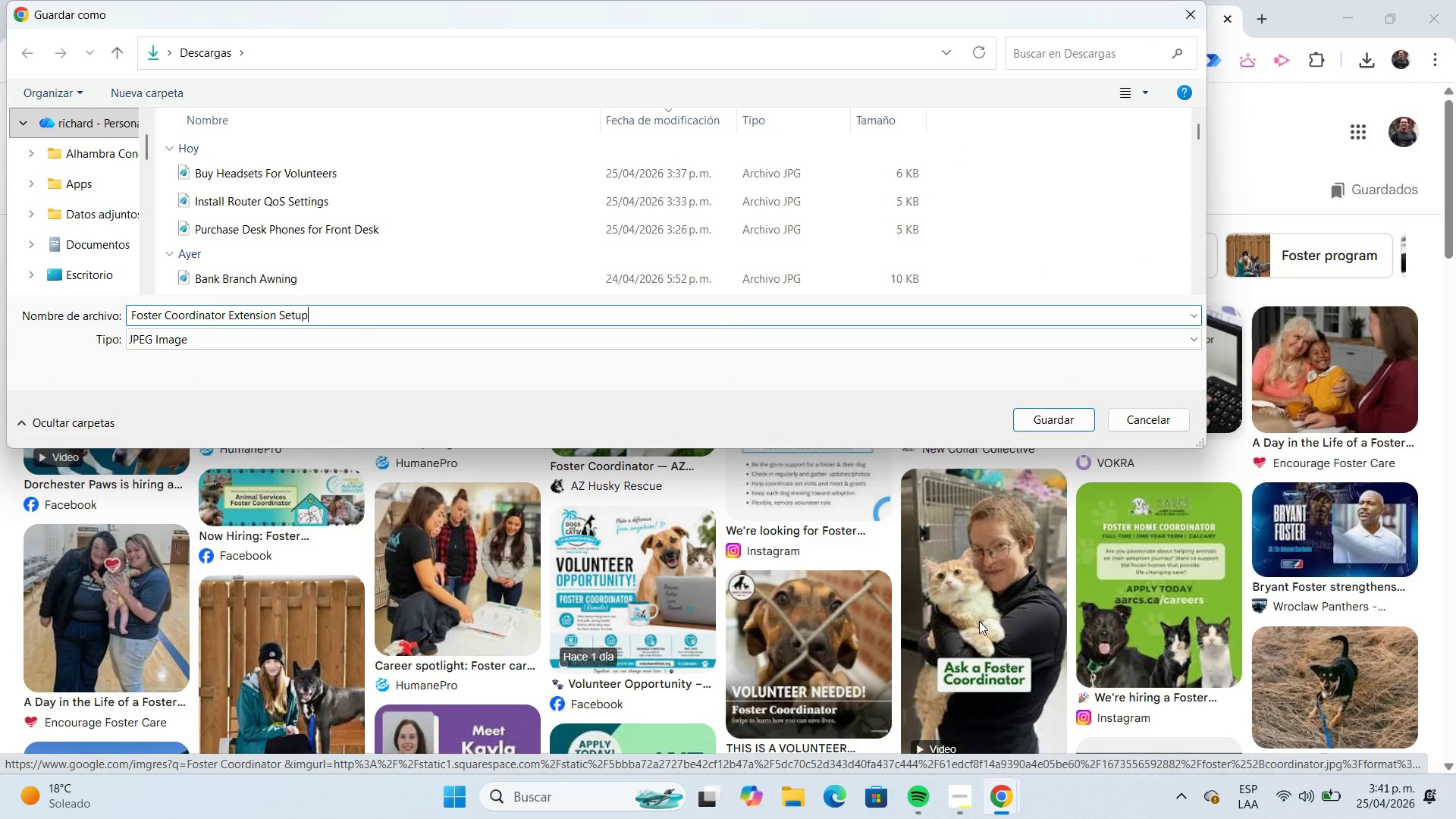 
key(Enter)
 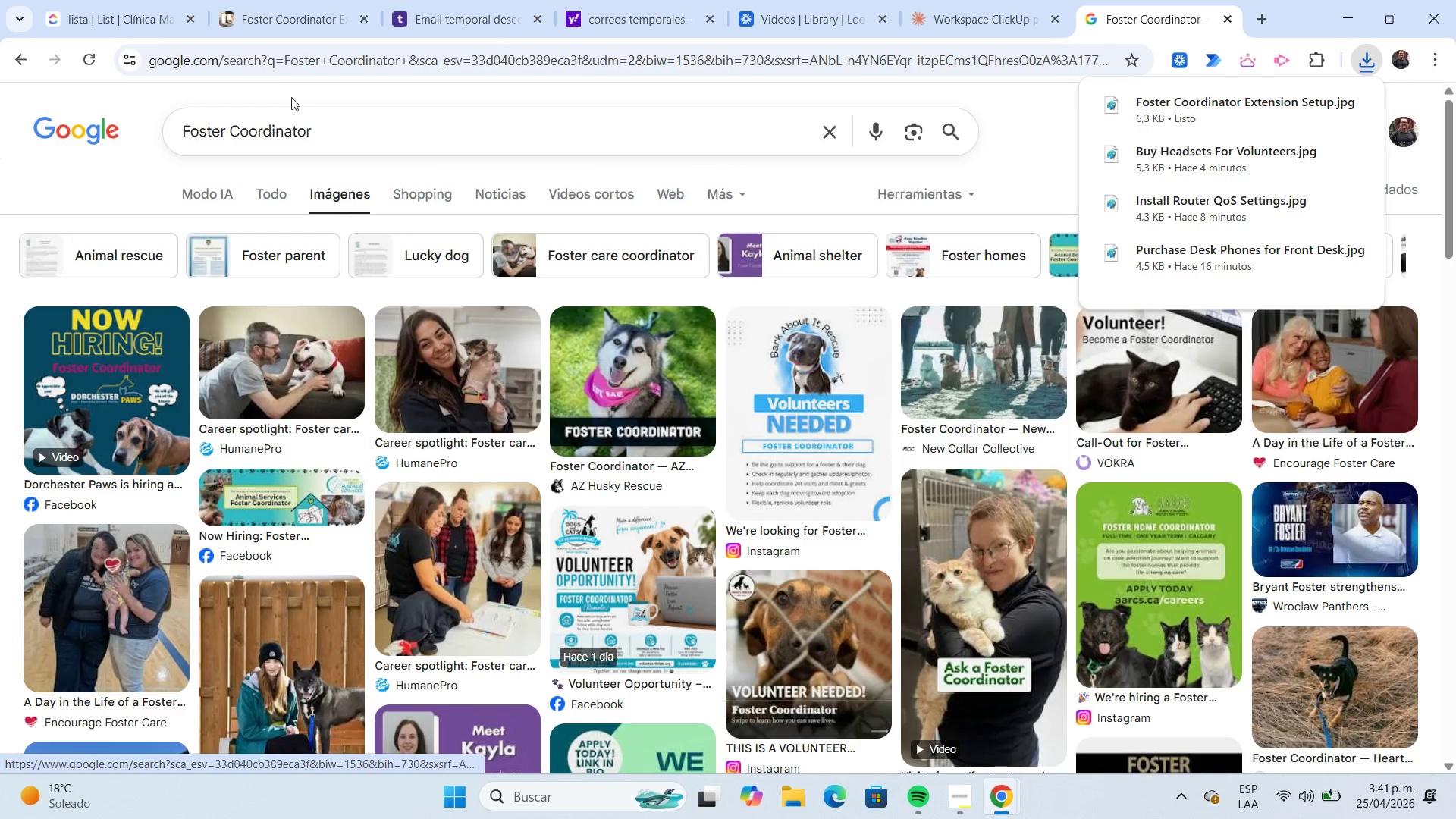 
wait(5.34)
 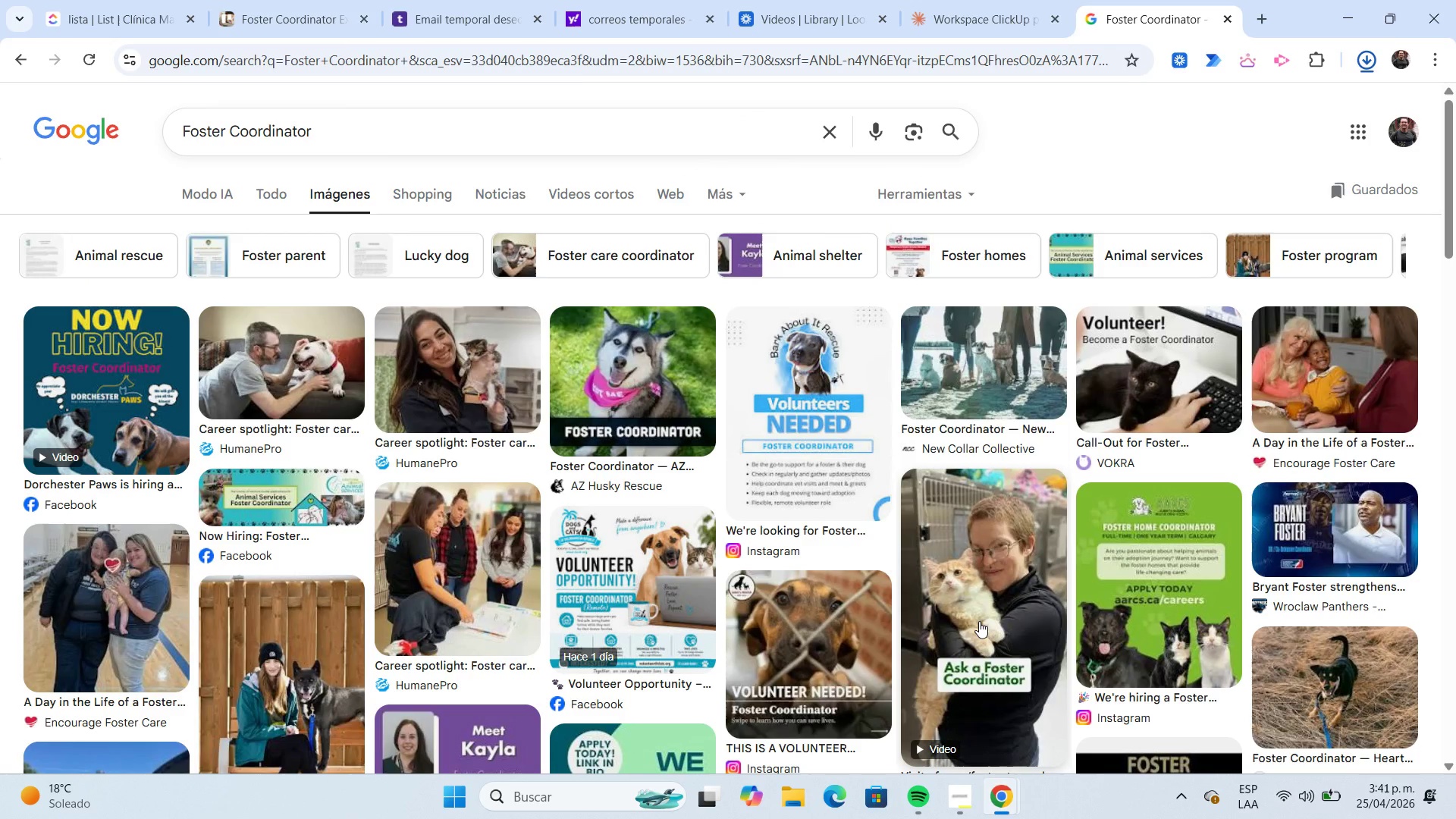 
left_click([293, 24])
 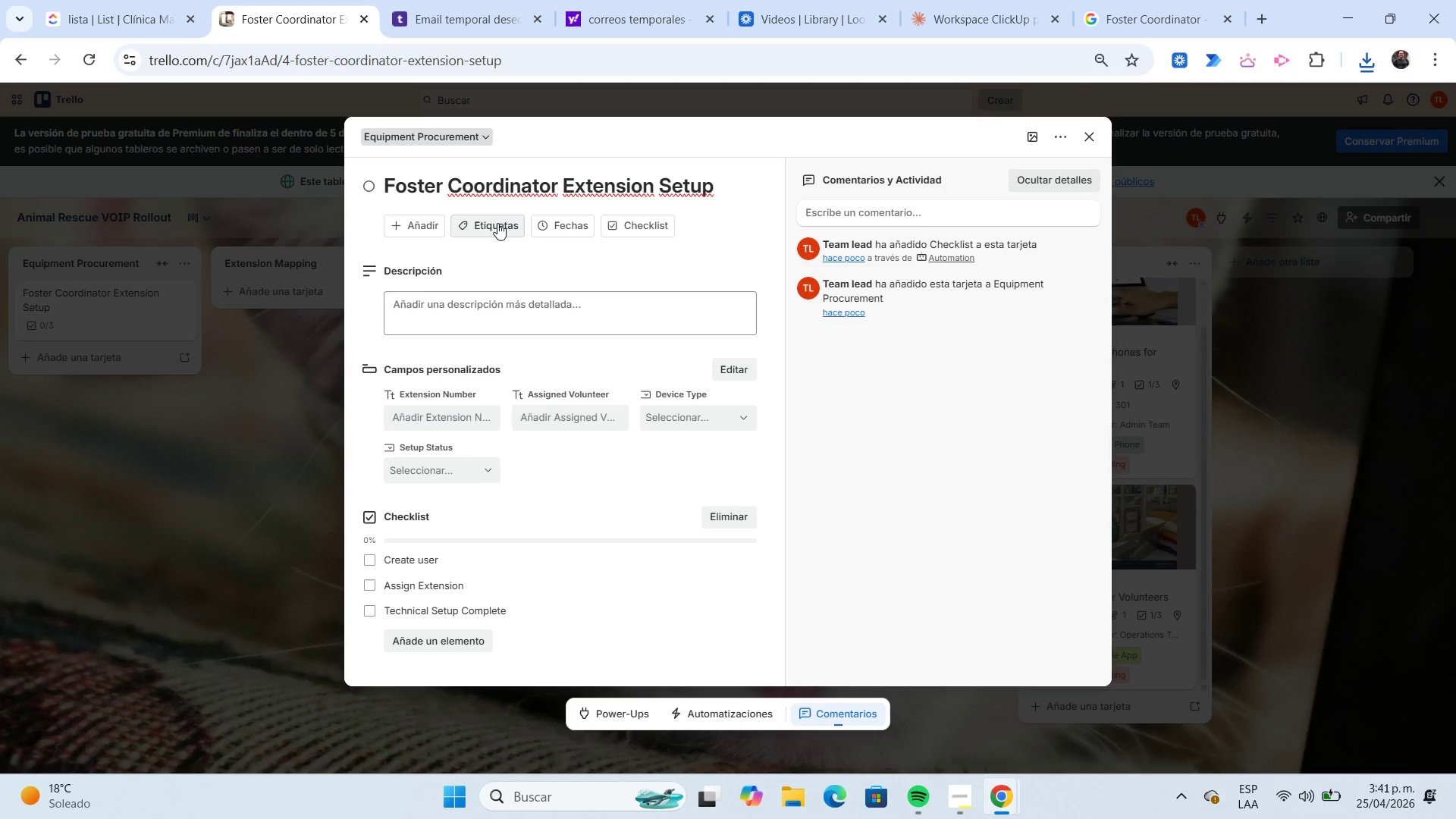 
left_click([497, 223])
 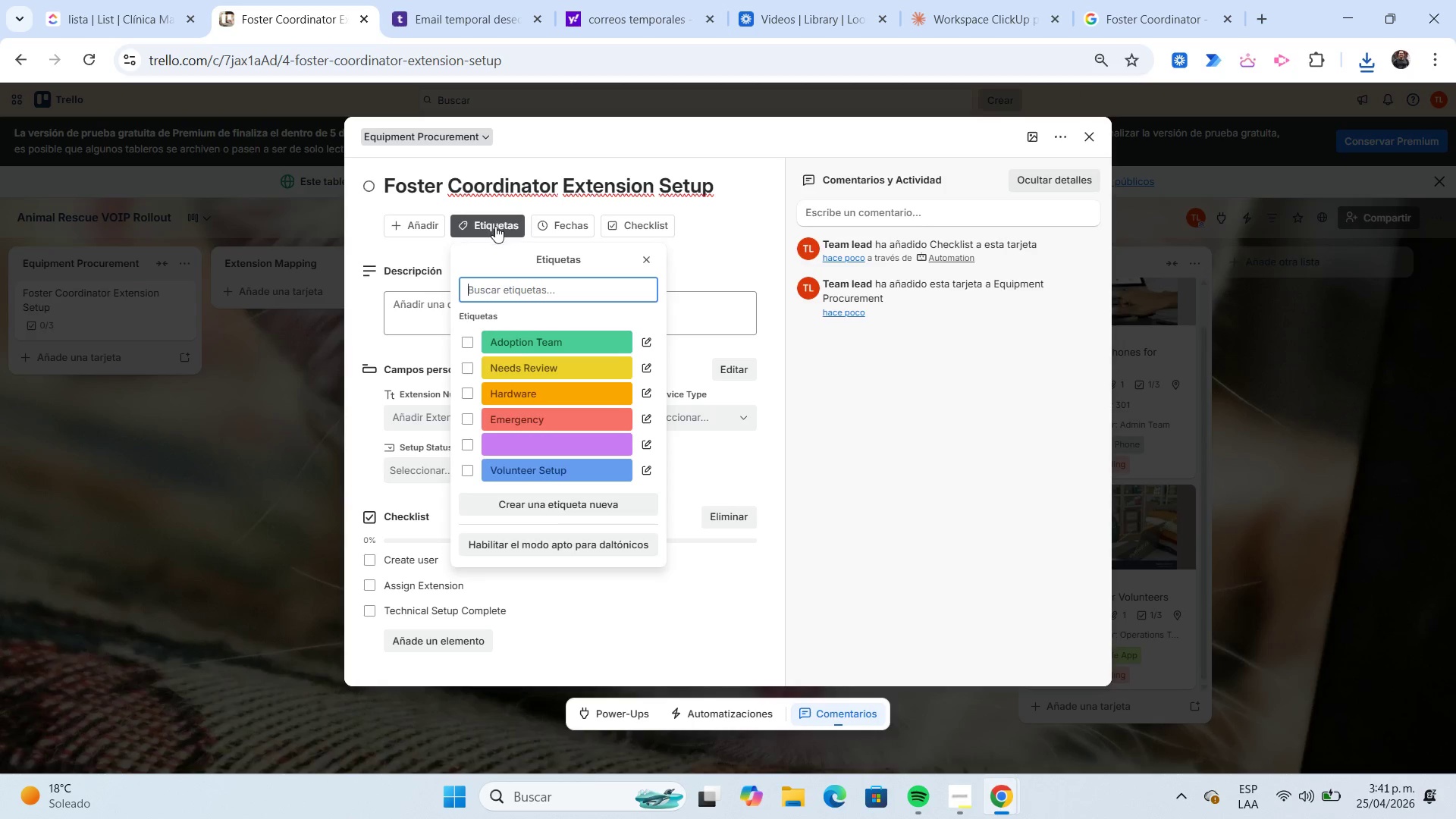 
left_click([504, 337])
 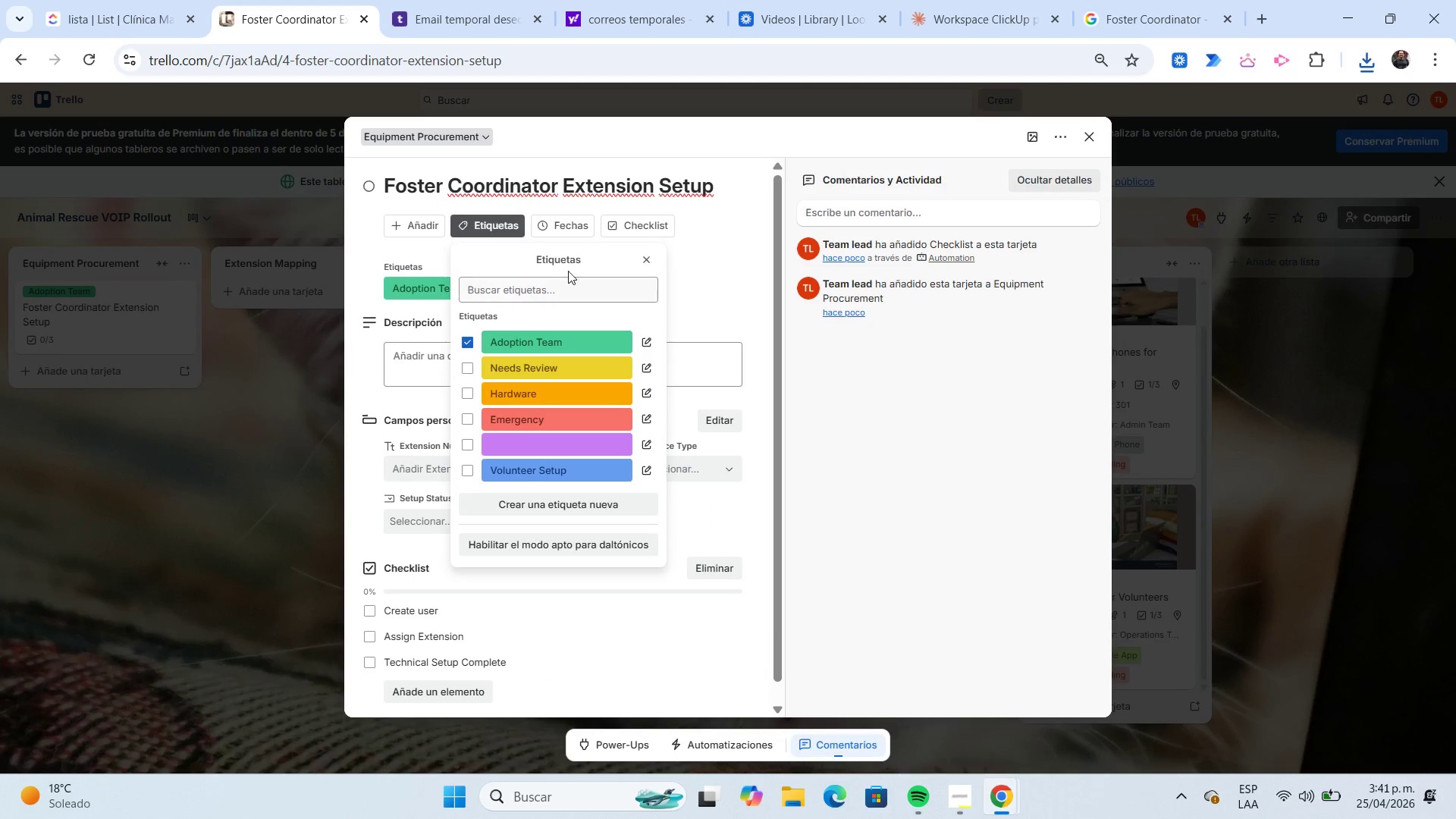 
left_click([566, 232])
 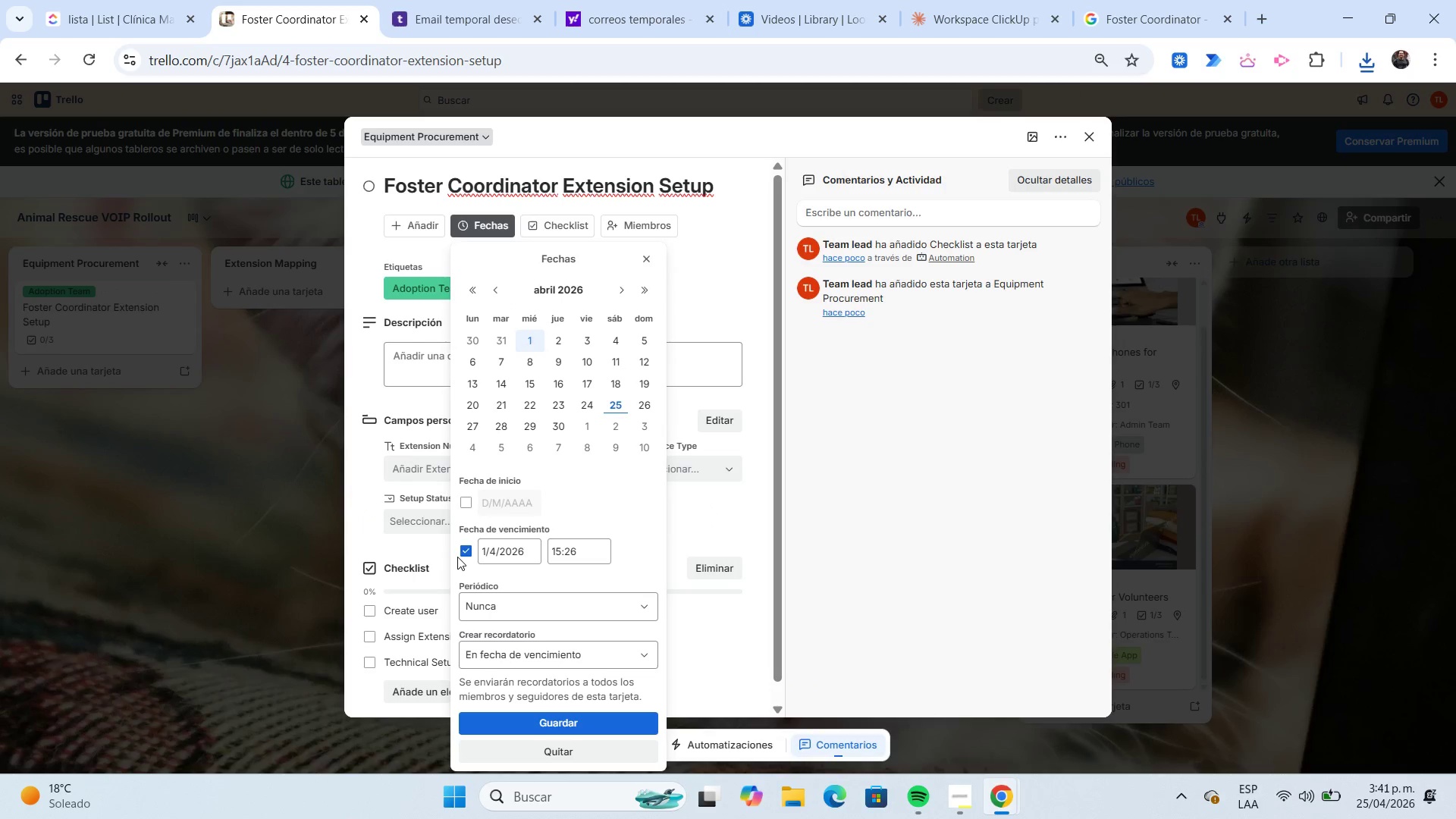 
left_click([466, 554])
 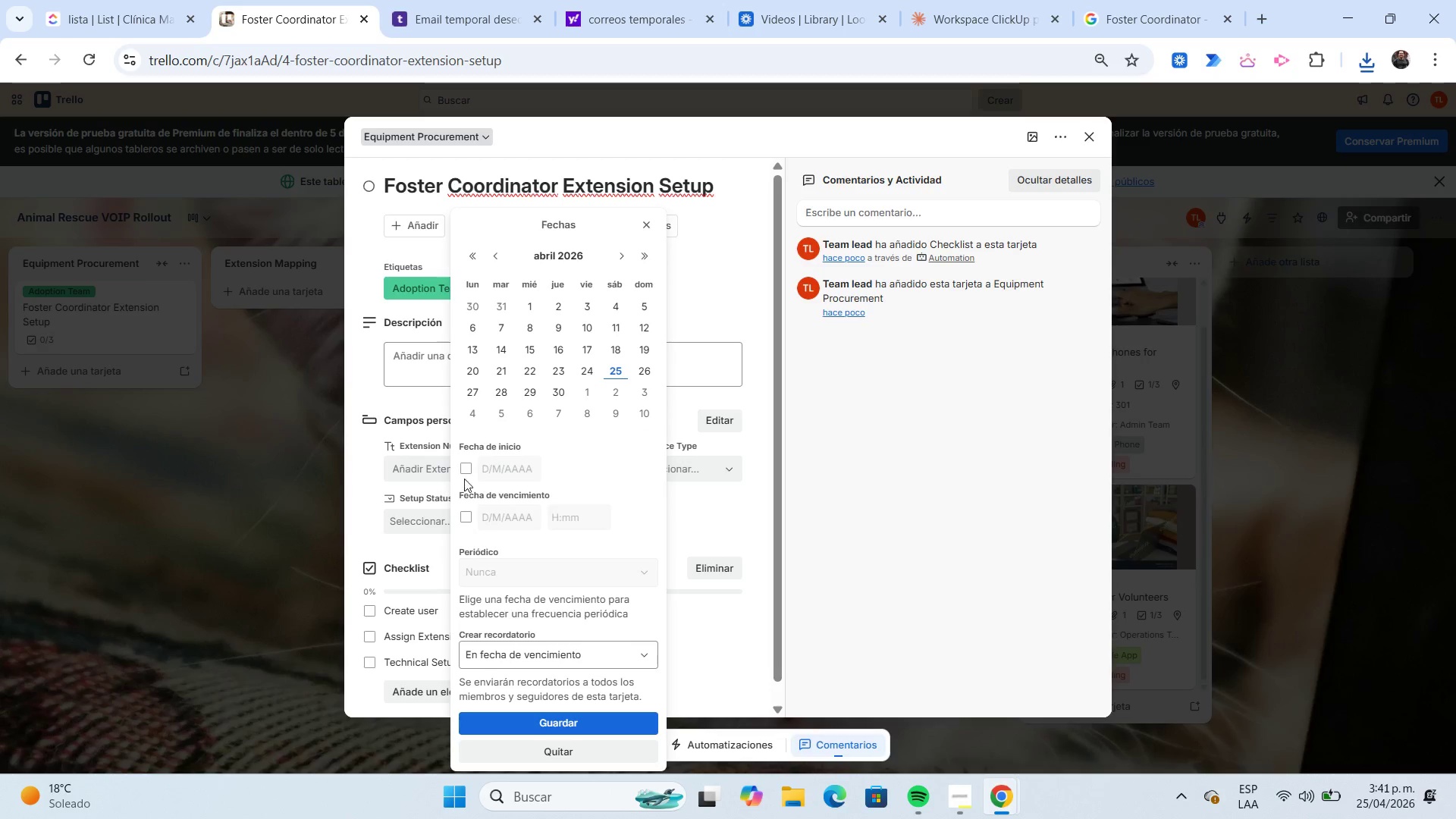 
left_click([464, 468])
 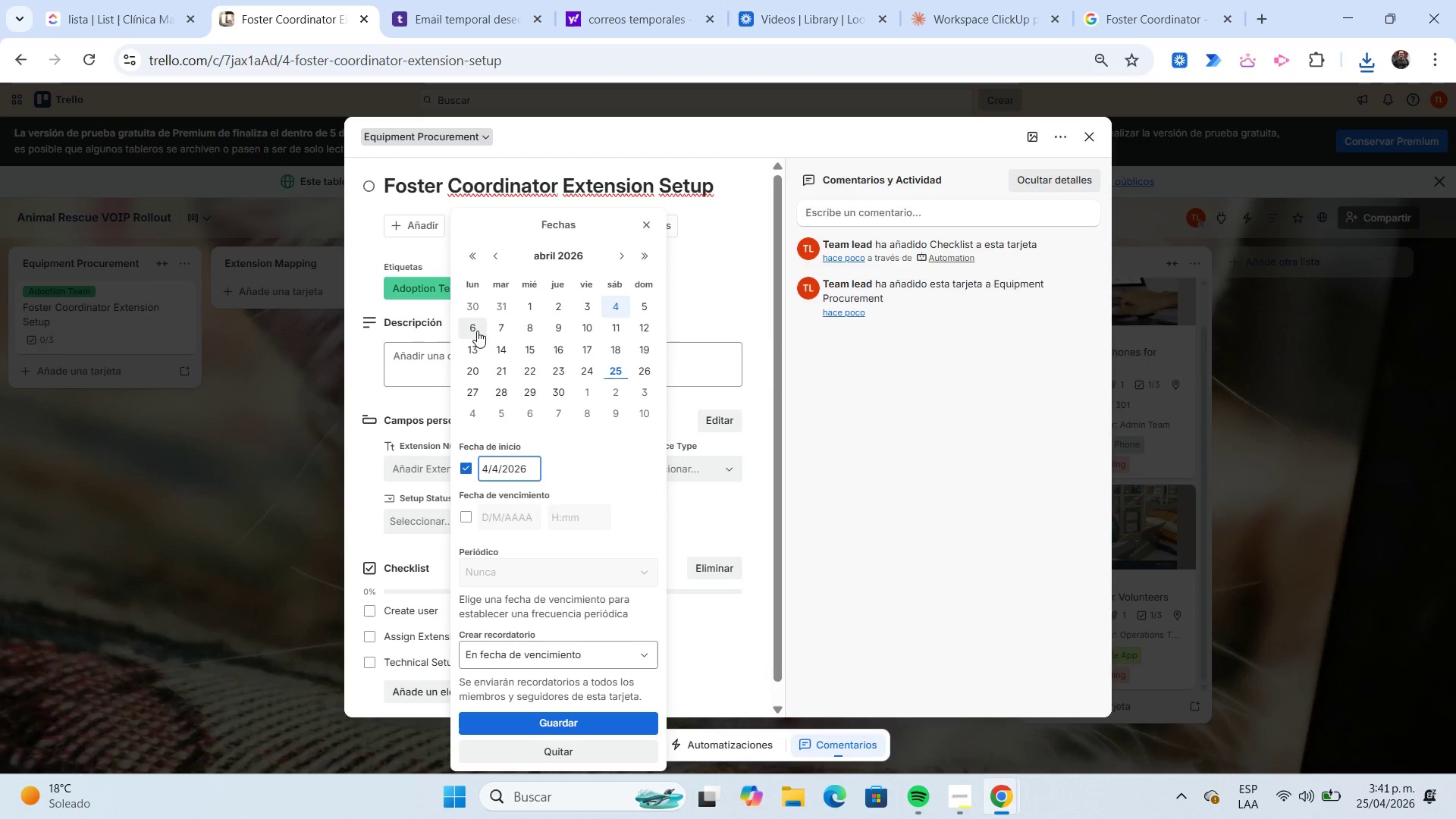 
left_click([475, 328])
 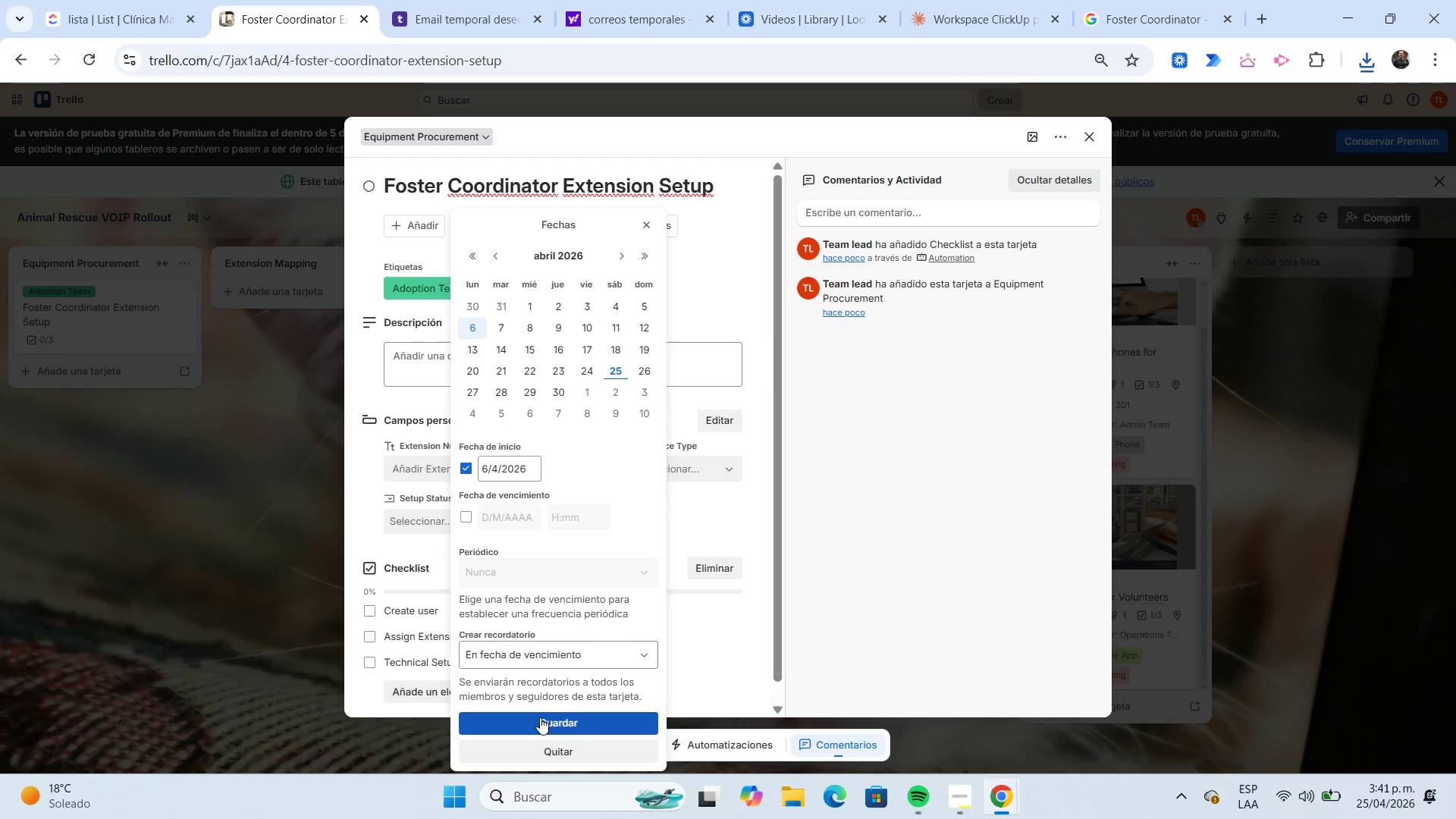 
left_click([541, 717])
 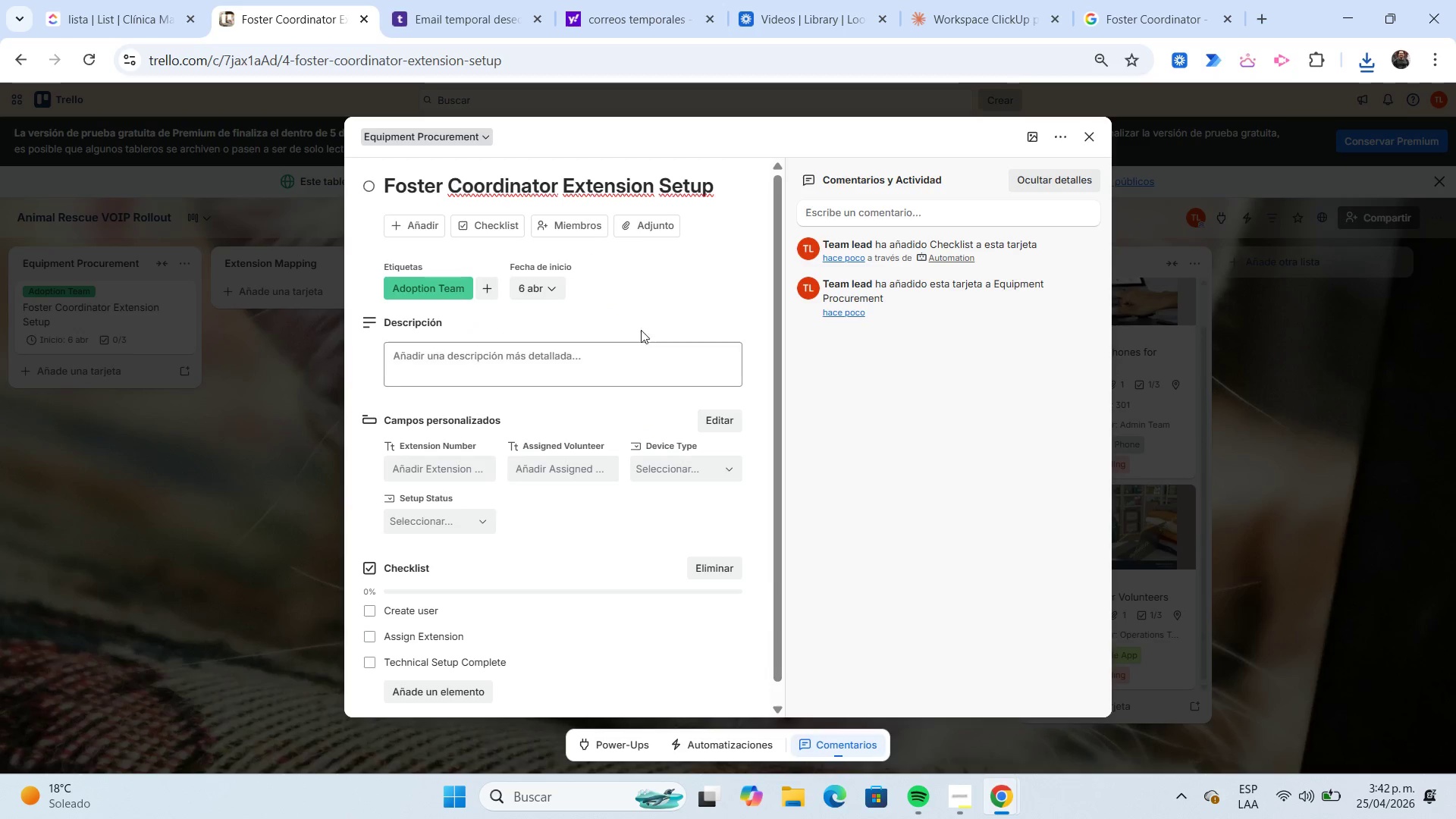 
left_click([663, 231])
 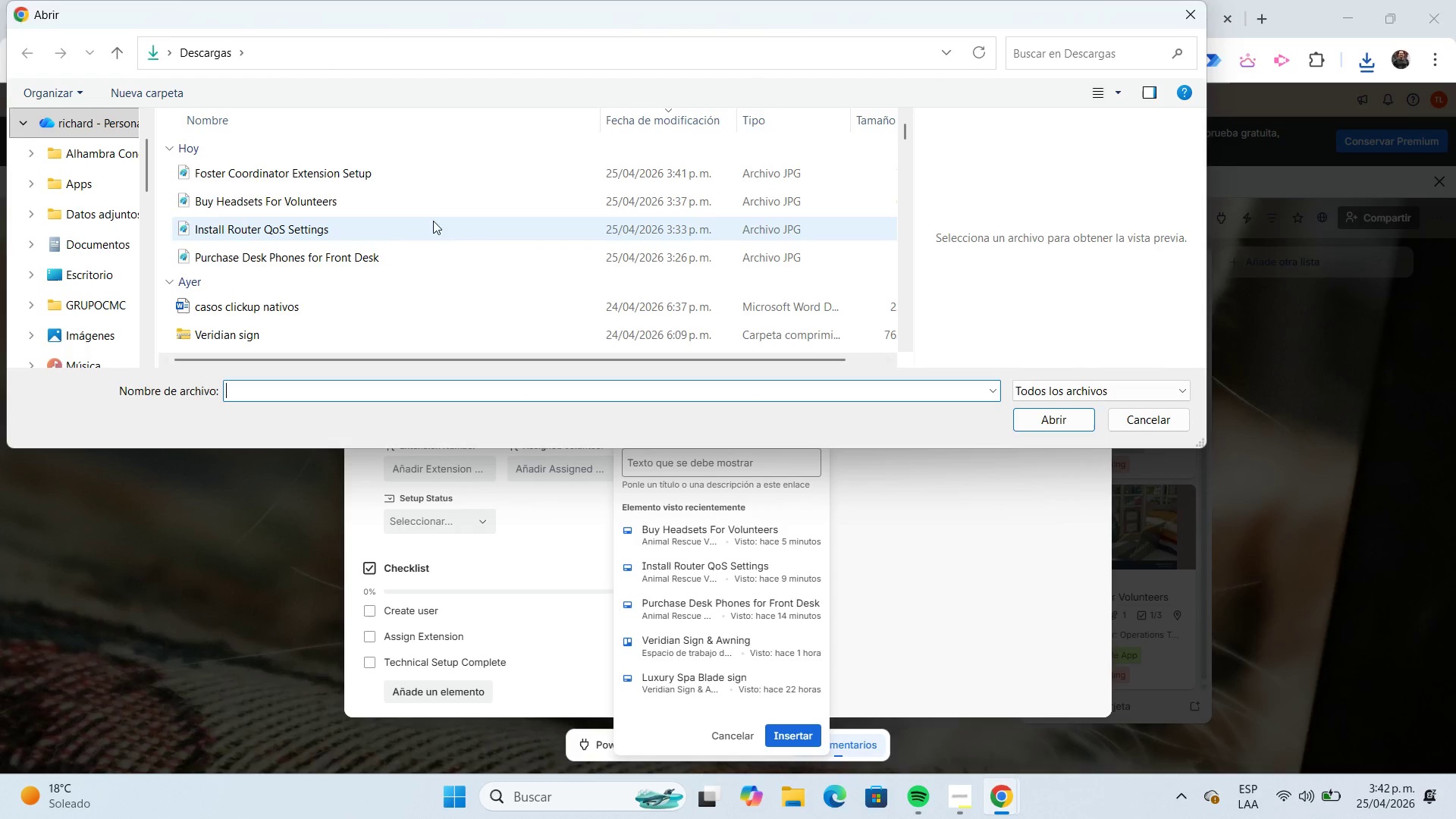 
wait(5.05)
 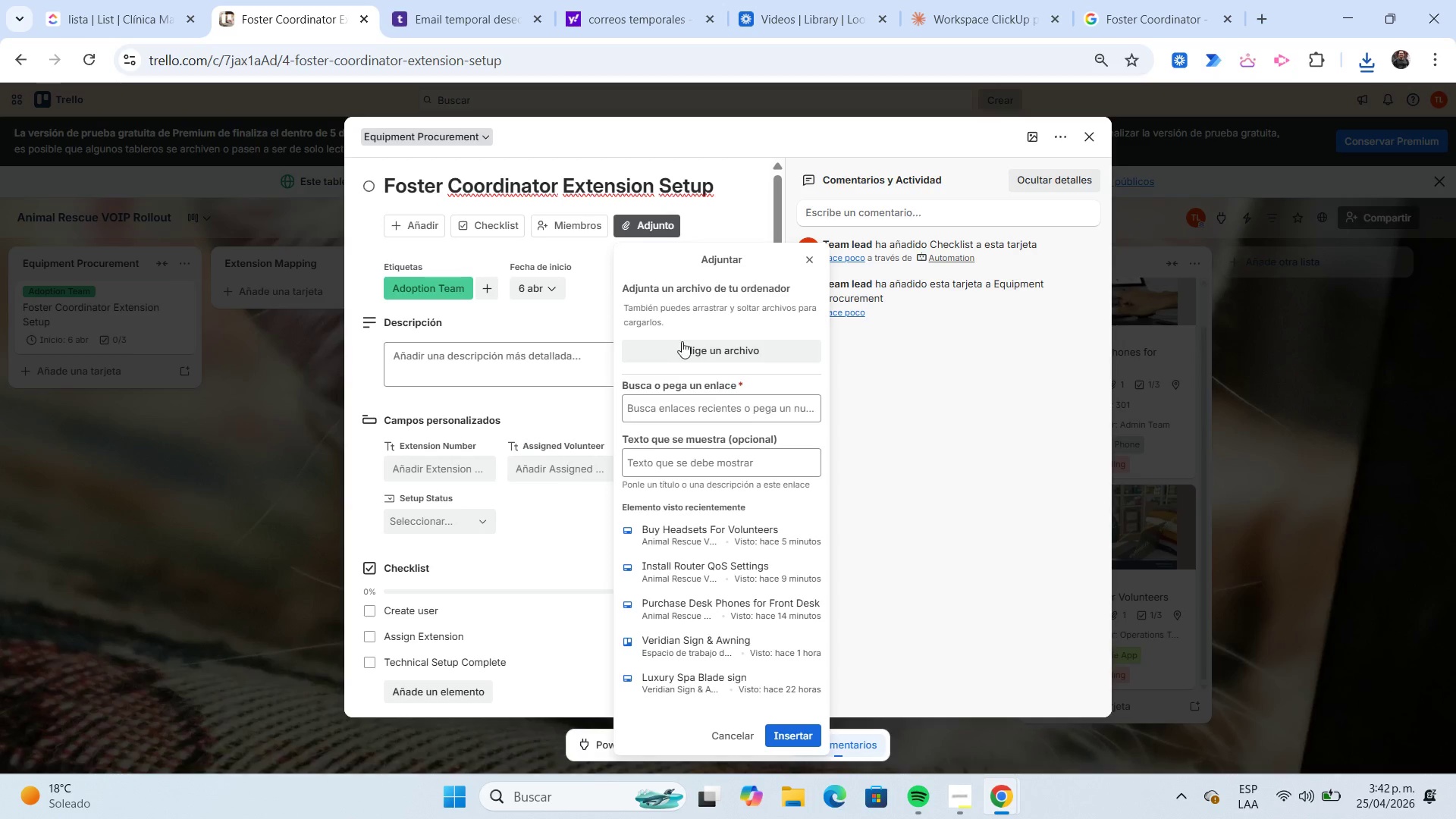 
left_click([422, 183])
 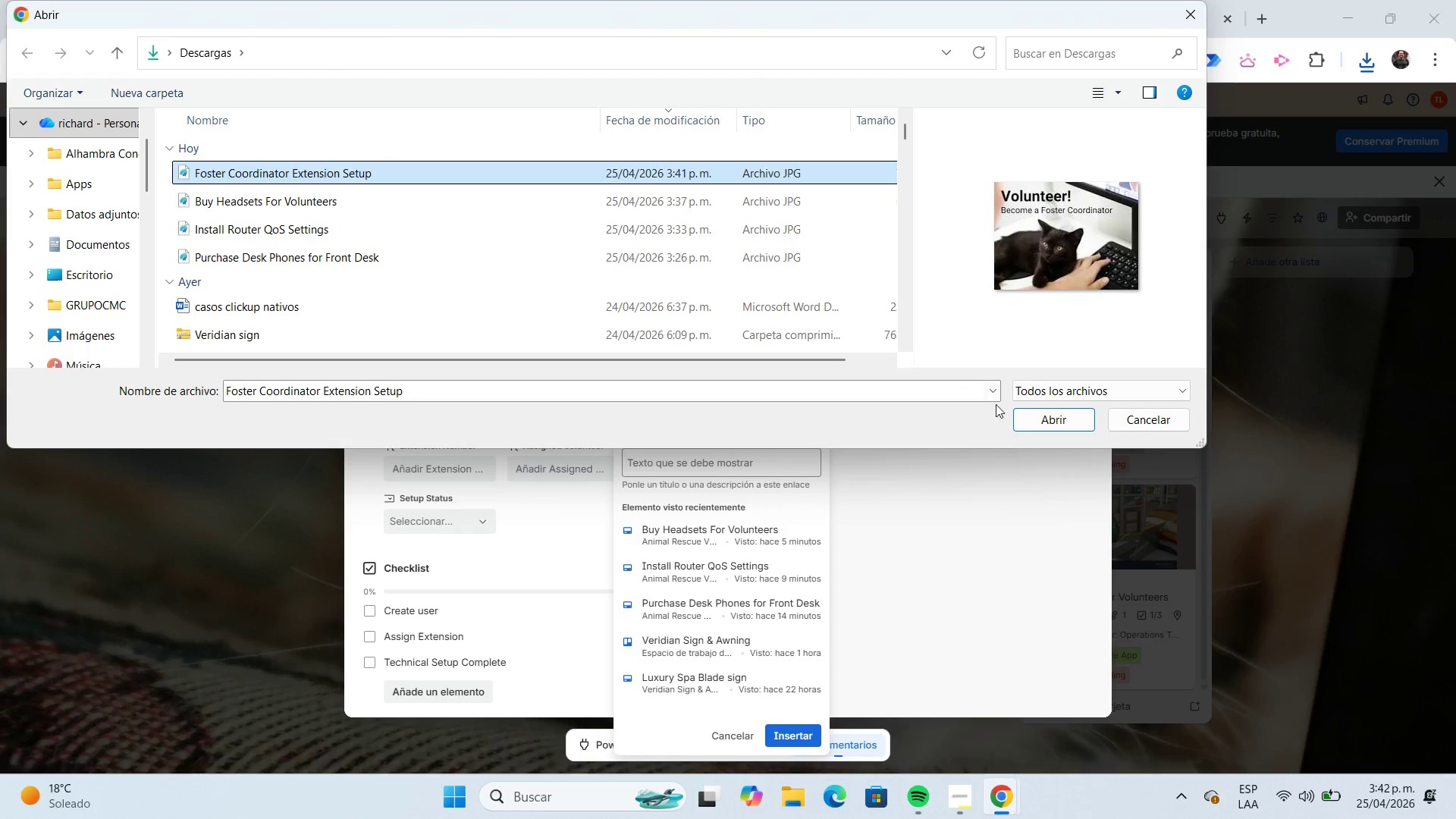 
left_click([1028, 412])
 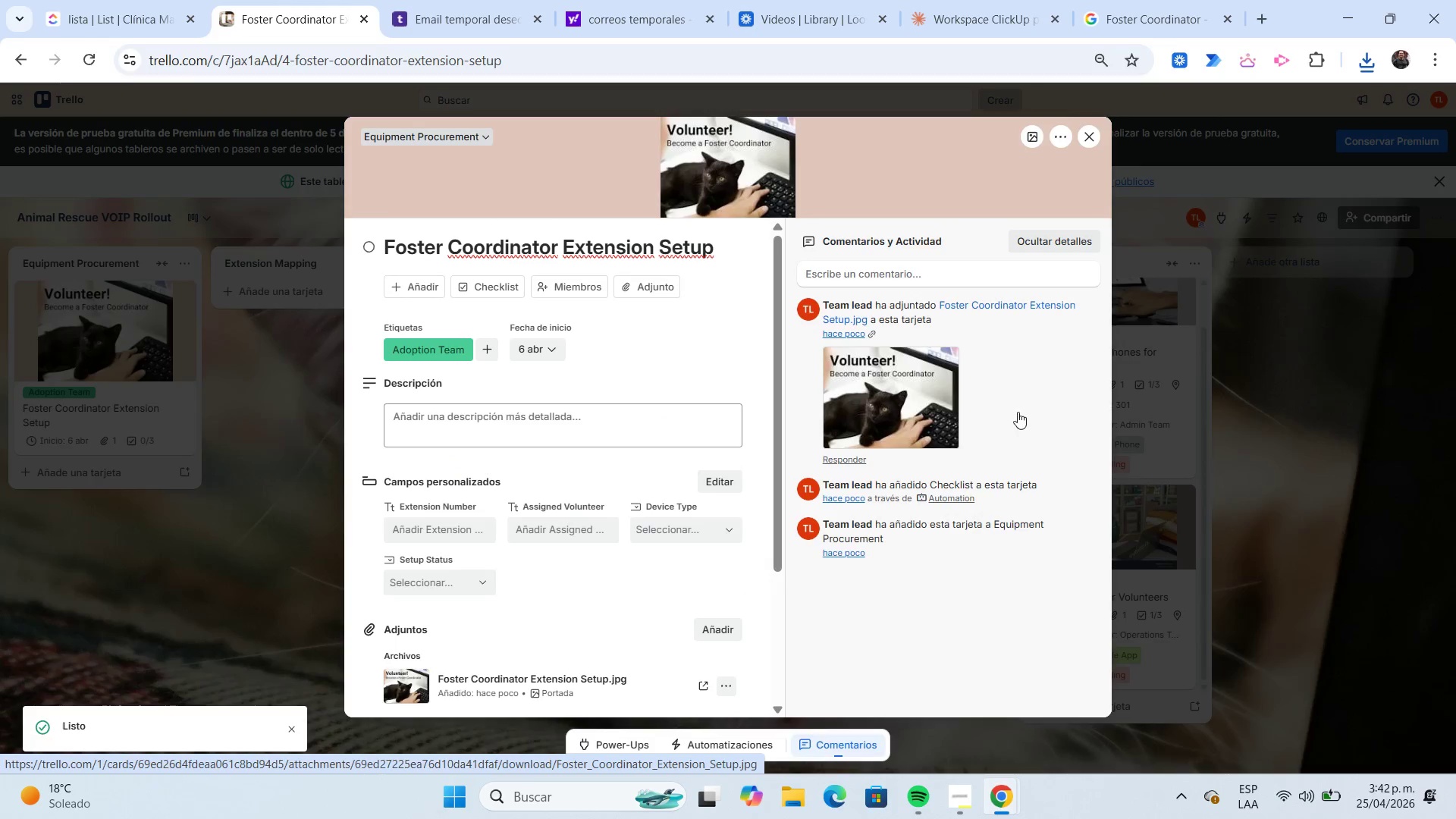 
wait(6.64)
 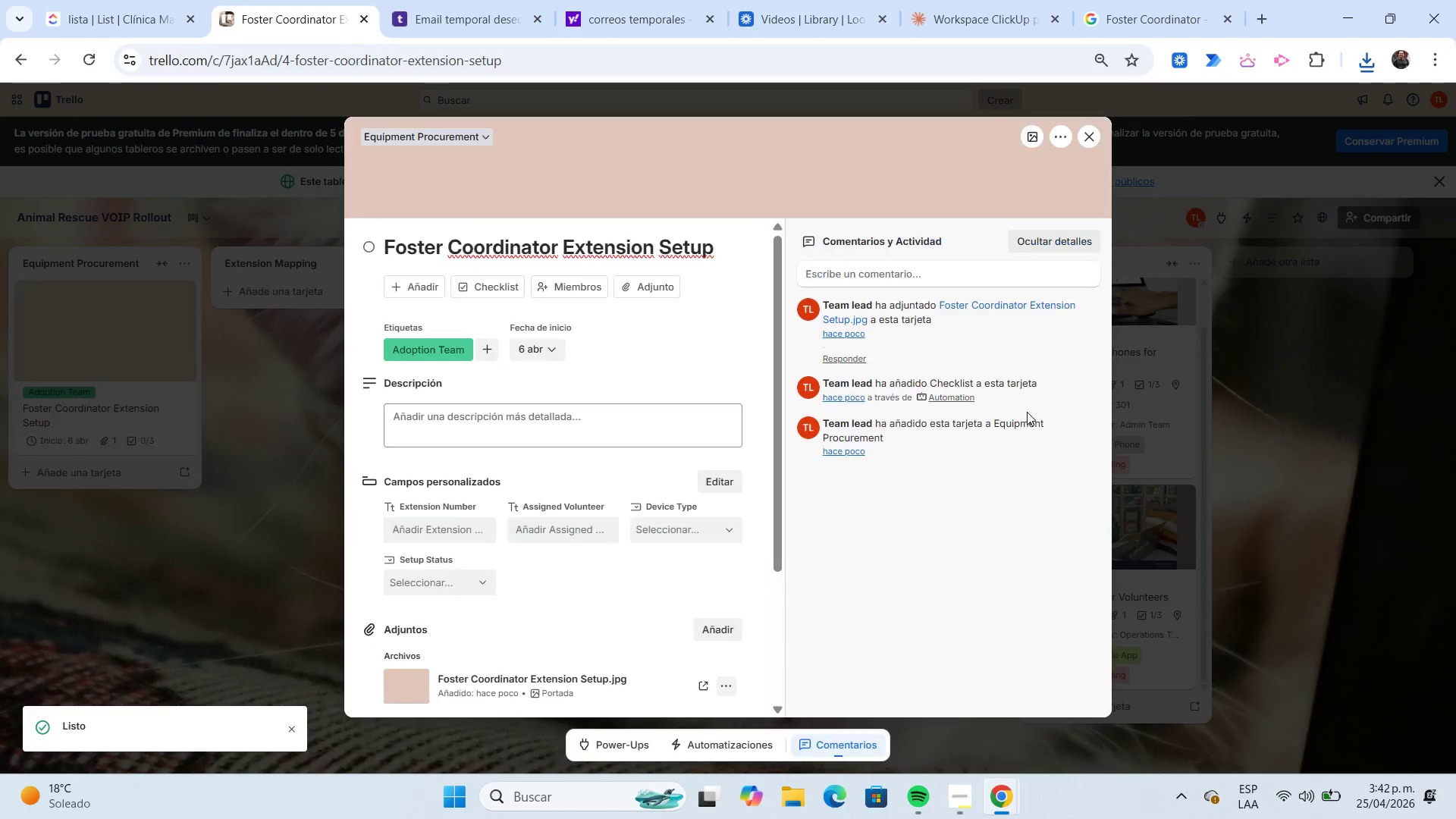 
left_click([430, 293])
 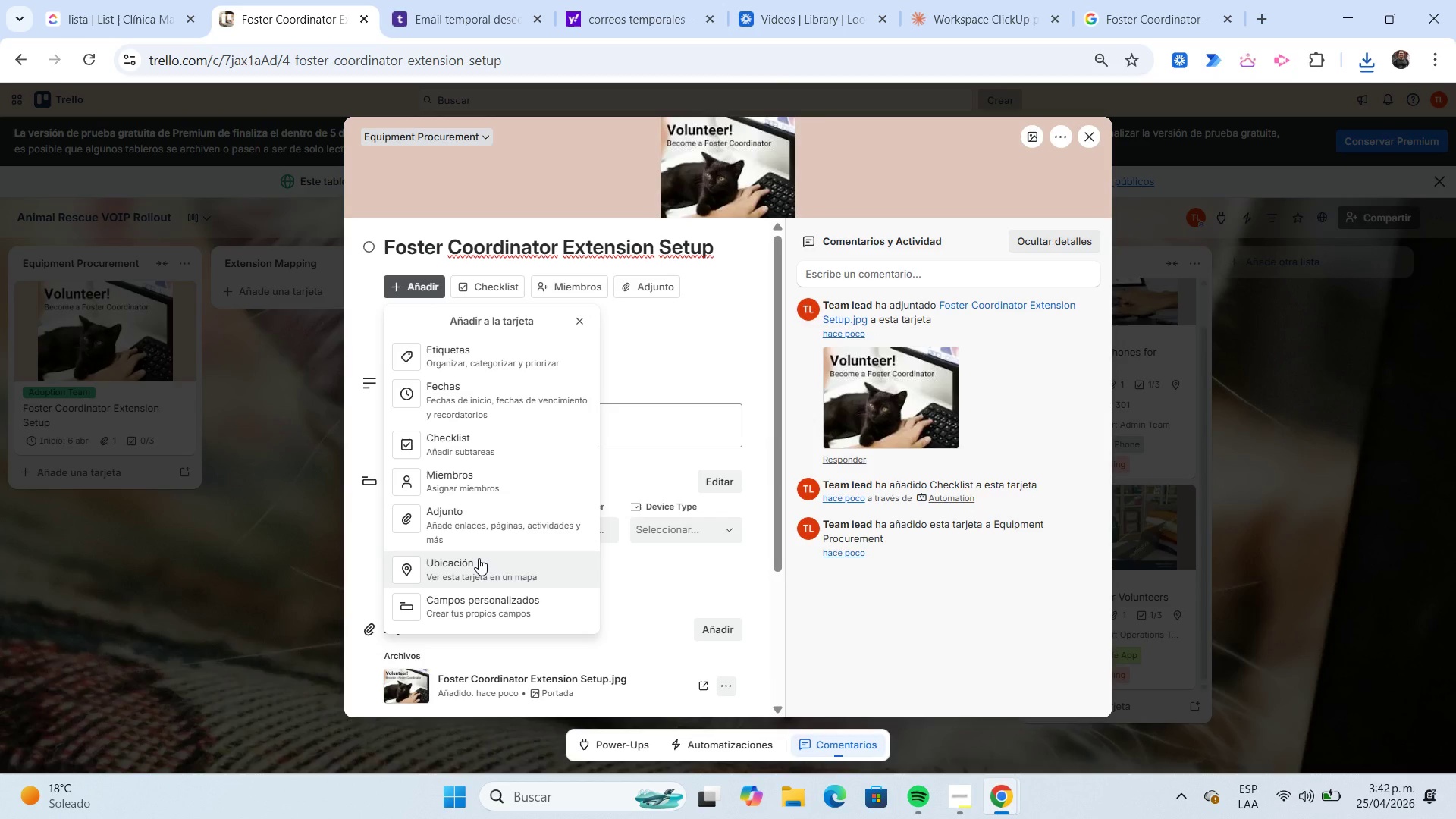 
wait(6.56)
 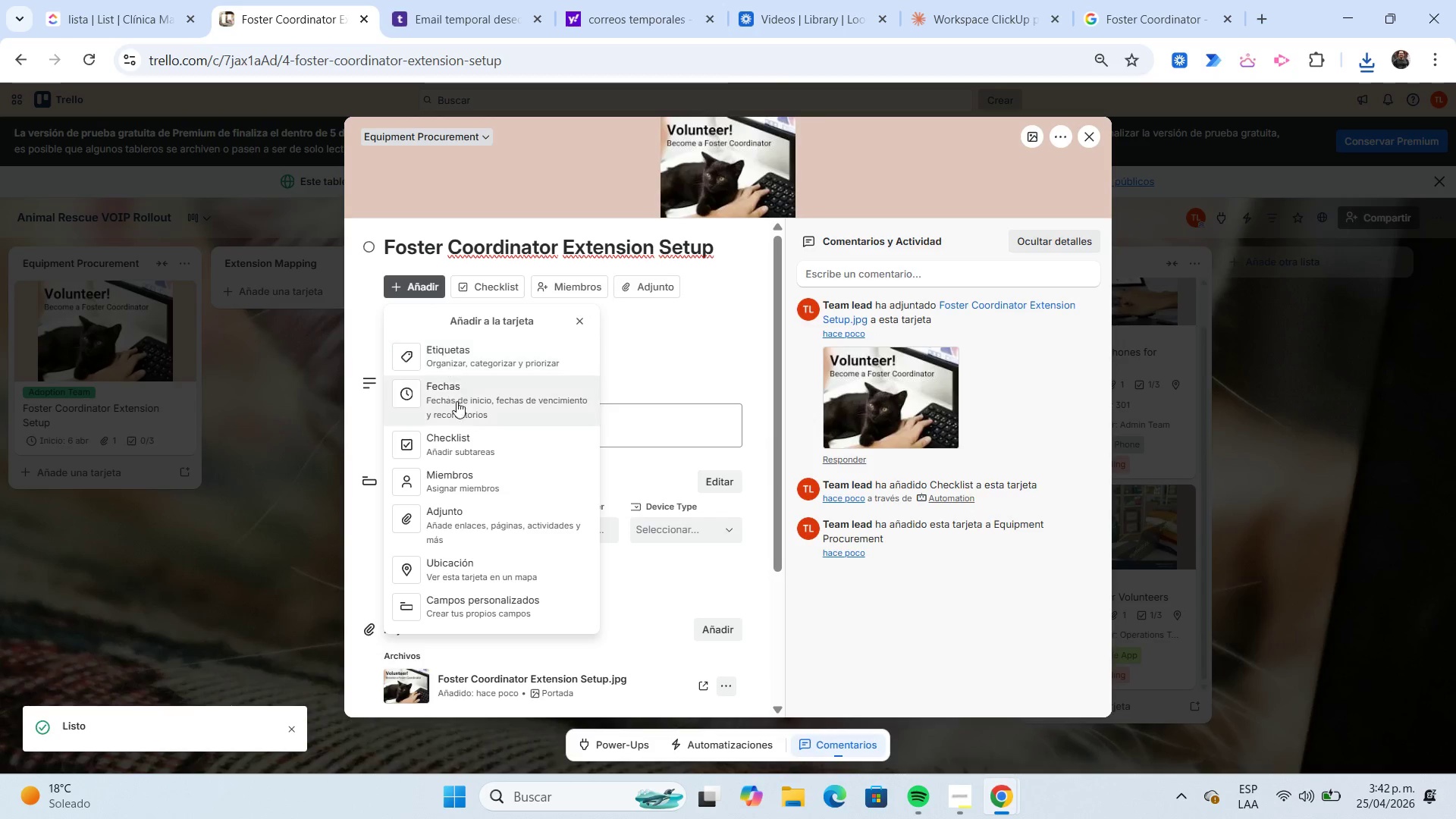 
left_click([479, 558])
 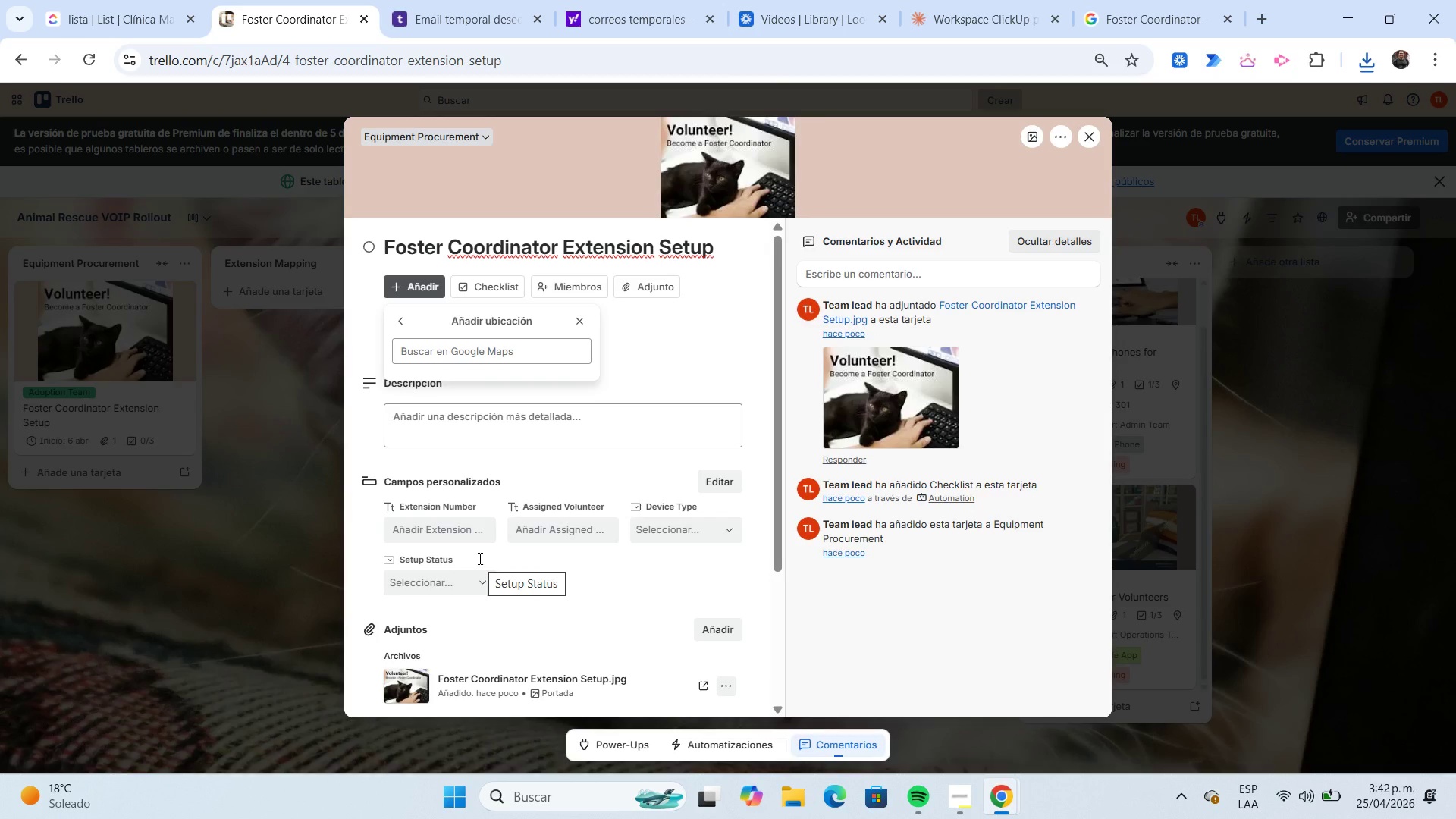 
wait(5.7)
 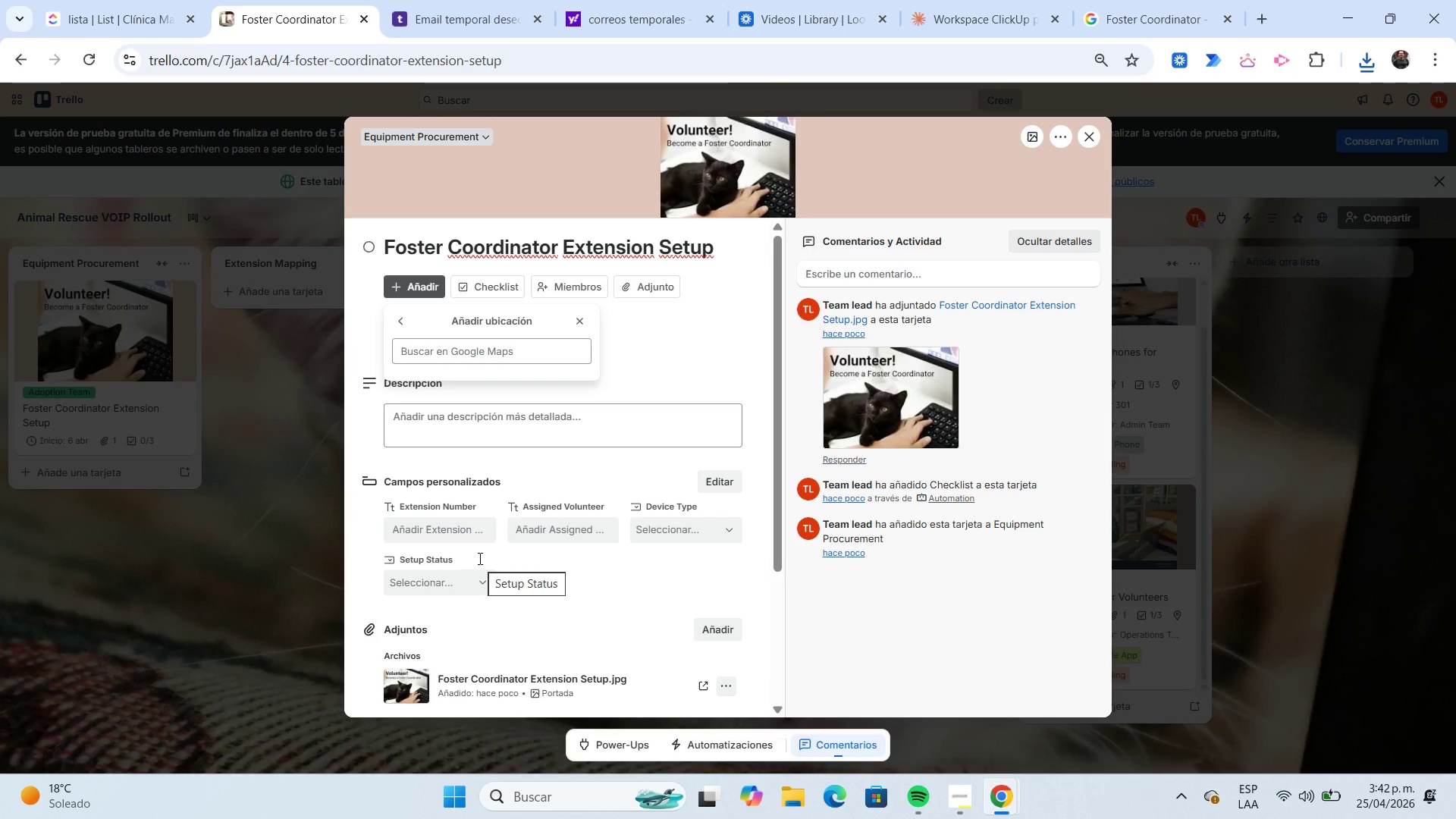 
left_click([419, 360])
 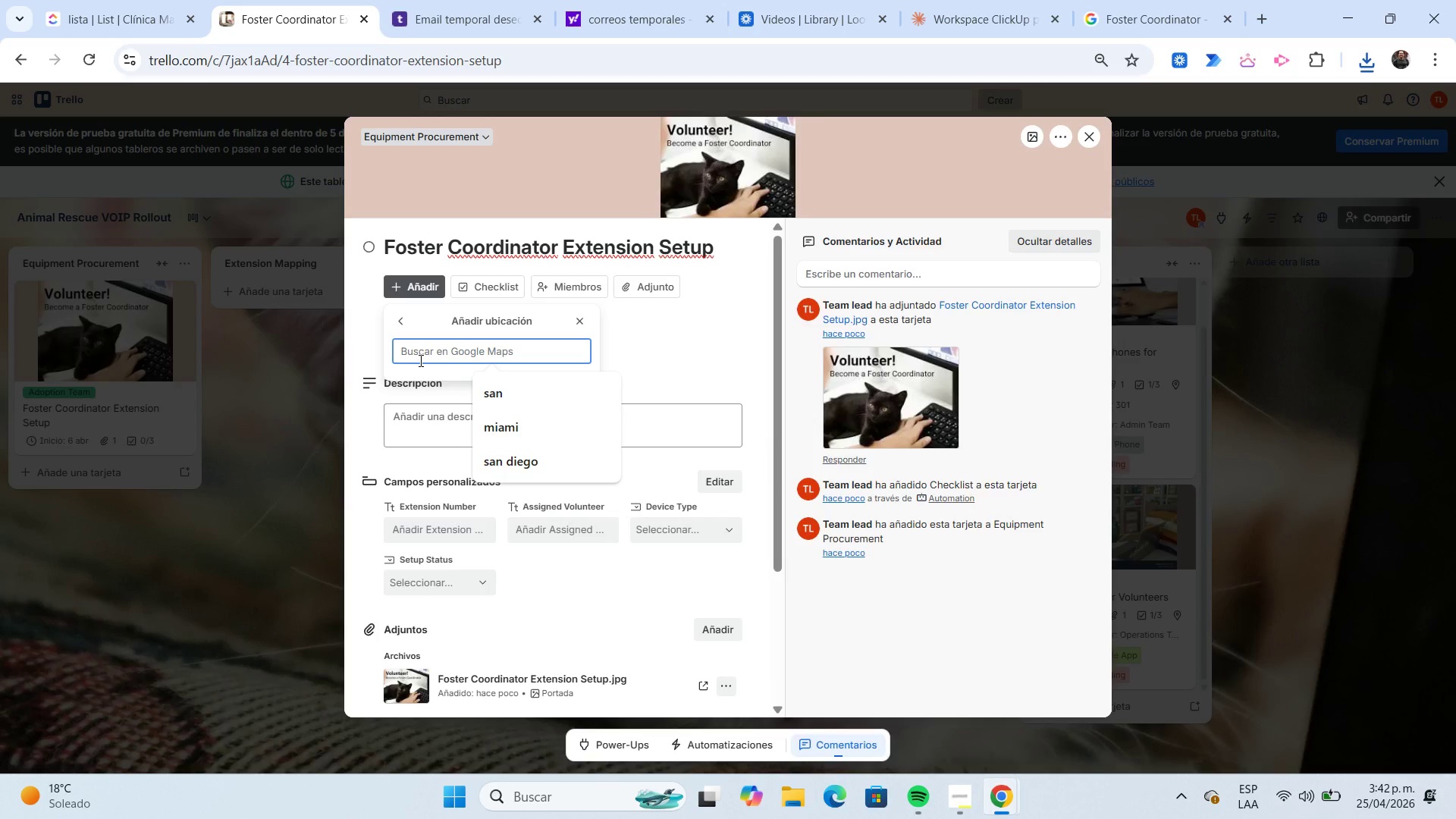 
type(virgina)
 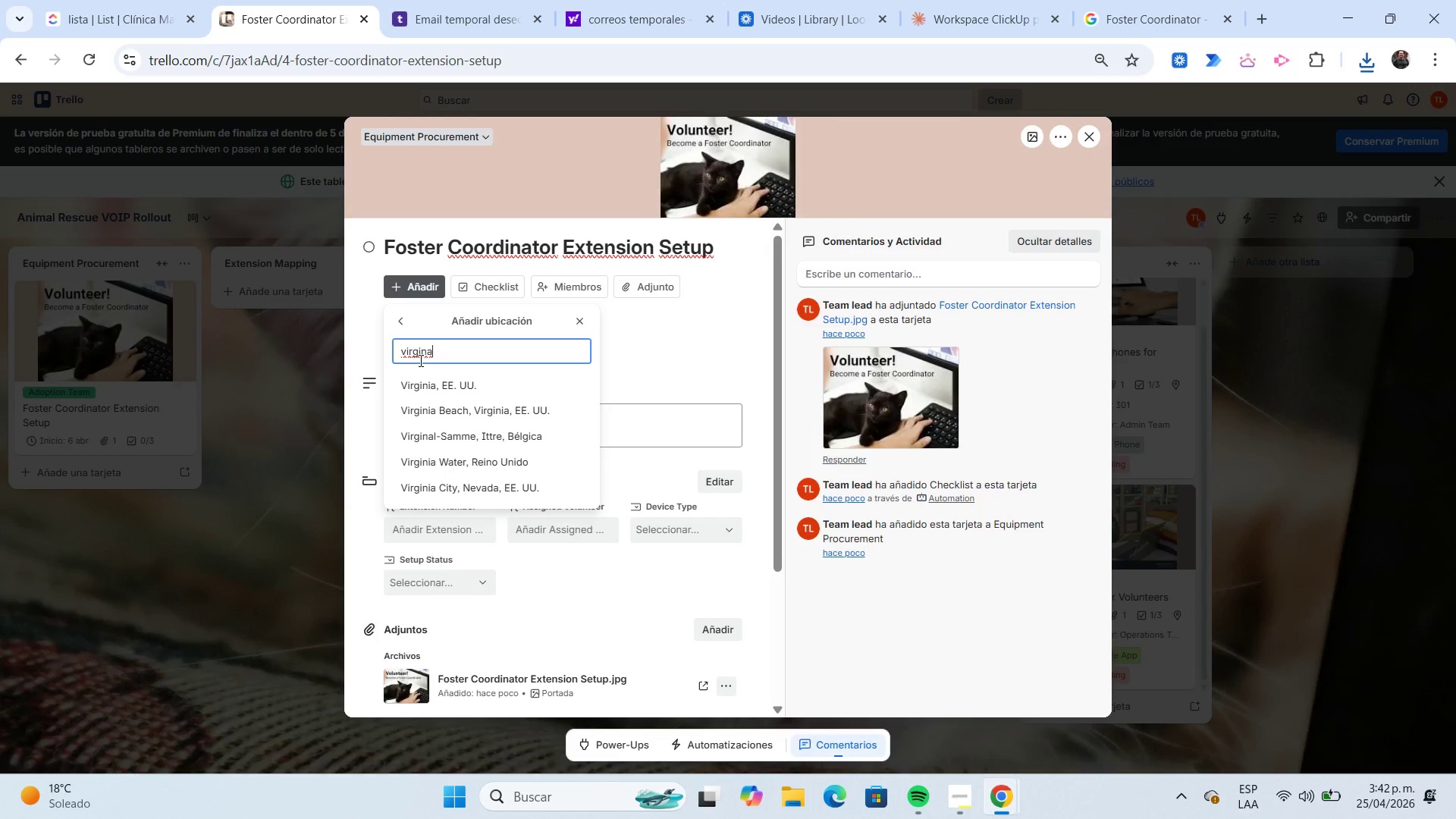 
wait(8.53)
 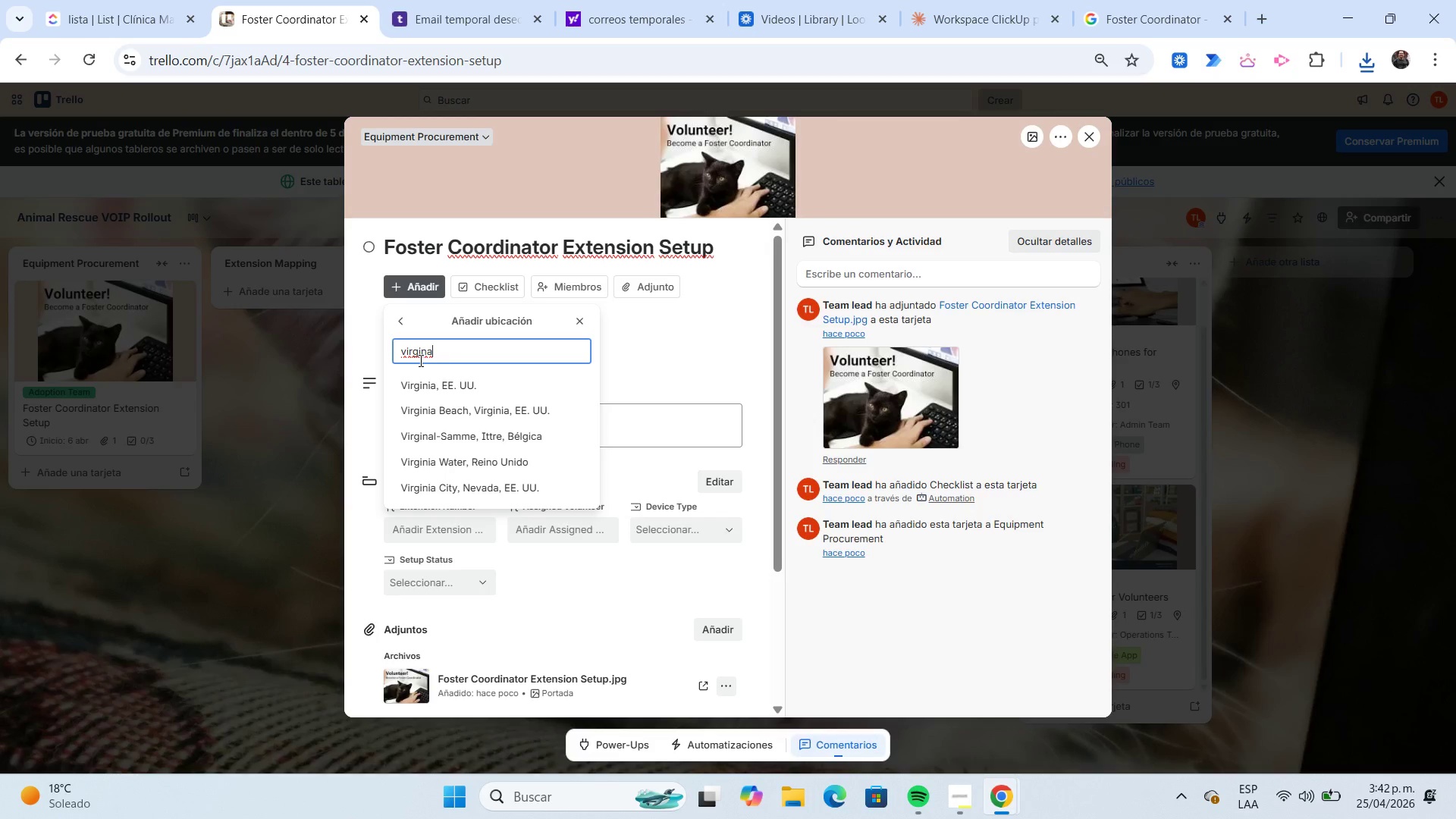 
left_click([453, 408])
 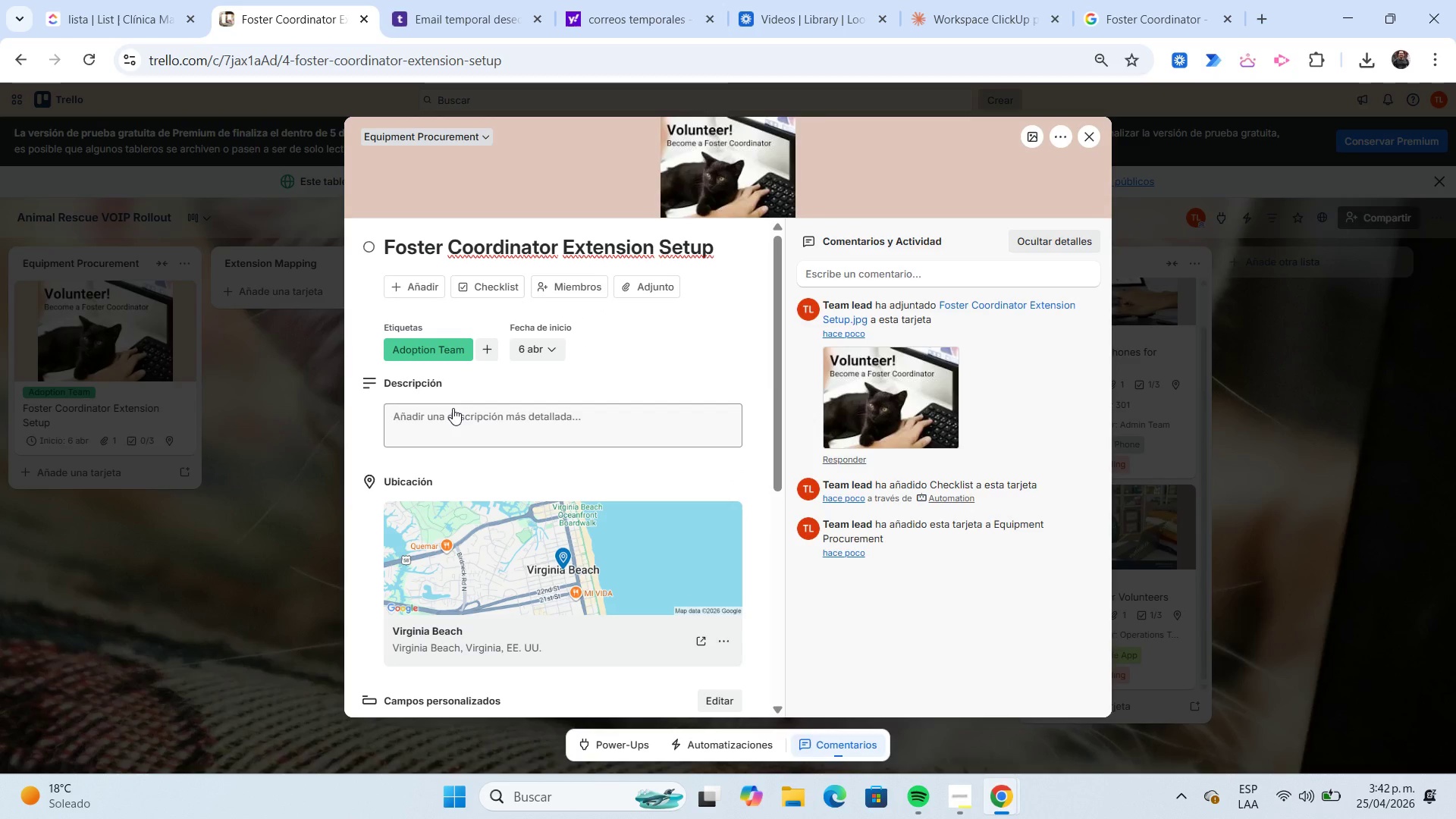 
scroll: coordinate [453, 408], scroll_direction: down, amount: 3.0
 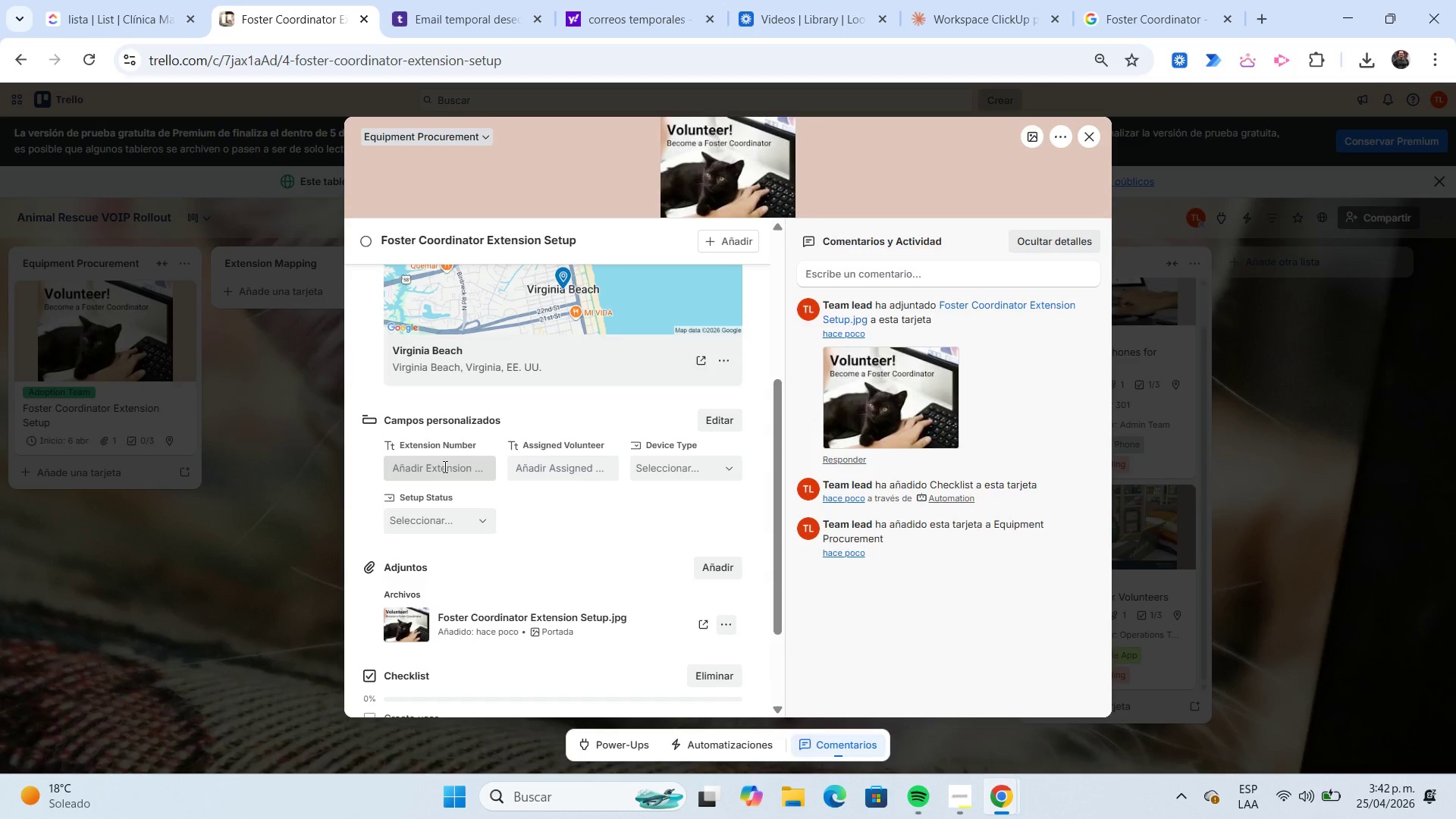 
left_click([444, 466])
 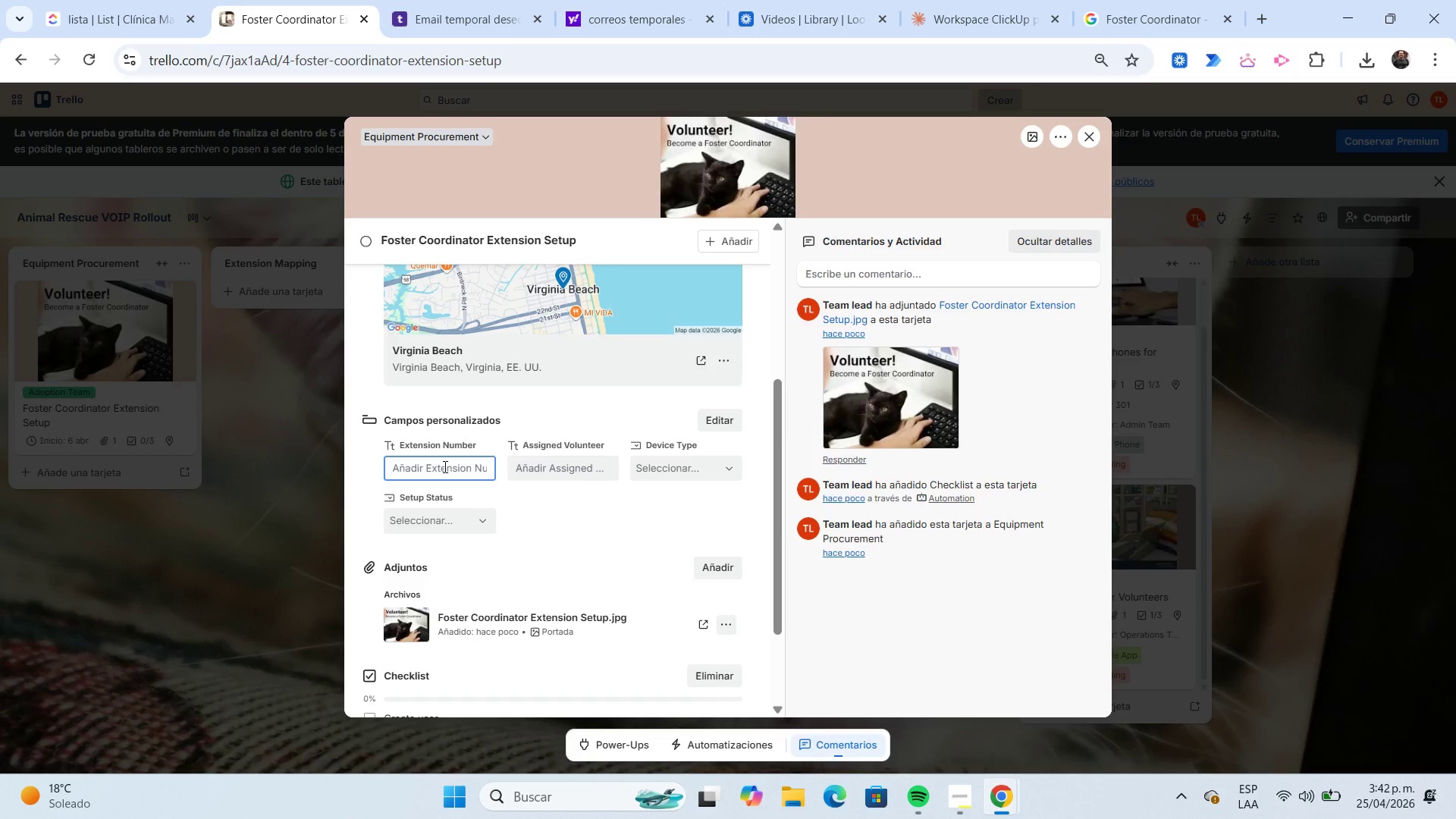 
key(Numpad3)
 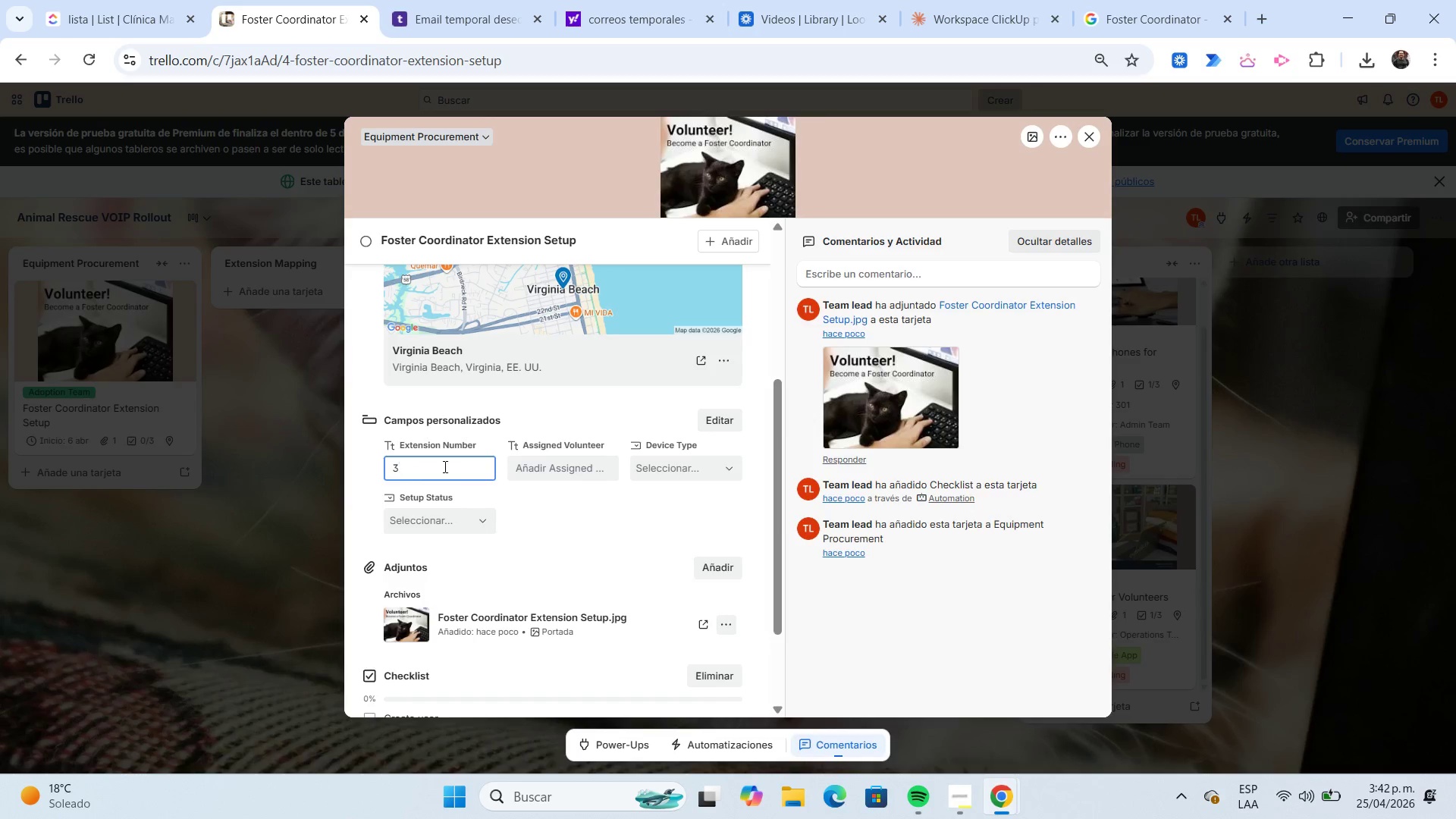 
key(Numpad0)
 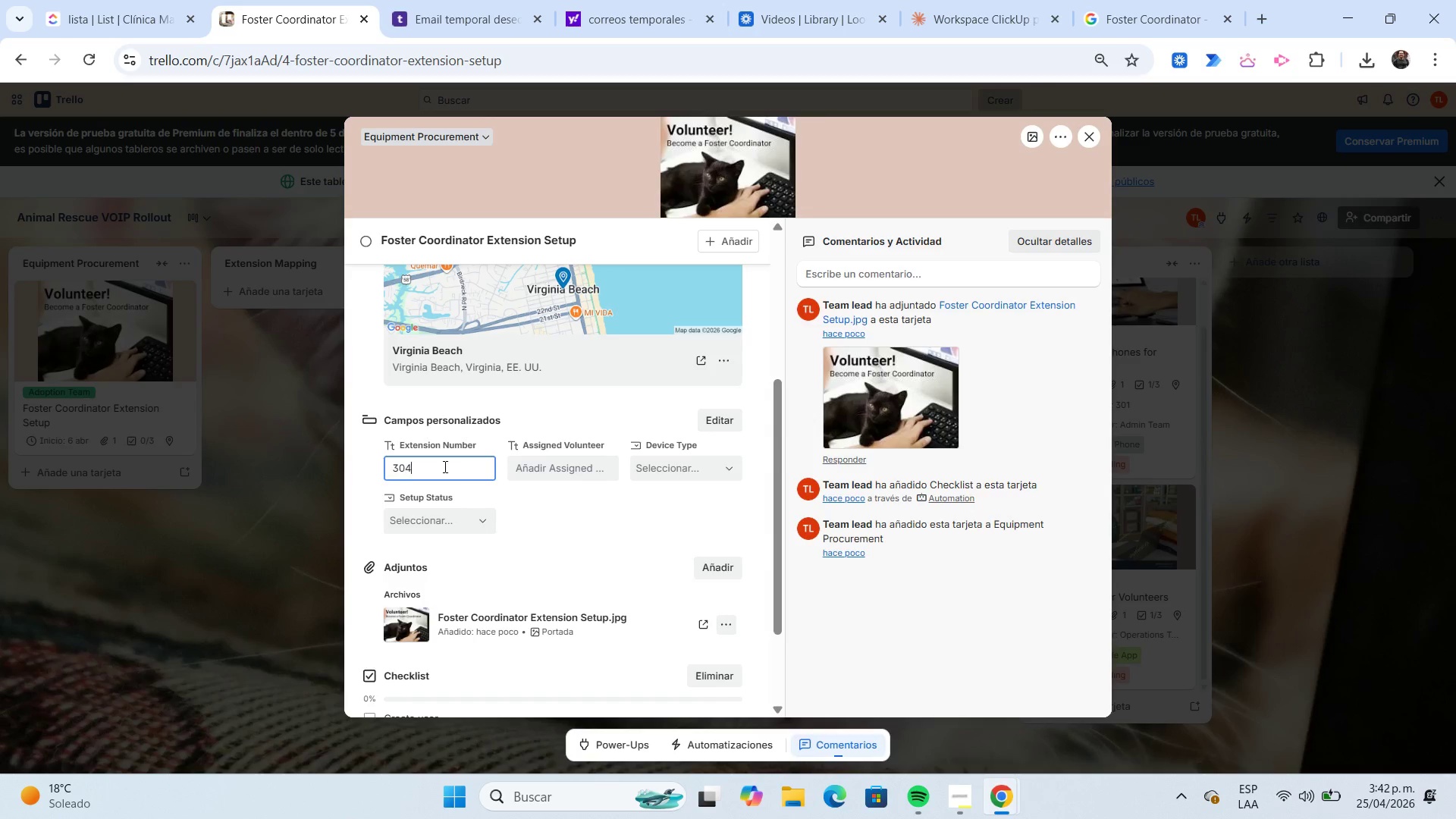 
key(Numpad4)
 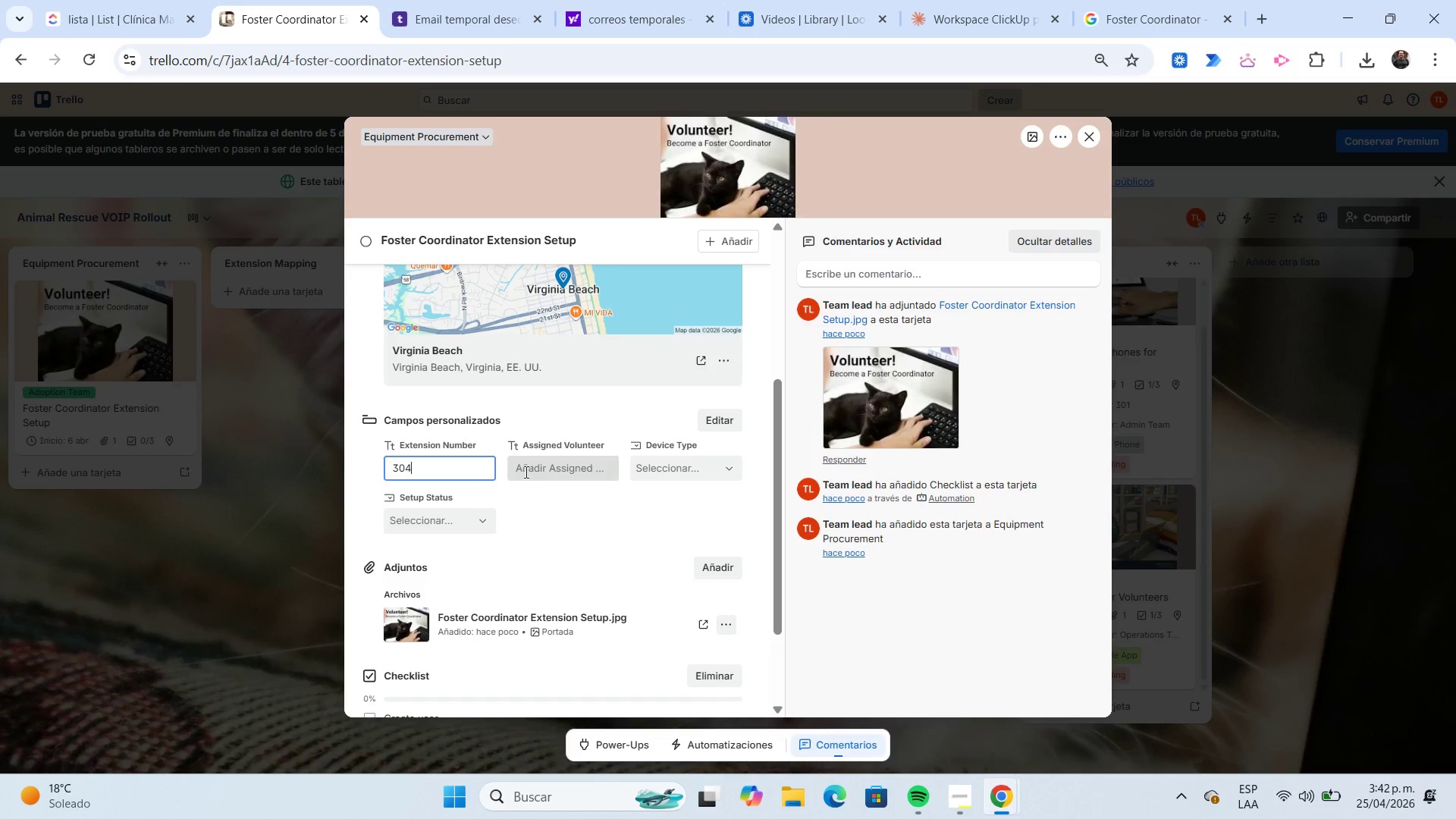 
left_click([535, 472])
 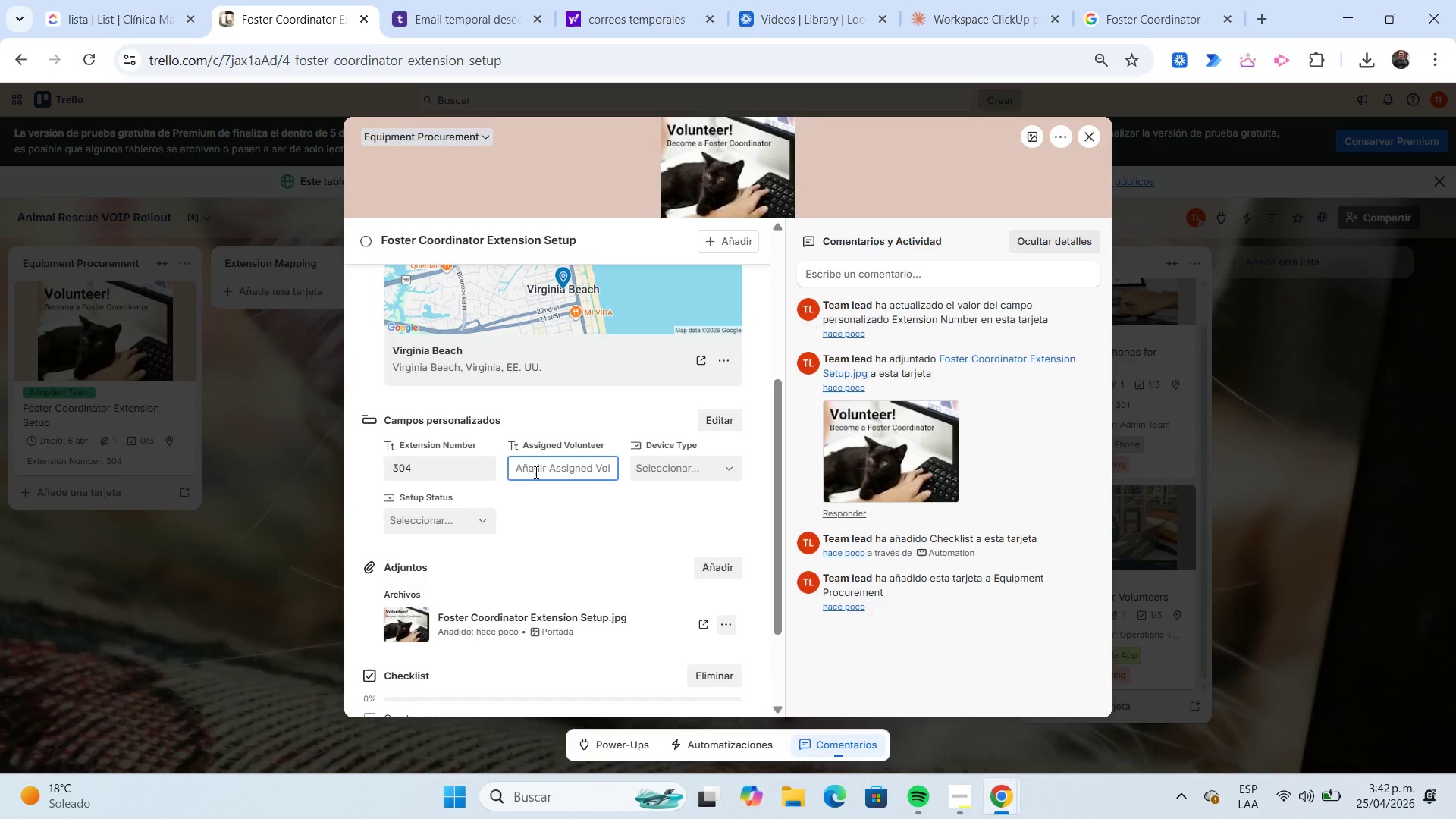 
type(Sarah Will)
 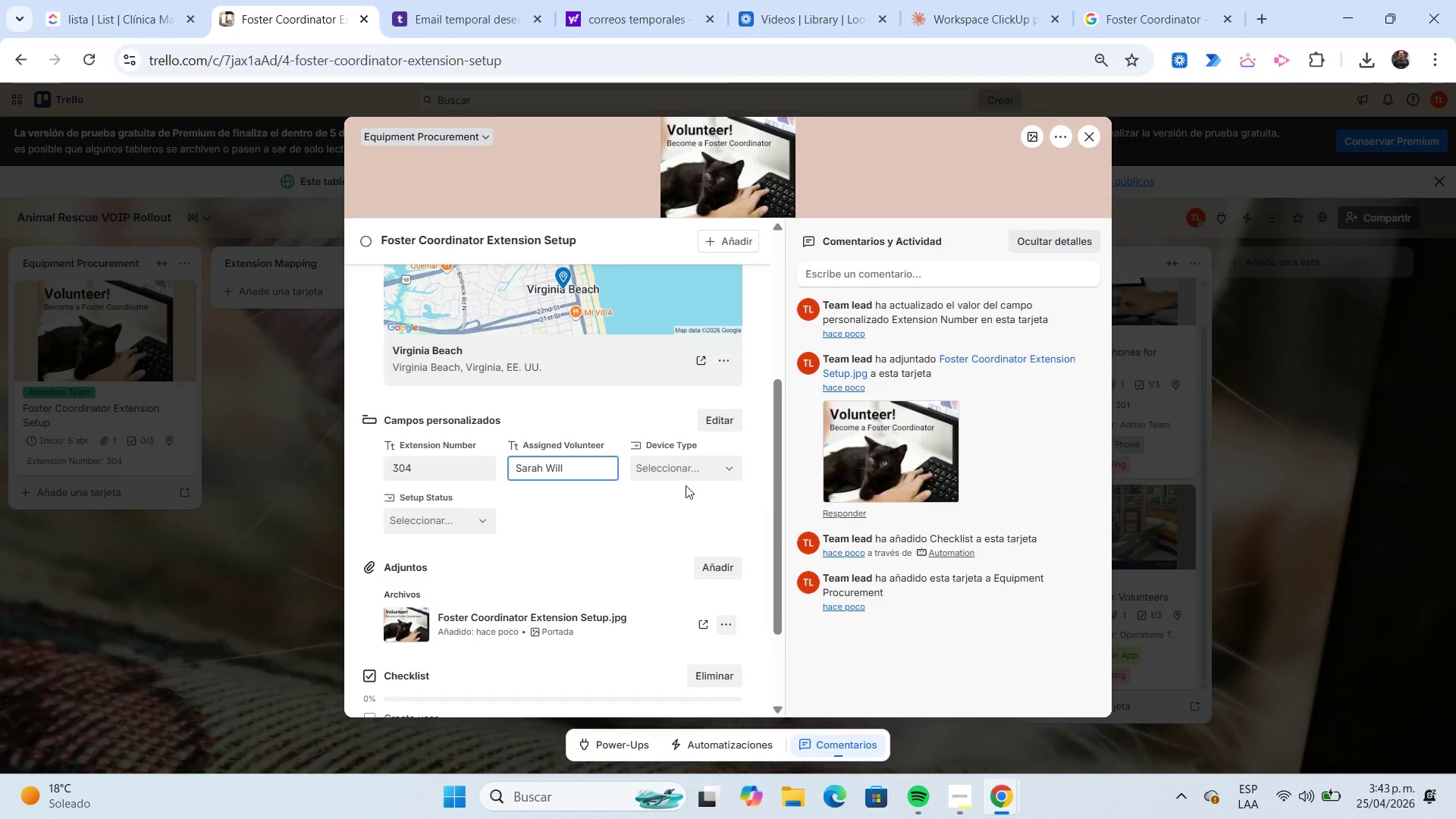 
left_click([675, 473])
 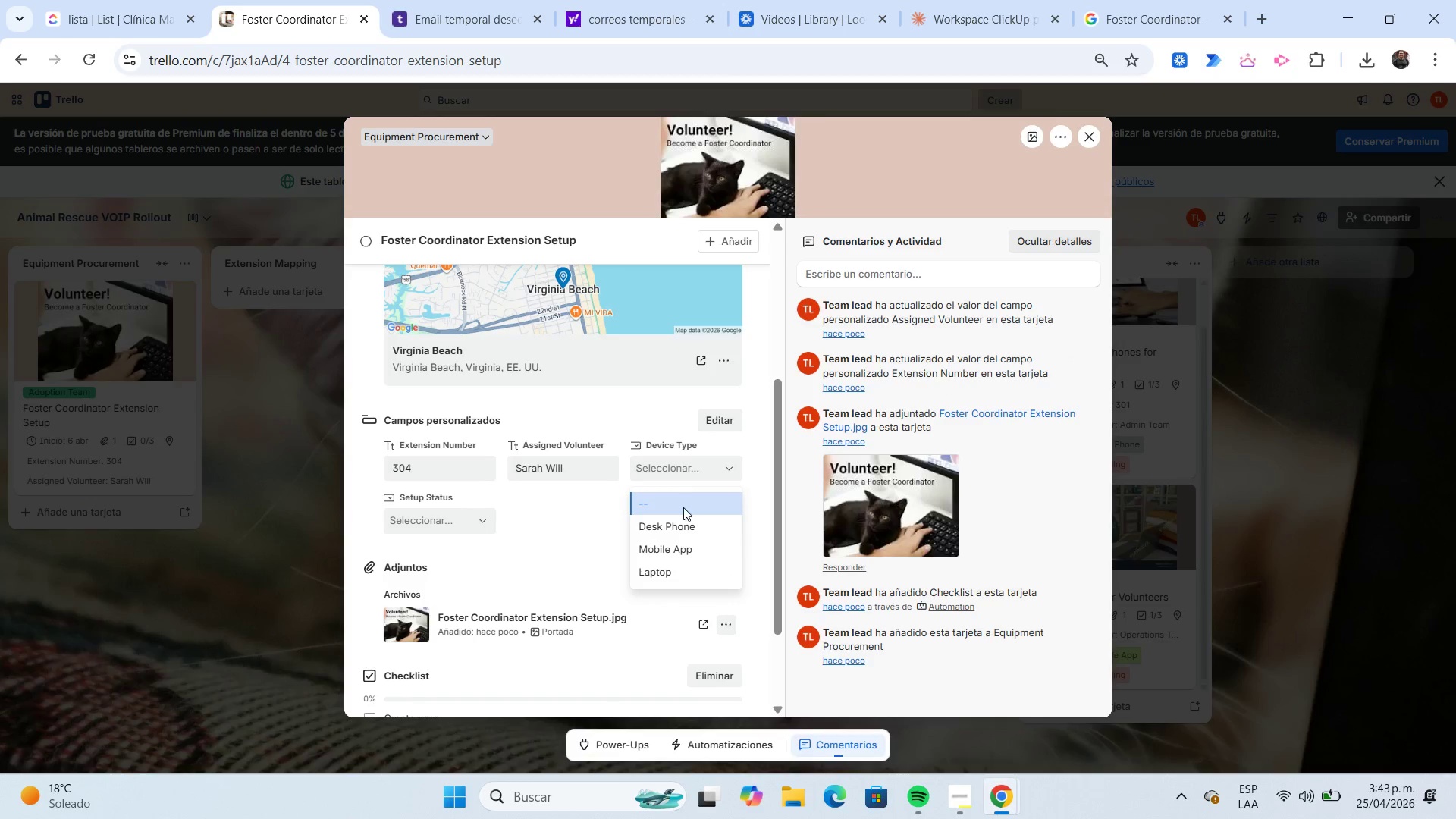 
left_click([687, 551])
 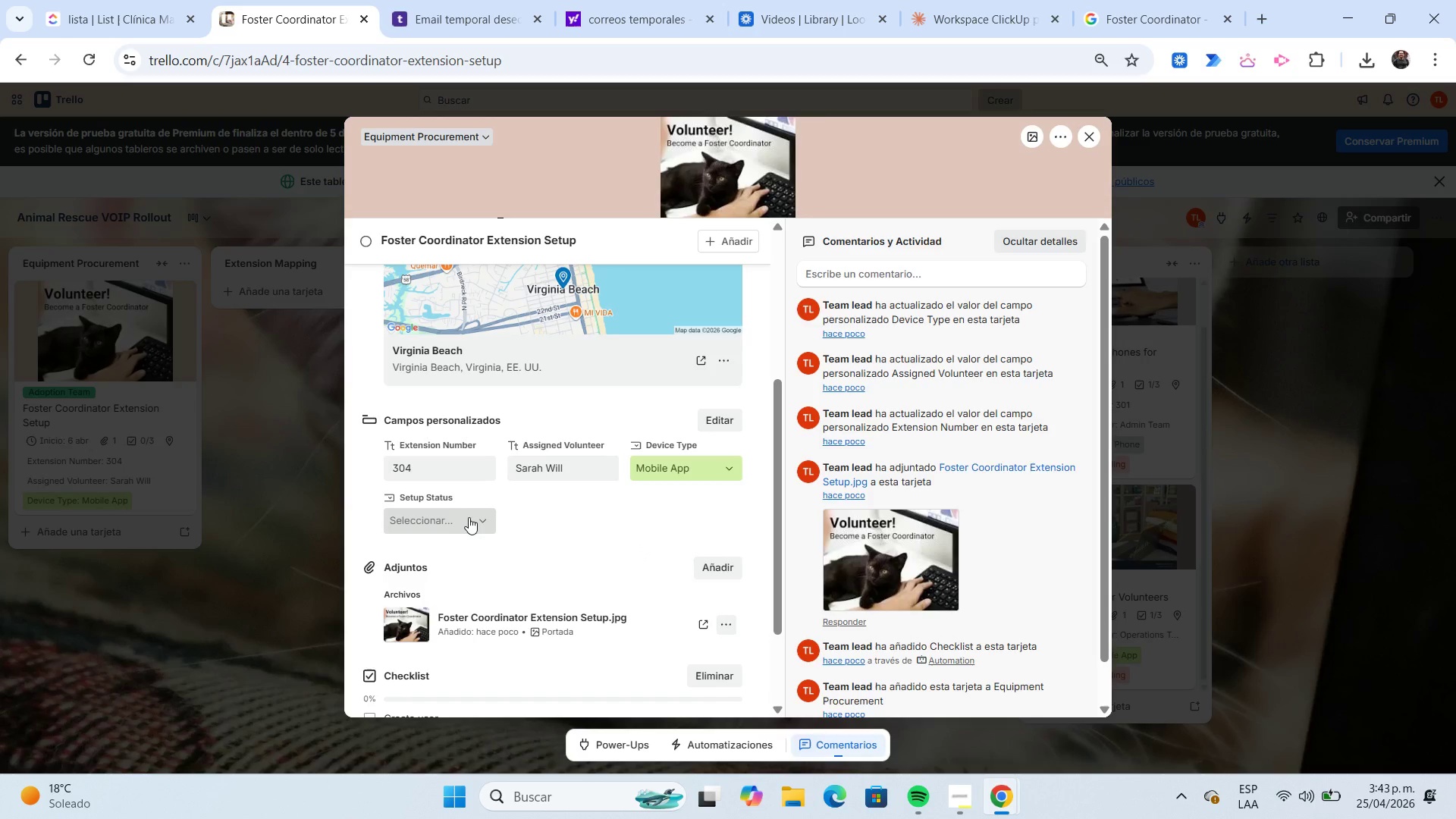 
left_click([466, 519])
 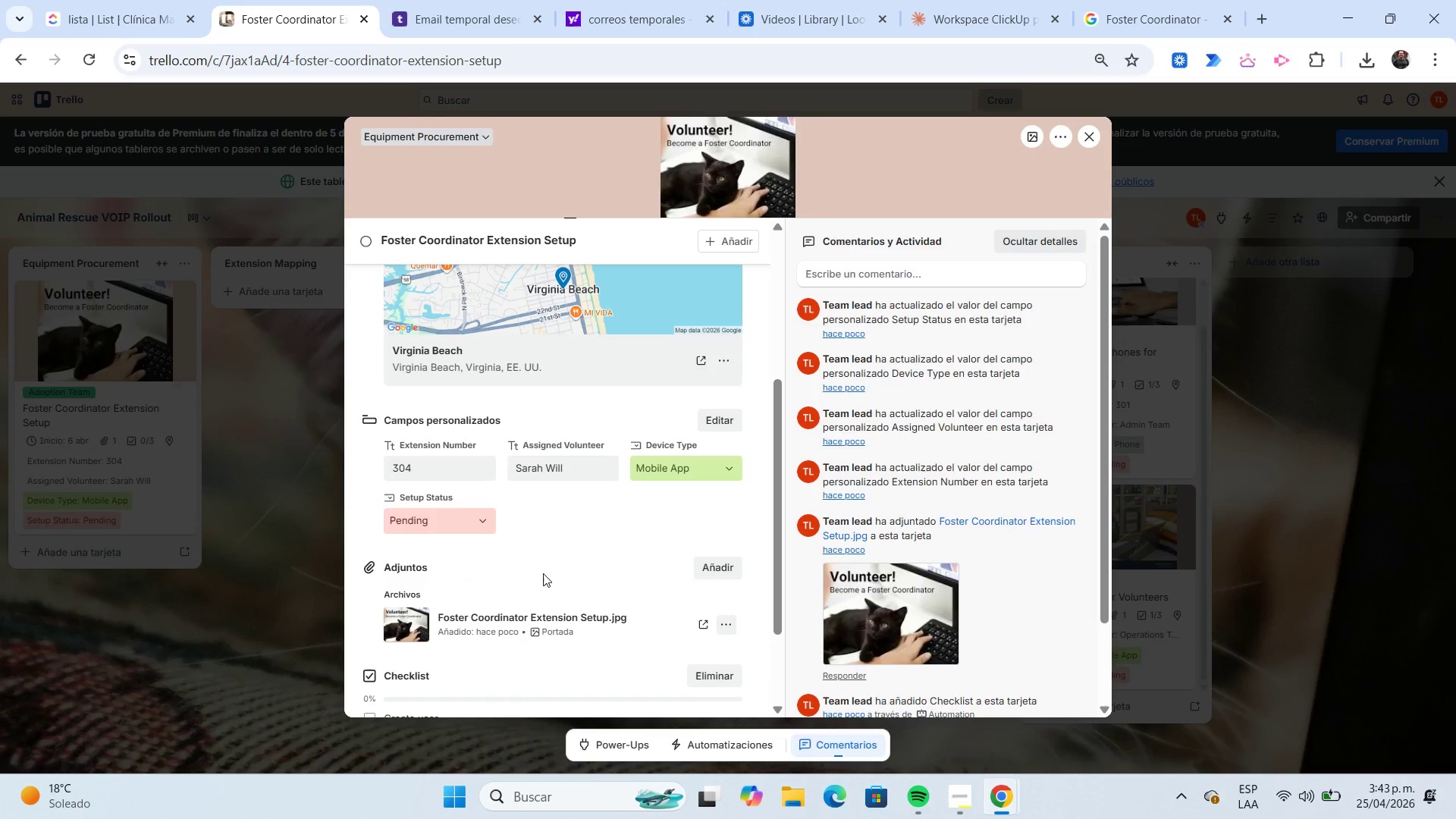 
wait(5.22)
 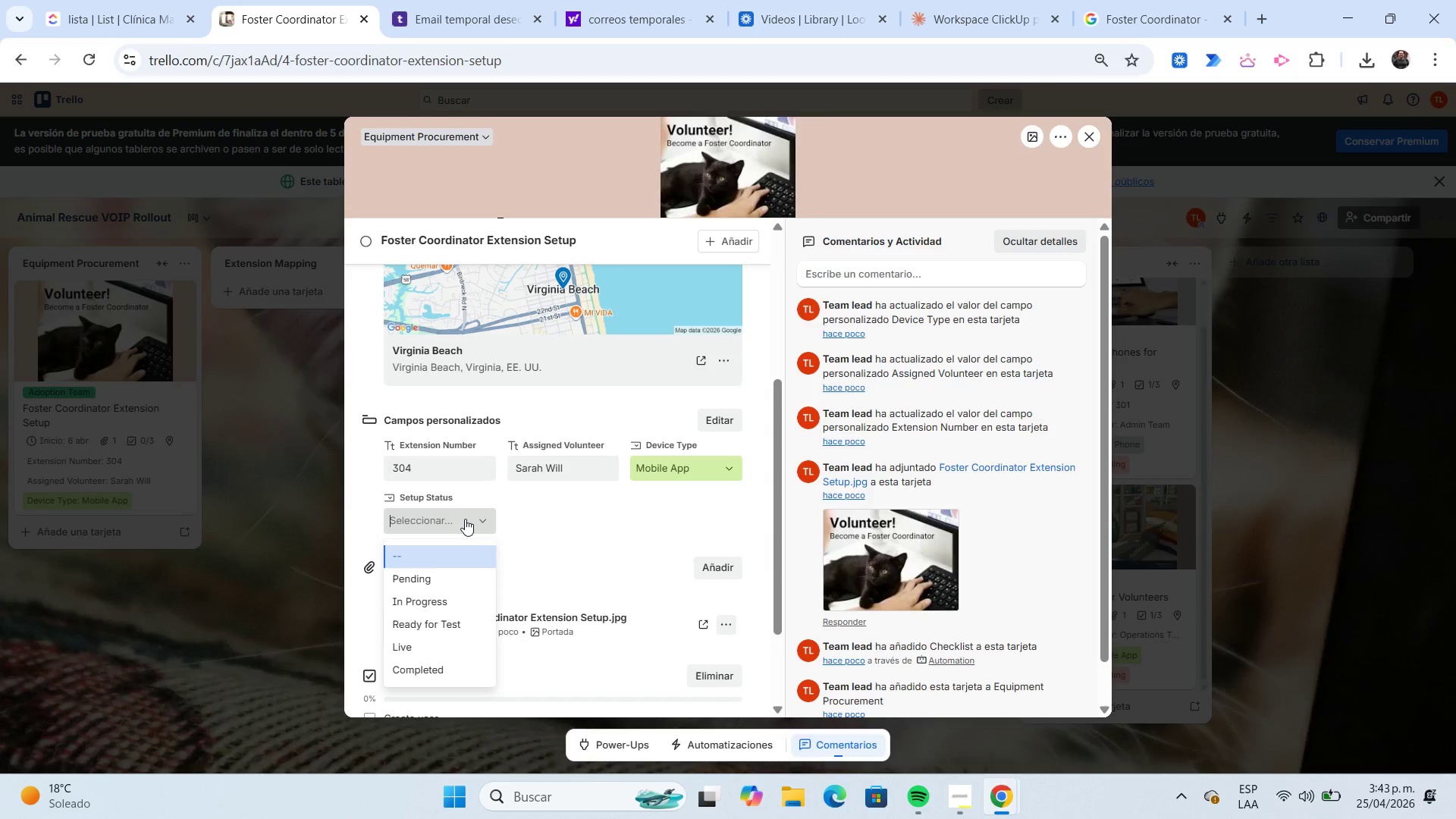 
scroll: coordinate [598, 519], scroll_direction: down, amount: 1.0
 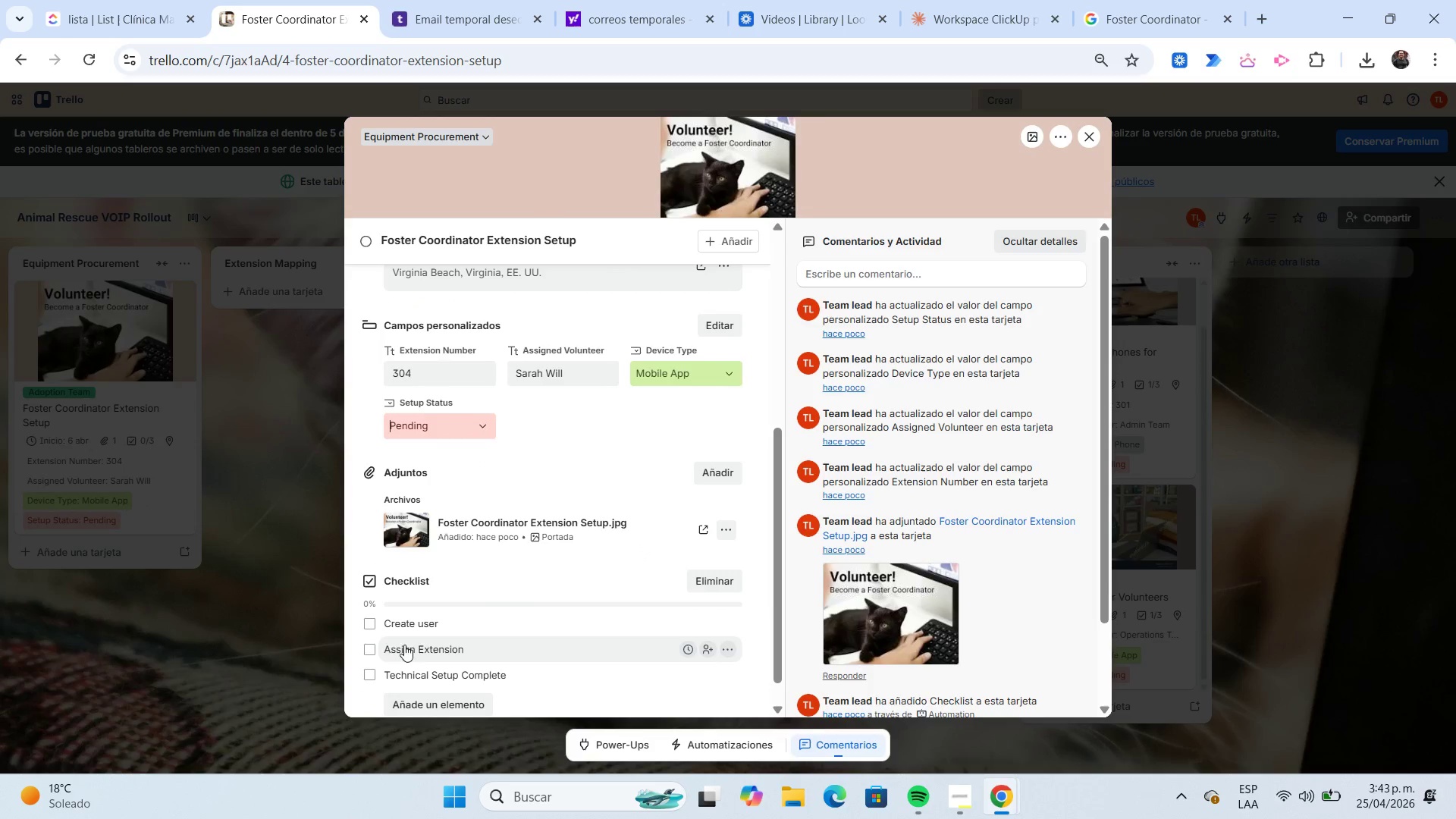 
left_click([369, 648])
 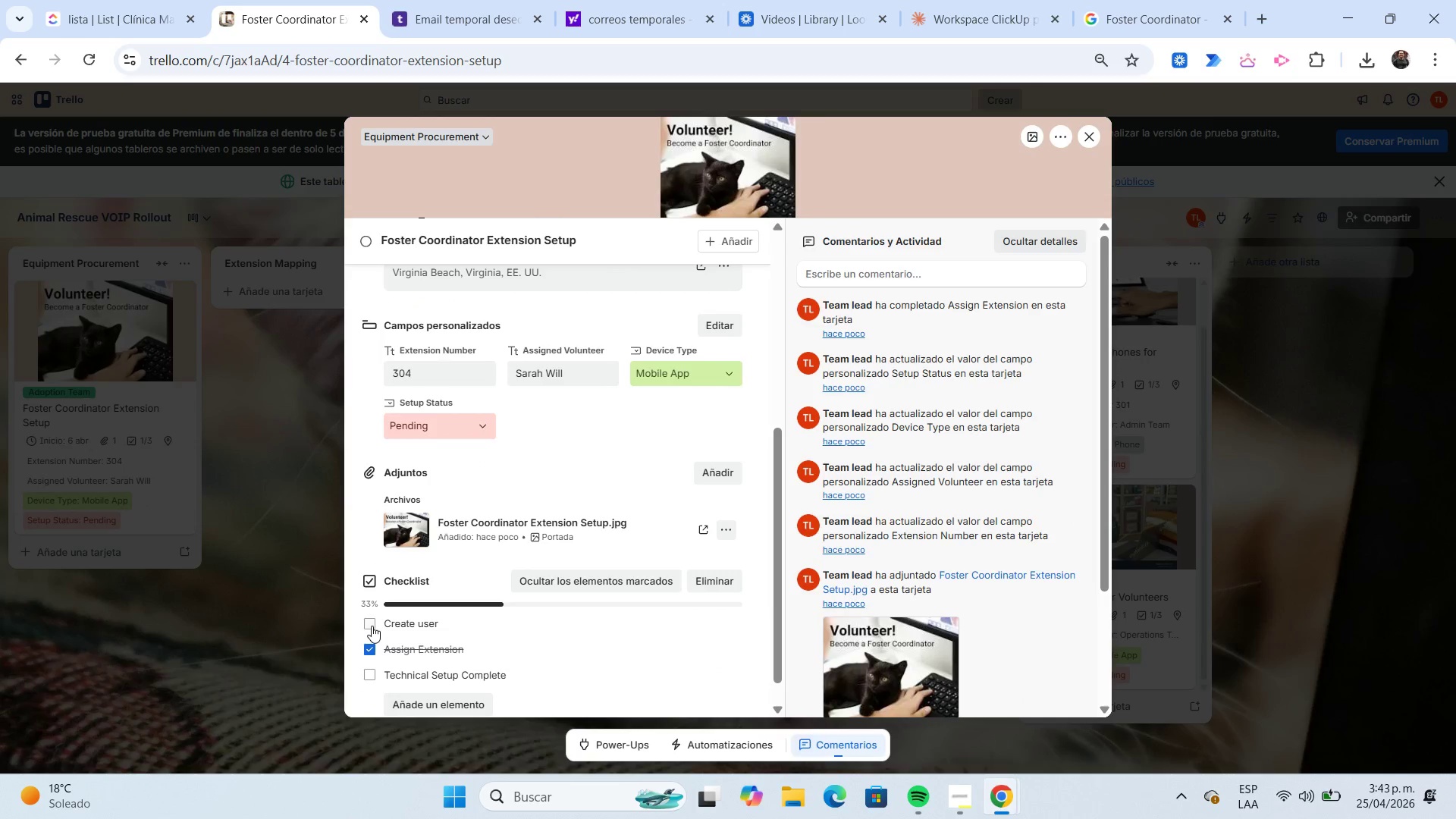 
left_click([372, 625])
 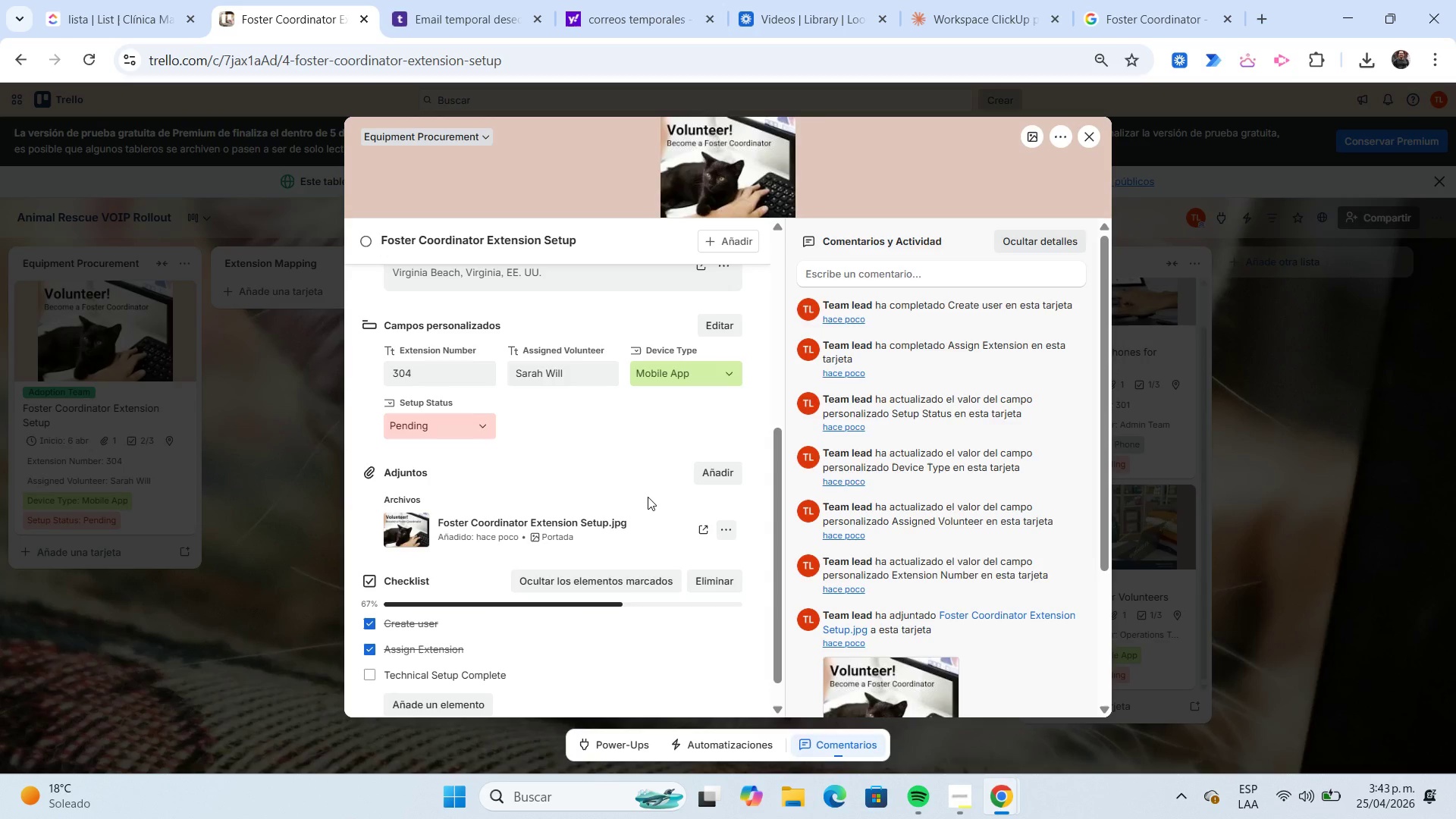 
scroll: coordinate [648, 497], scroll_direction: up, amount: 2.0
 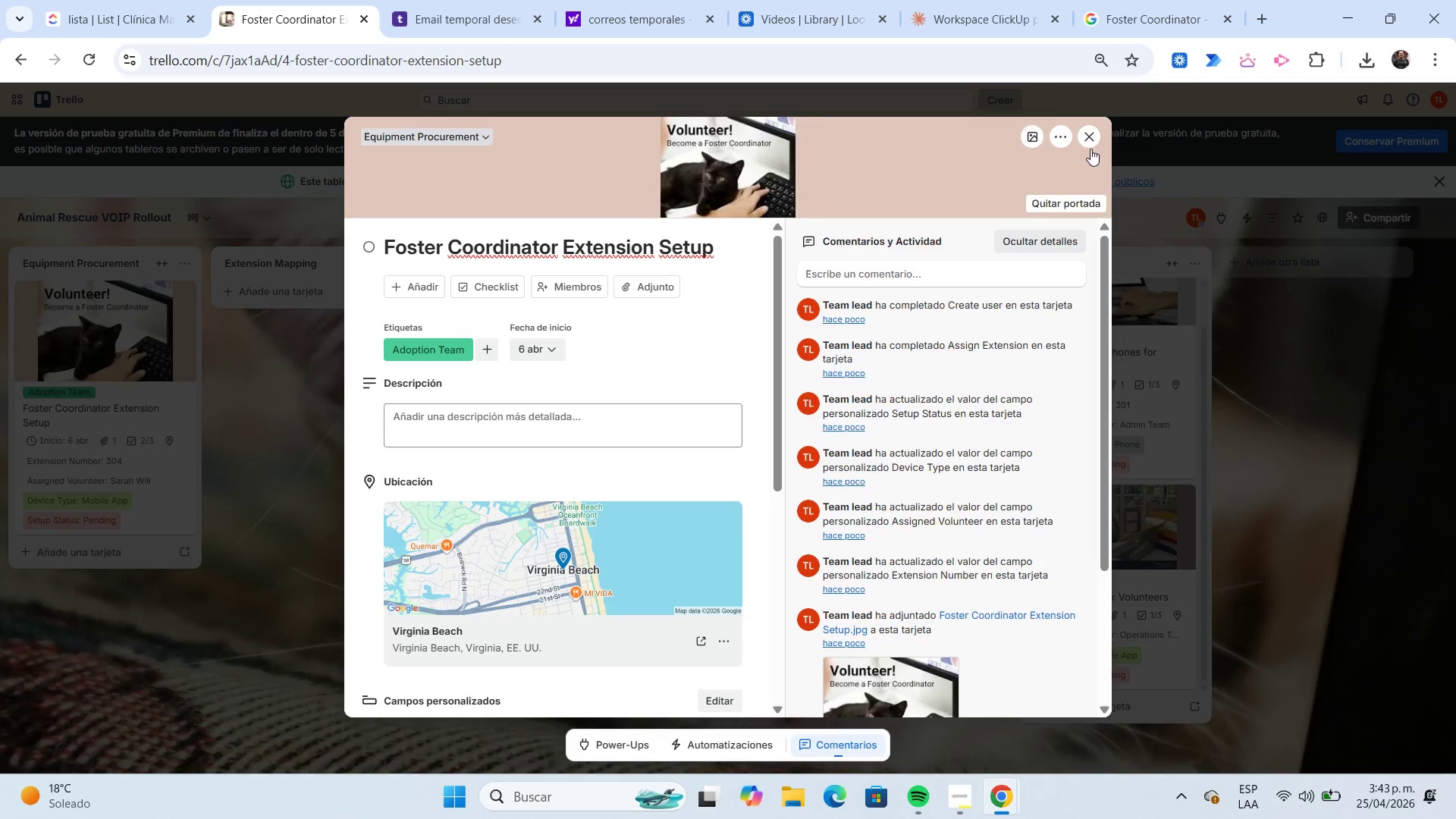 
left_click([1090, 143])
 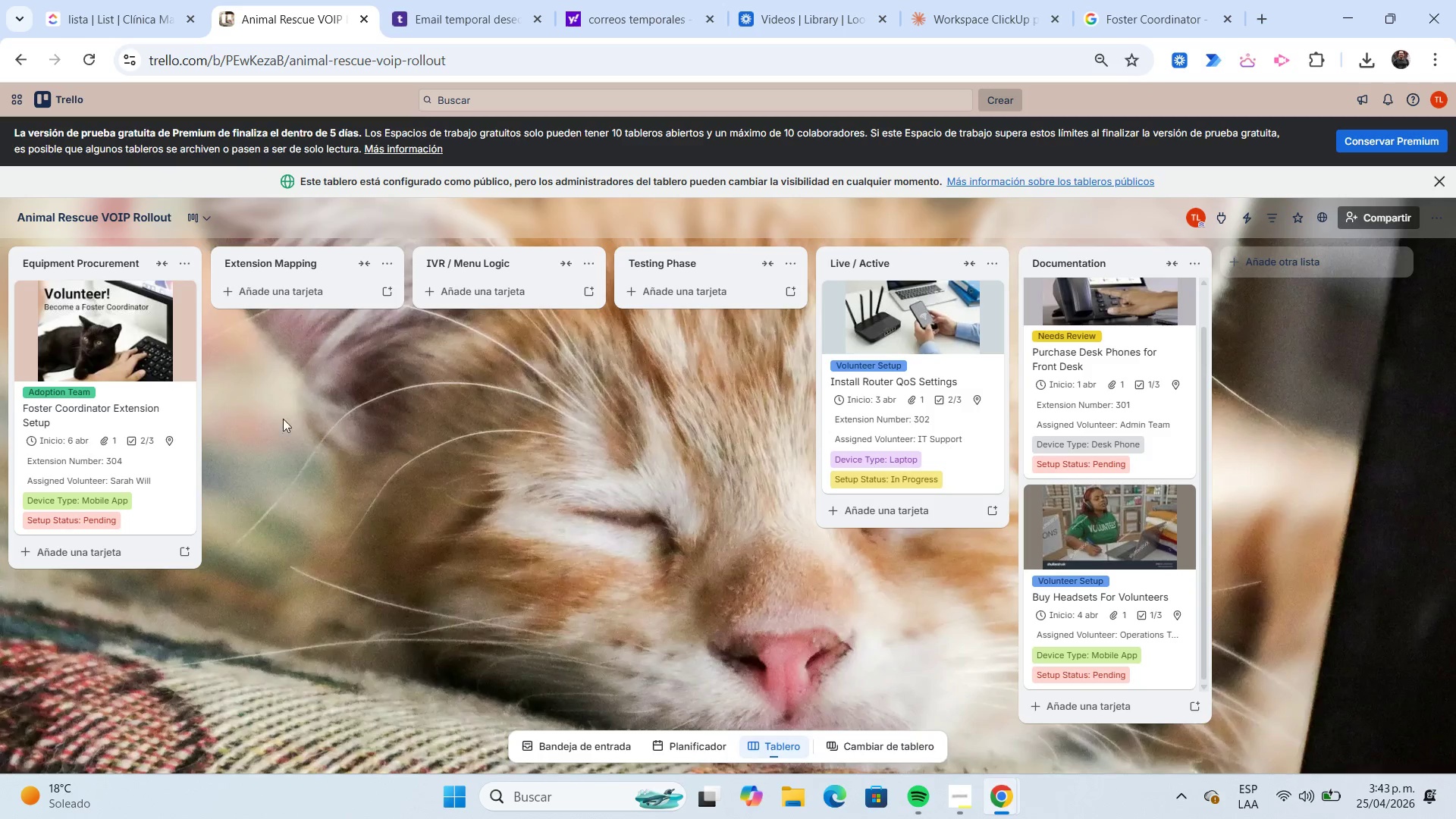 
left_click_drag(start_coordinate=[140, 350], to_coordinate=[863, 558])
 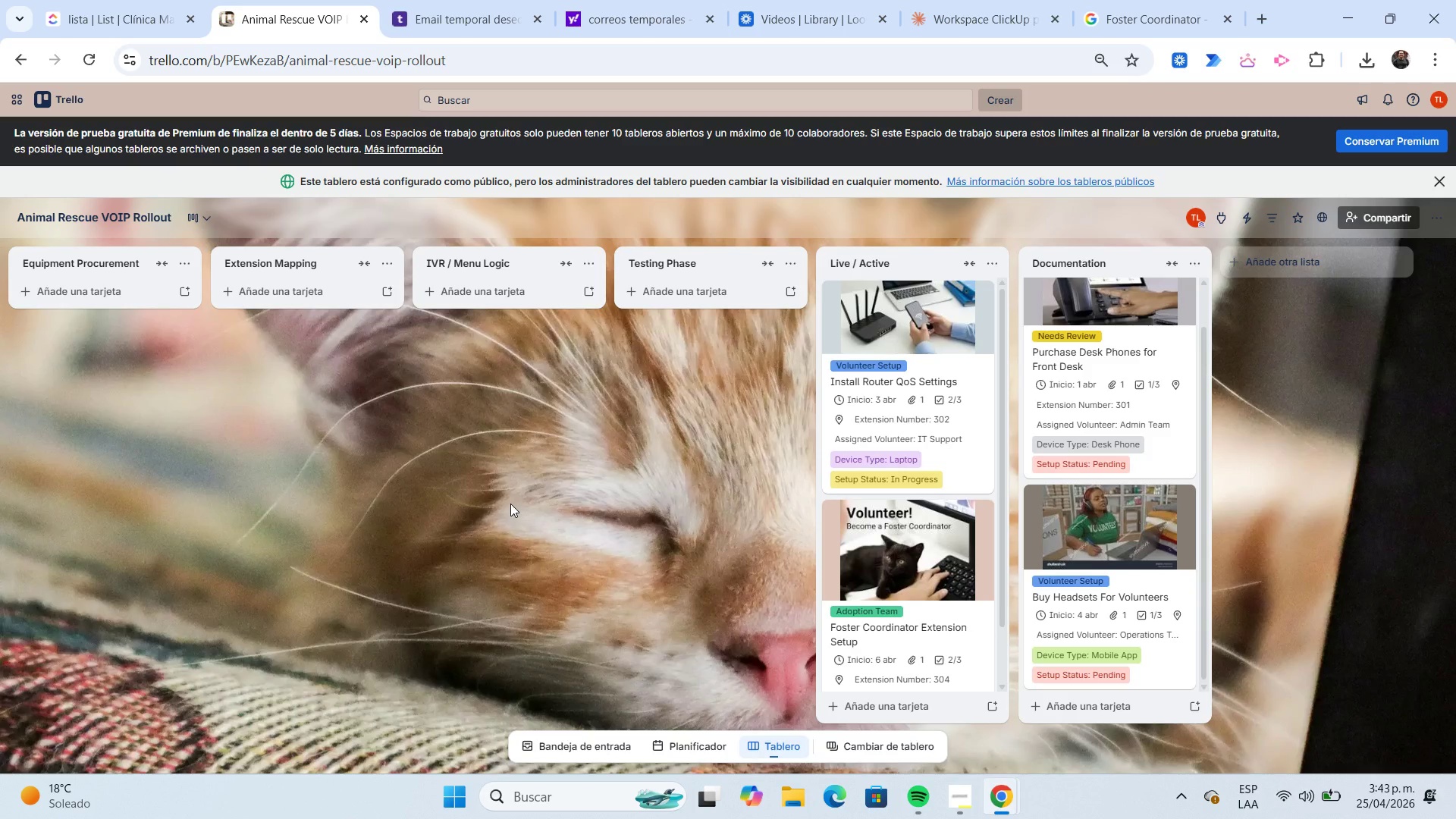 
scroll: coordinate [955, 404], scroll_direction: up, amount: 6.0
 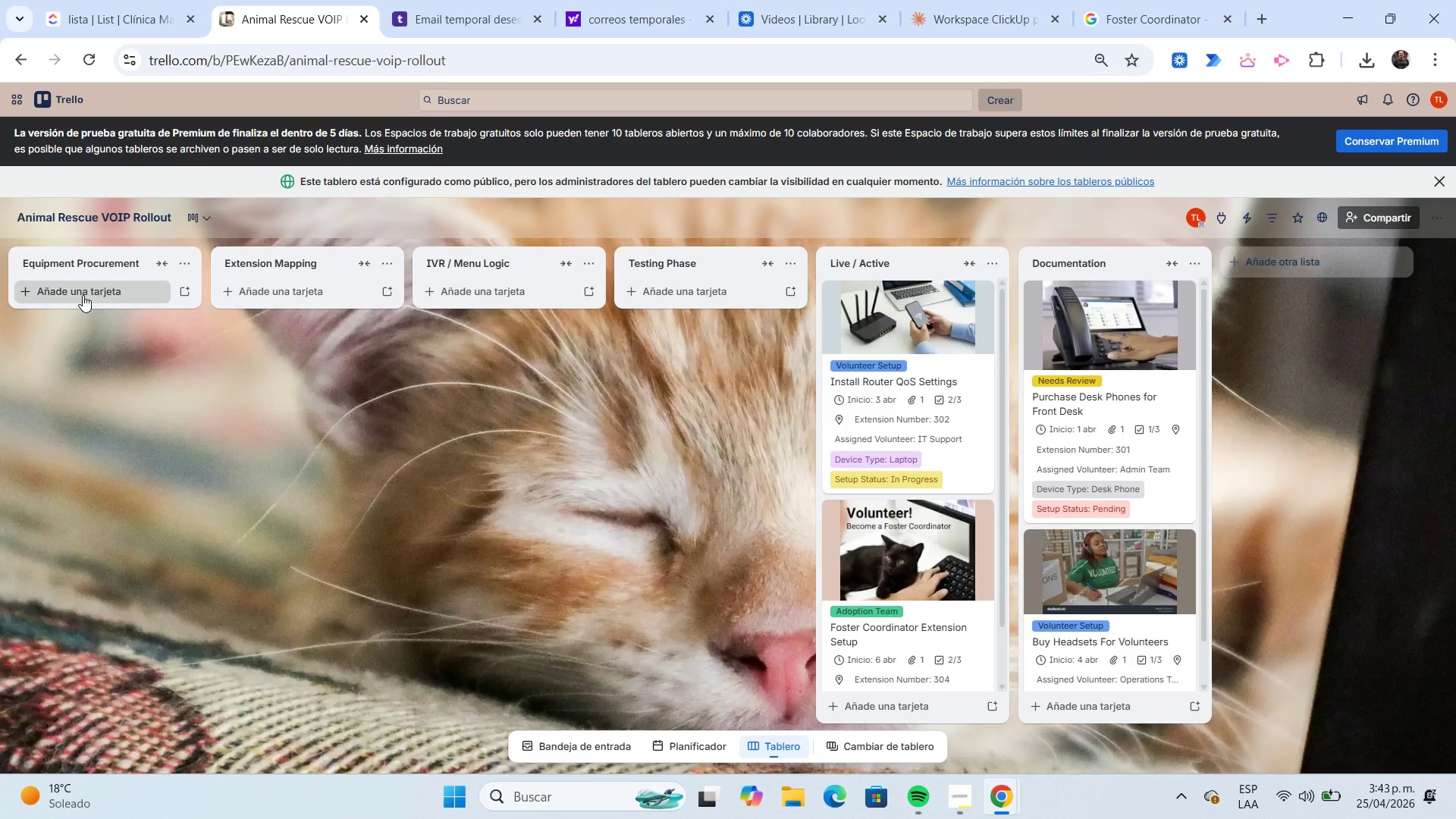 
wait(5.54)
 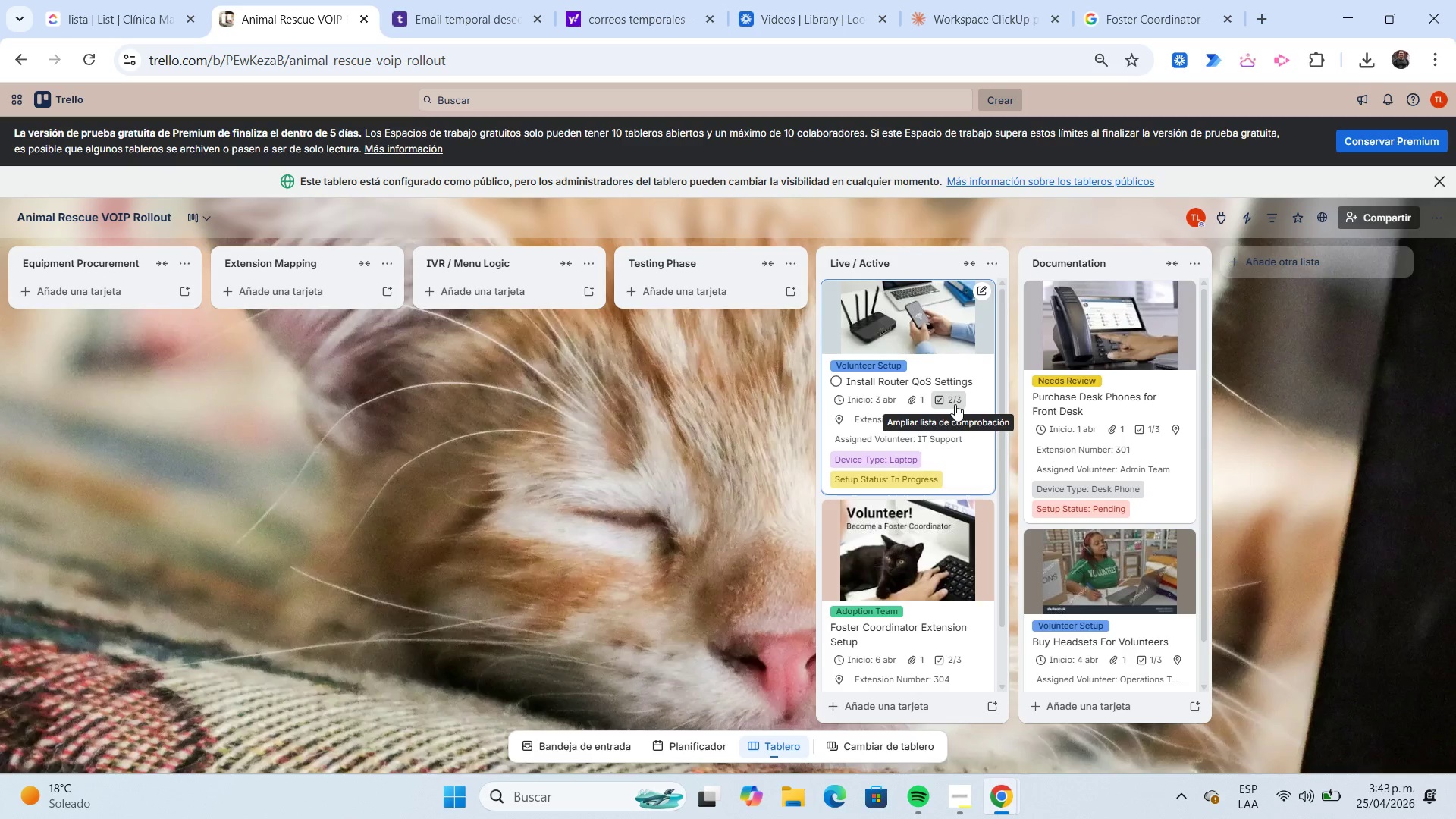 
left_click([83, 295])
 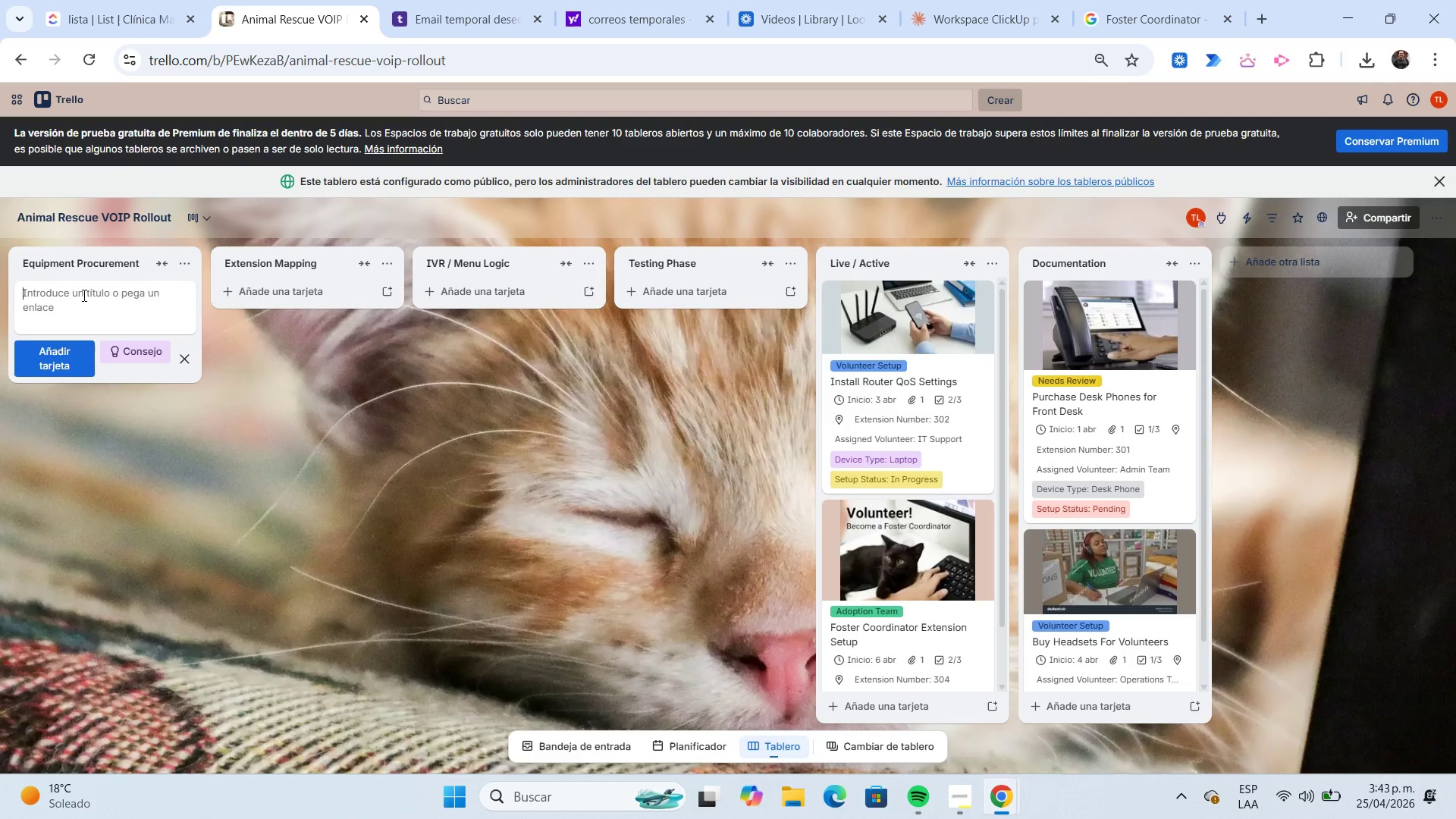 
type(Adoption Desk Extension Setup)
 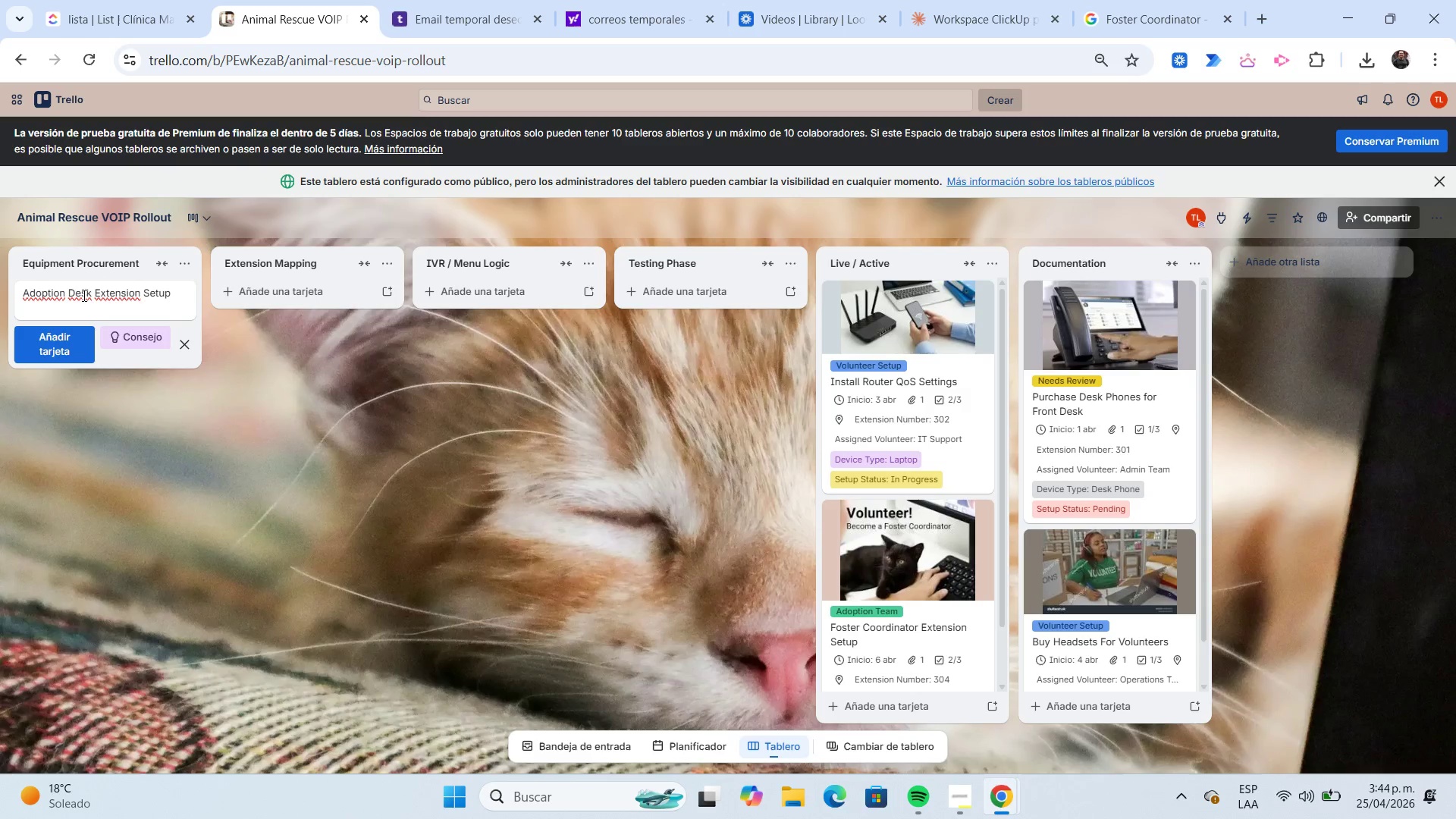 
key(Enter)
 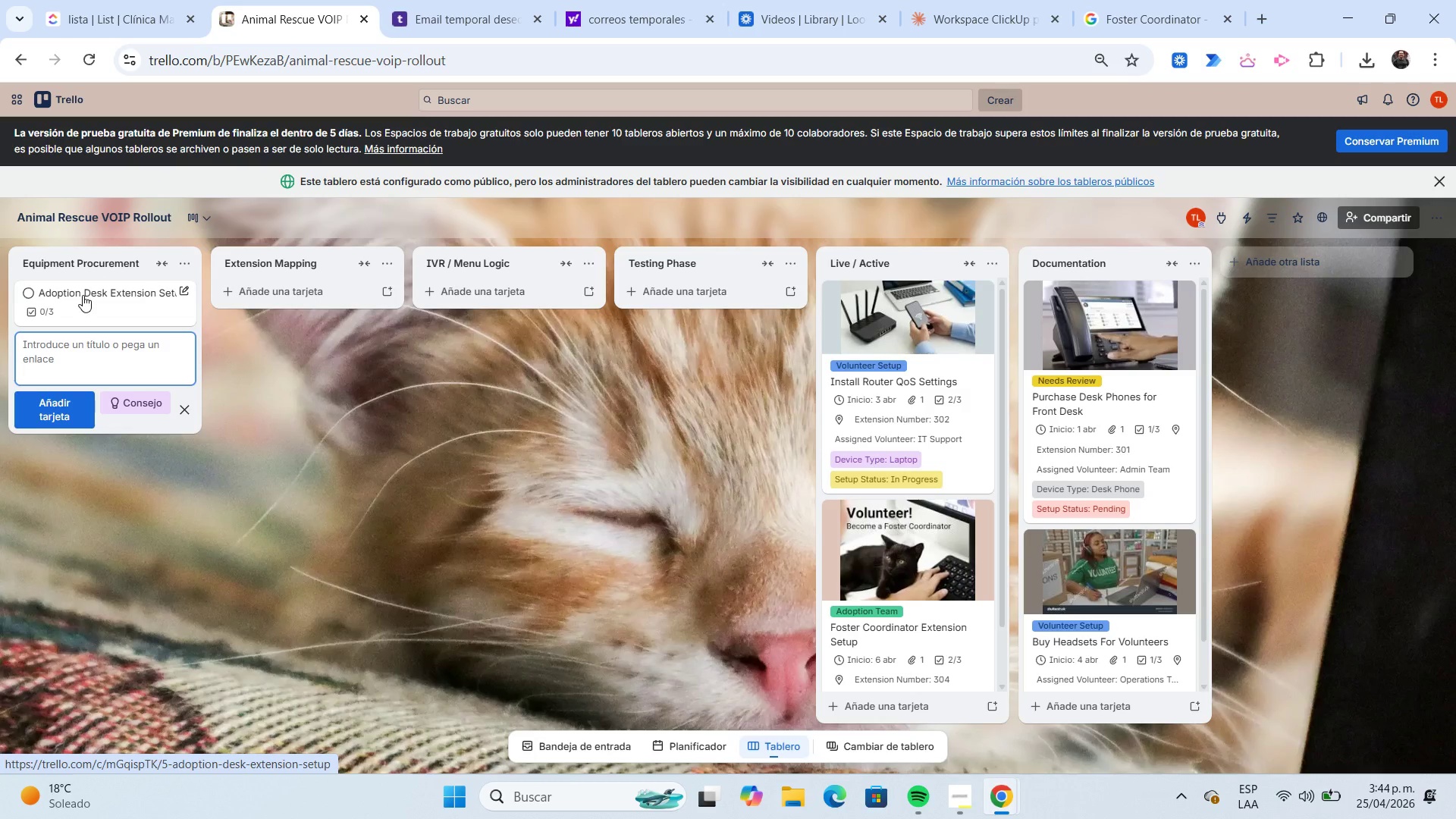 
left_click([83, 295])
 